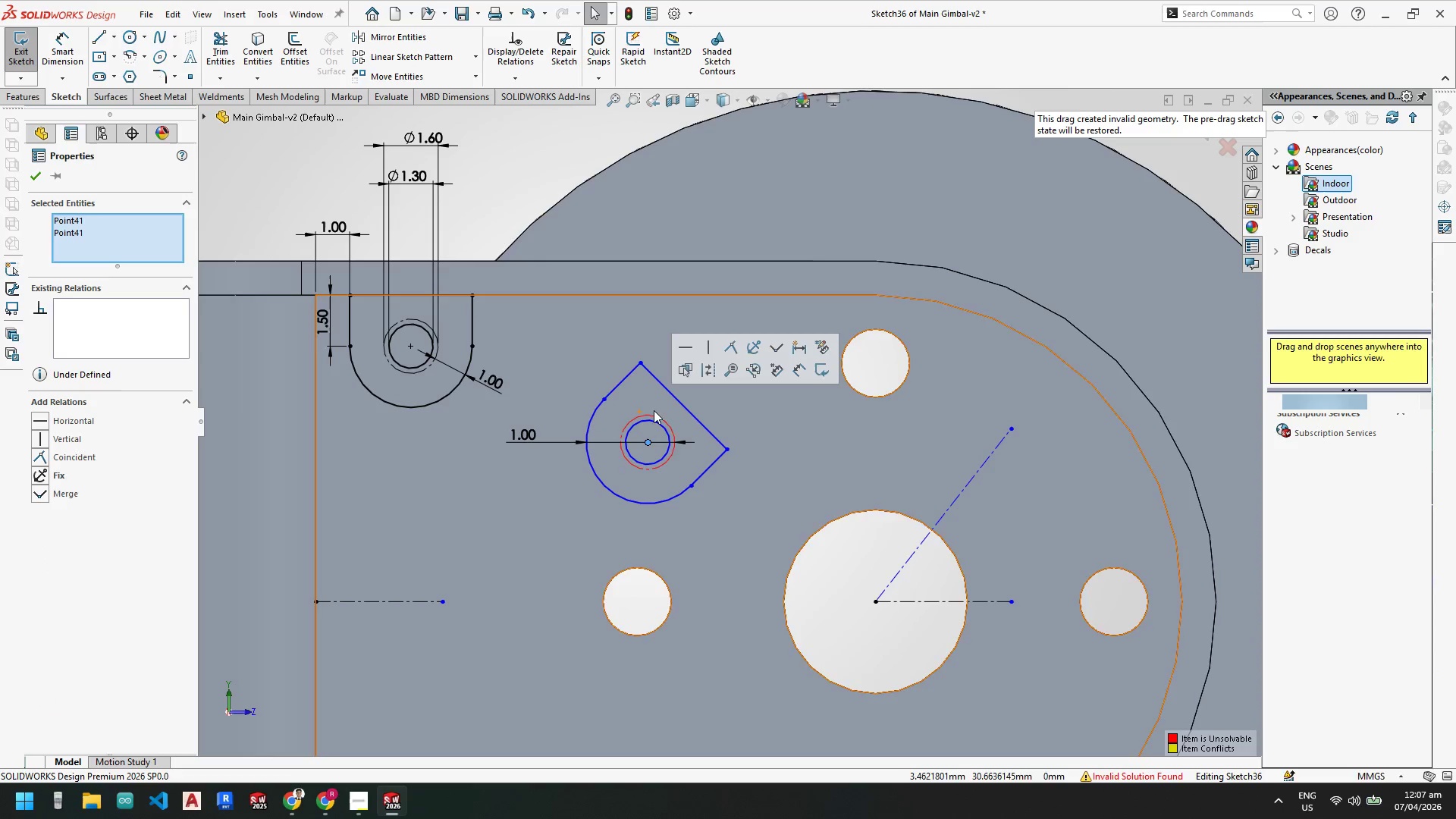 
key(Escape)
 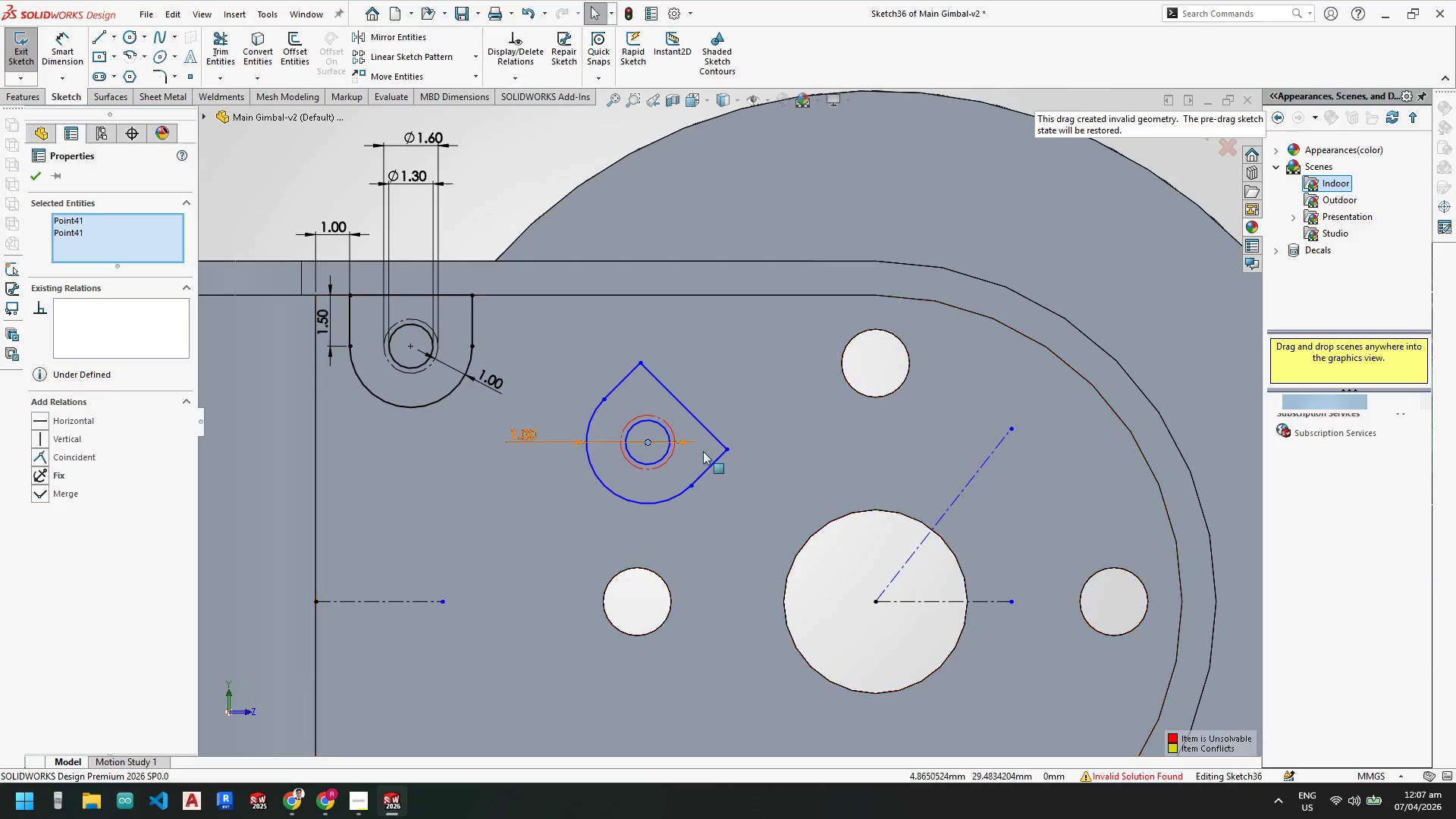 
key(Escape)
 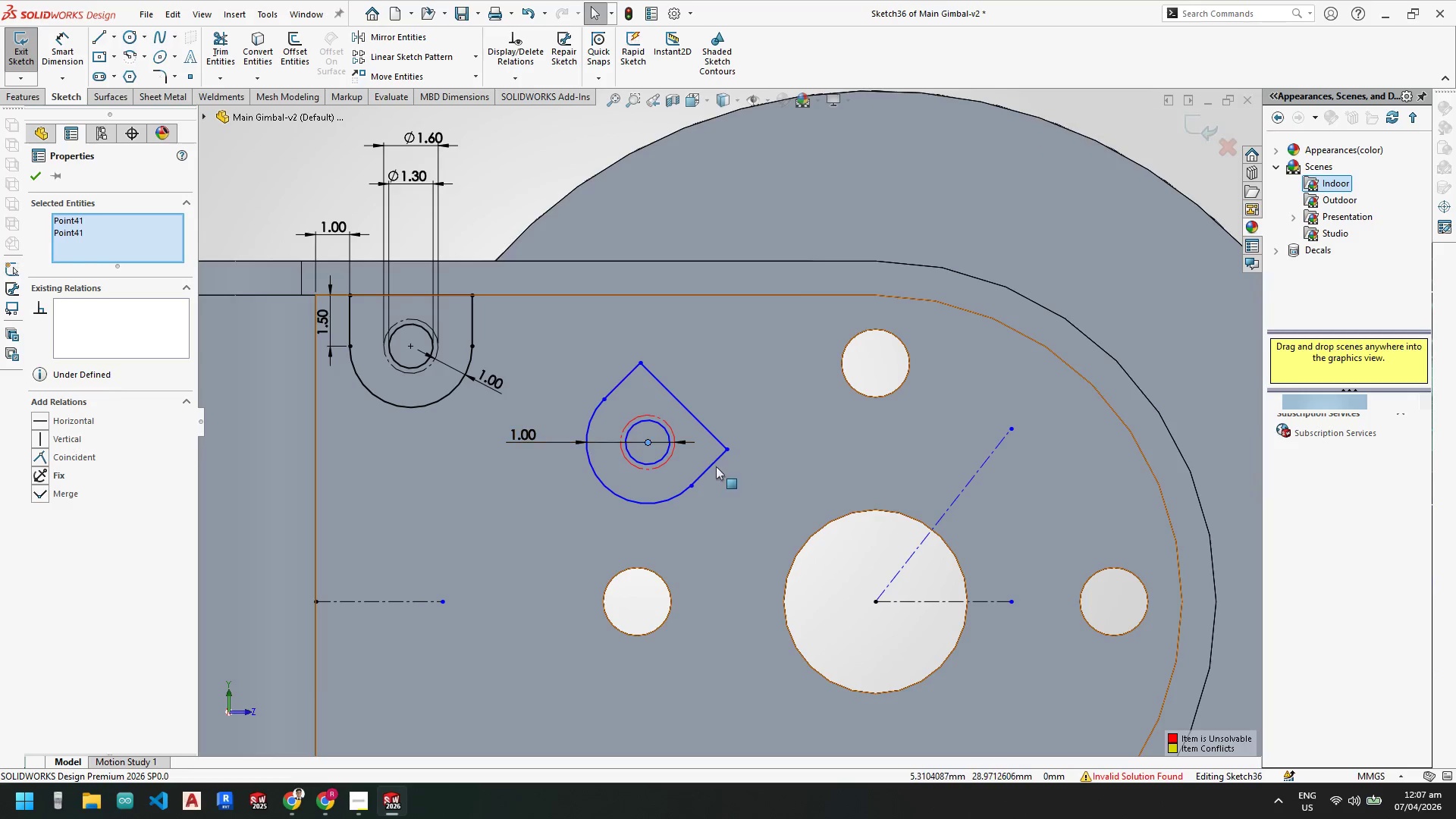 
key(Escape)
 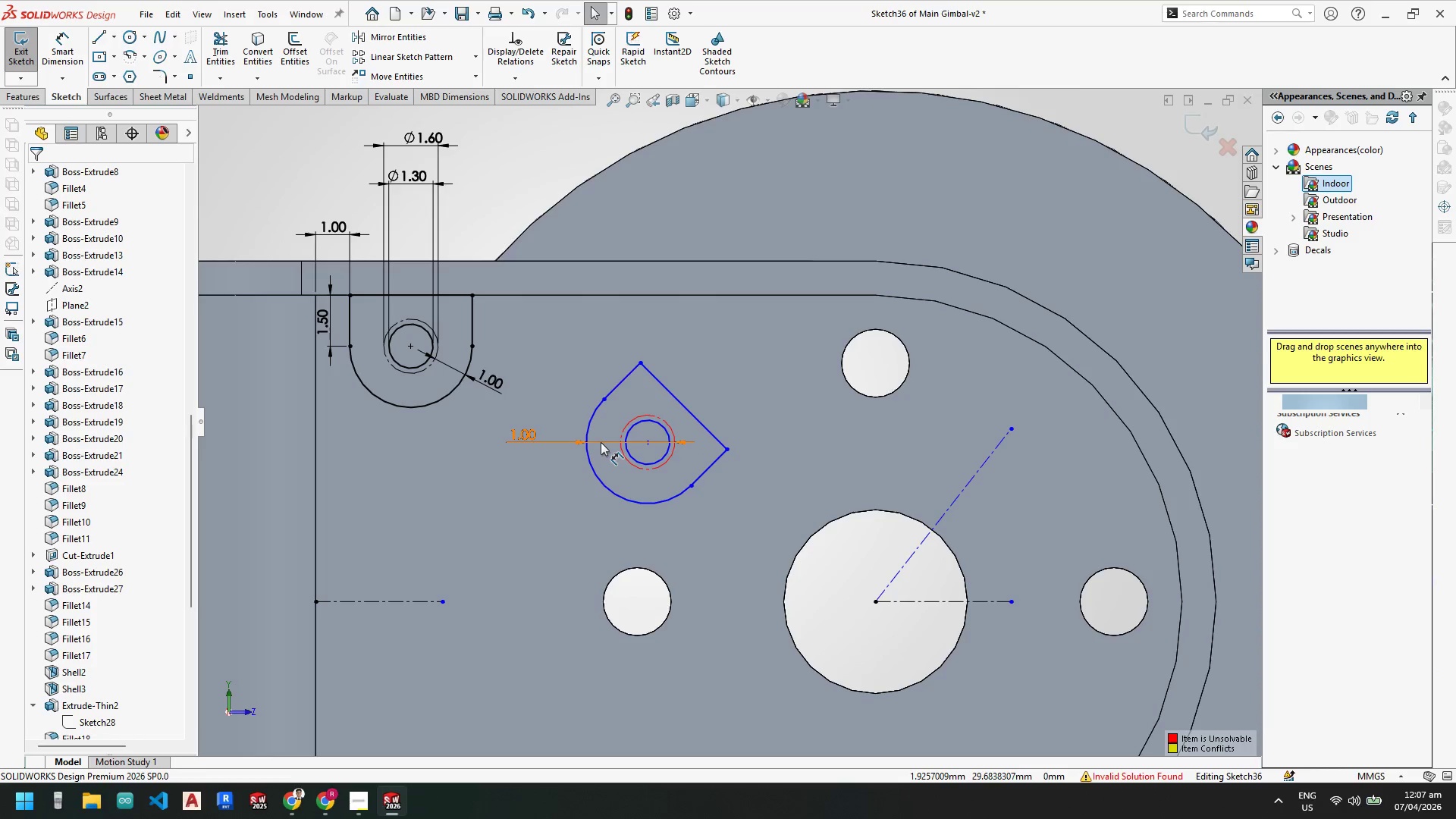 
scroll: coordinate [618, 457], scroll_direction: down, amount: 4.0
 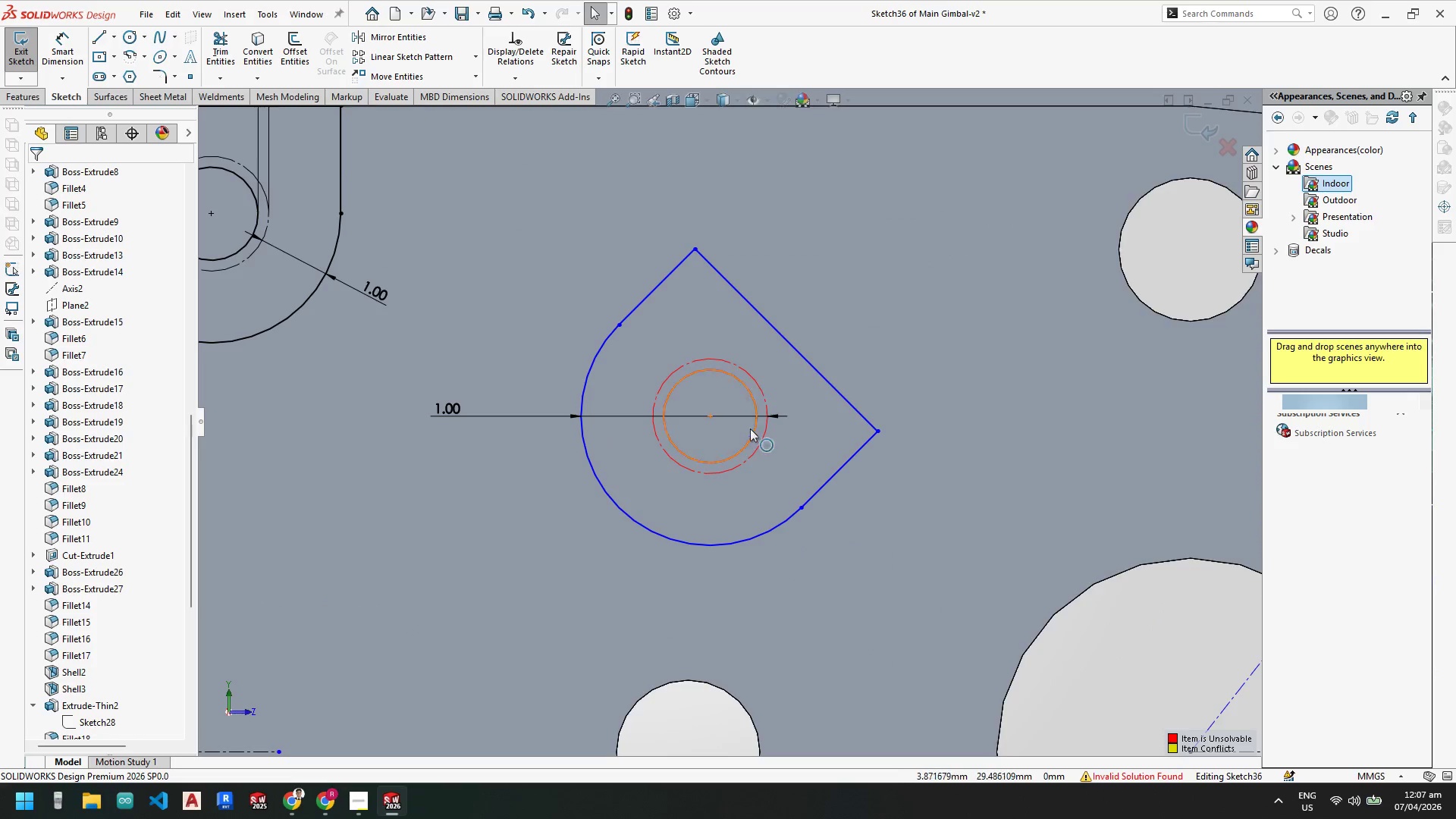 
key(Escape)
 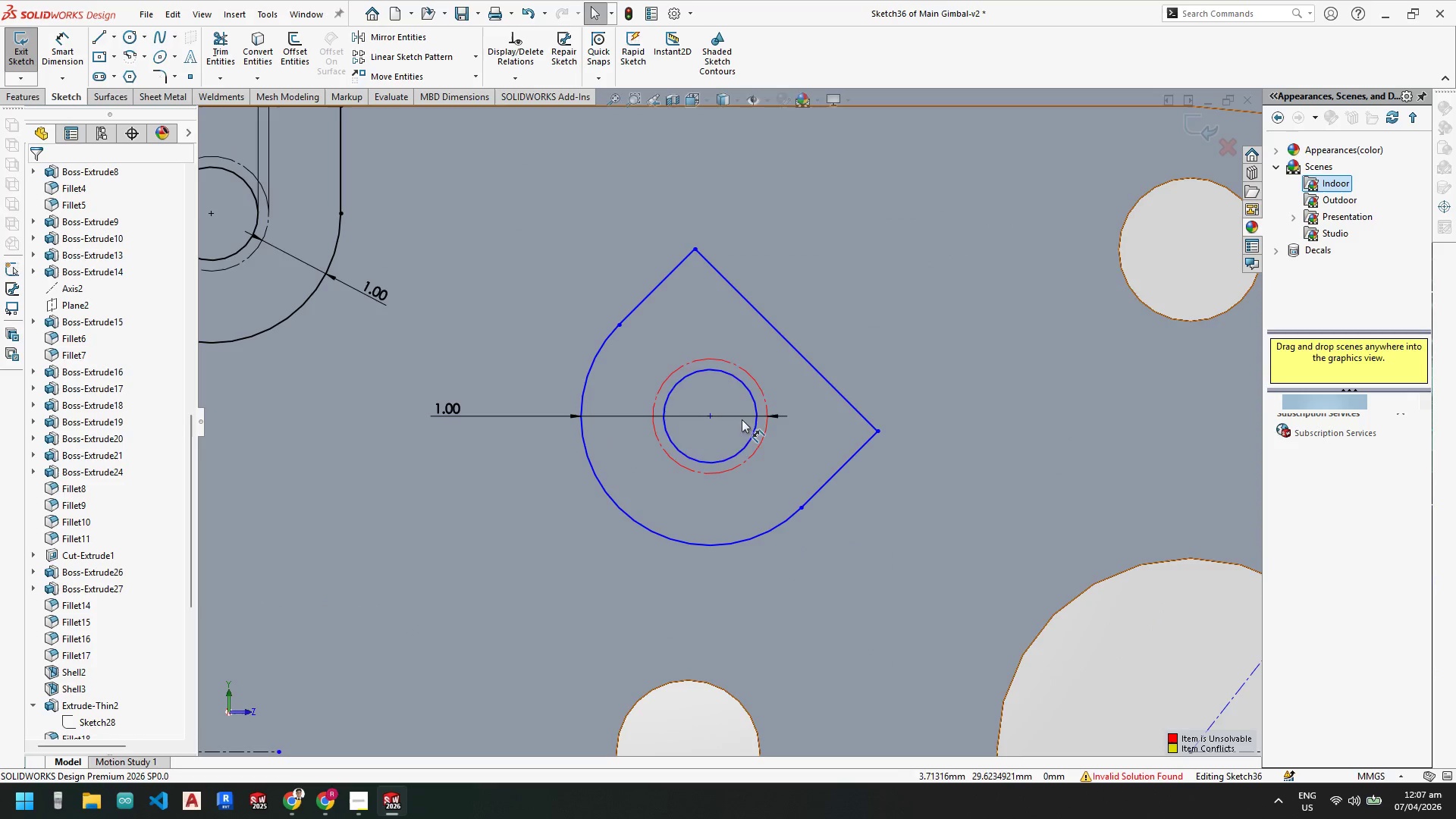 
key(Escape)
 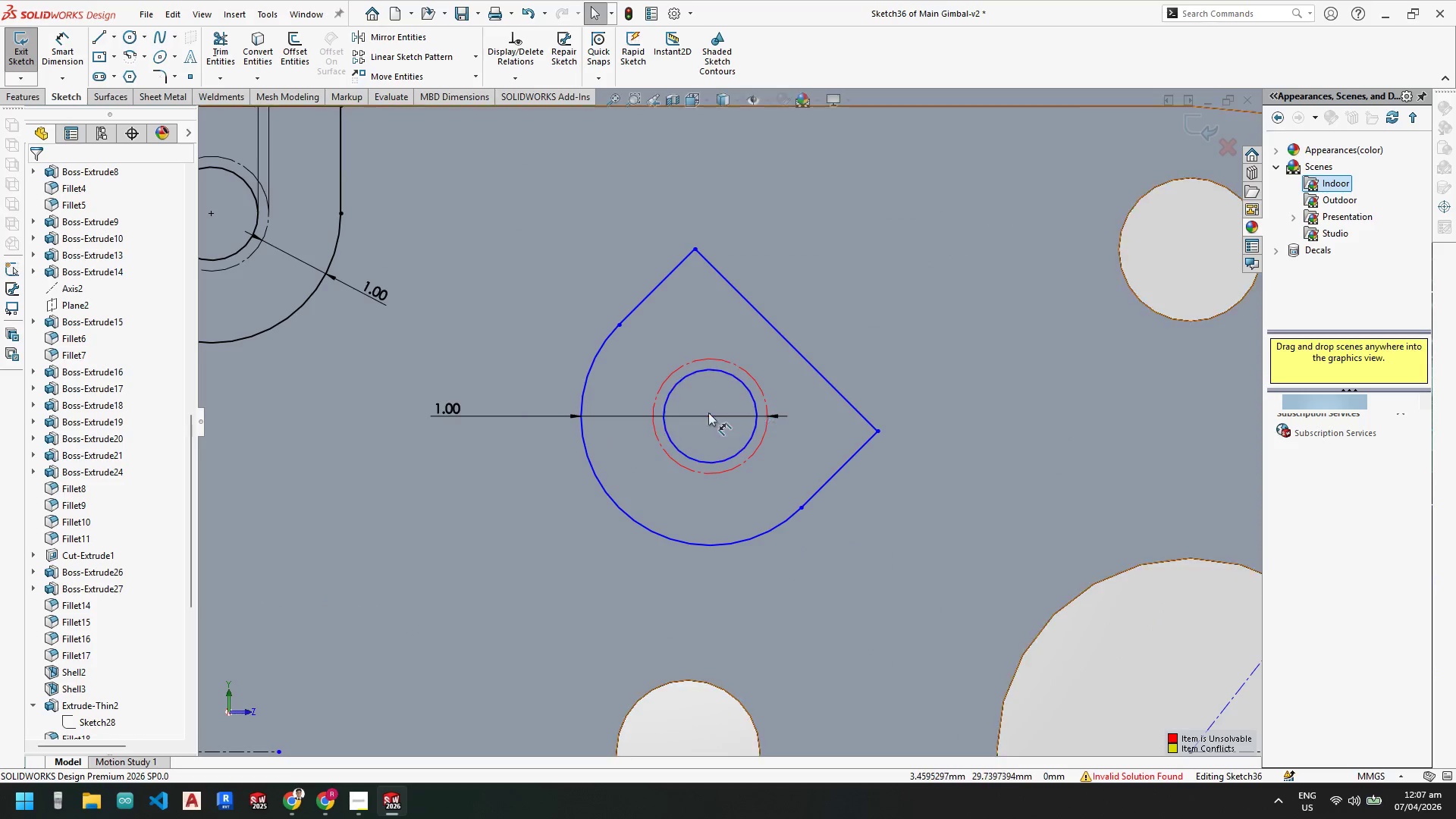 
key(Escape)
 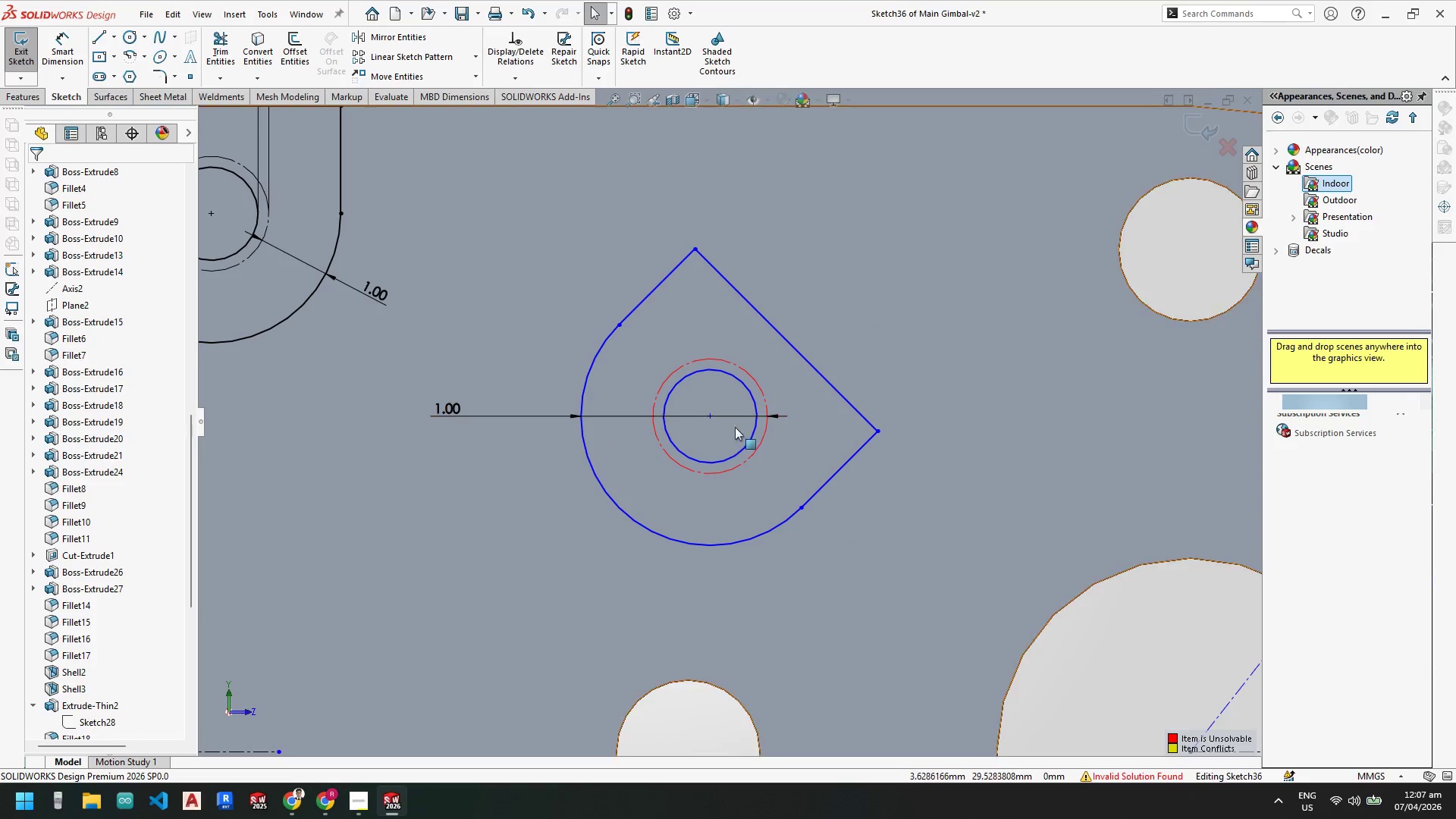 
key(Escape)
 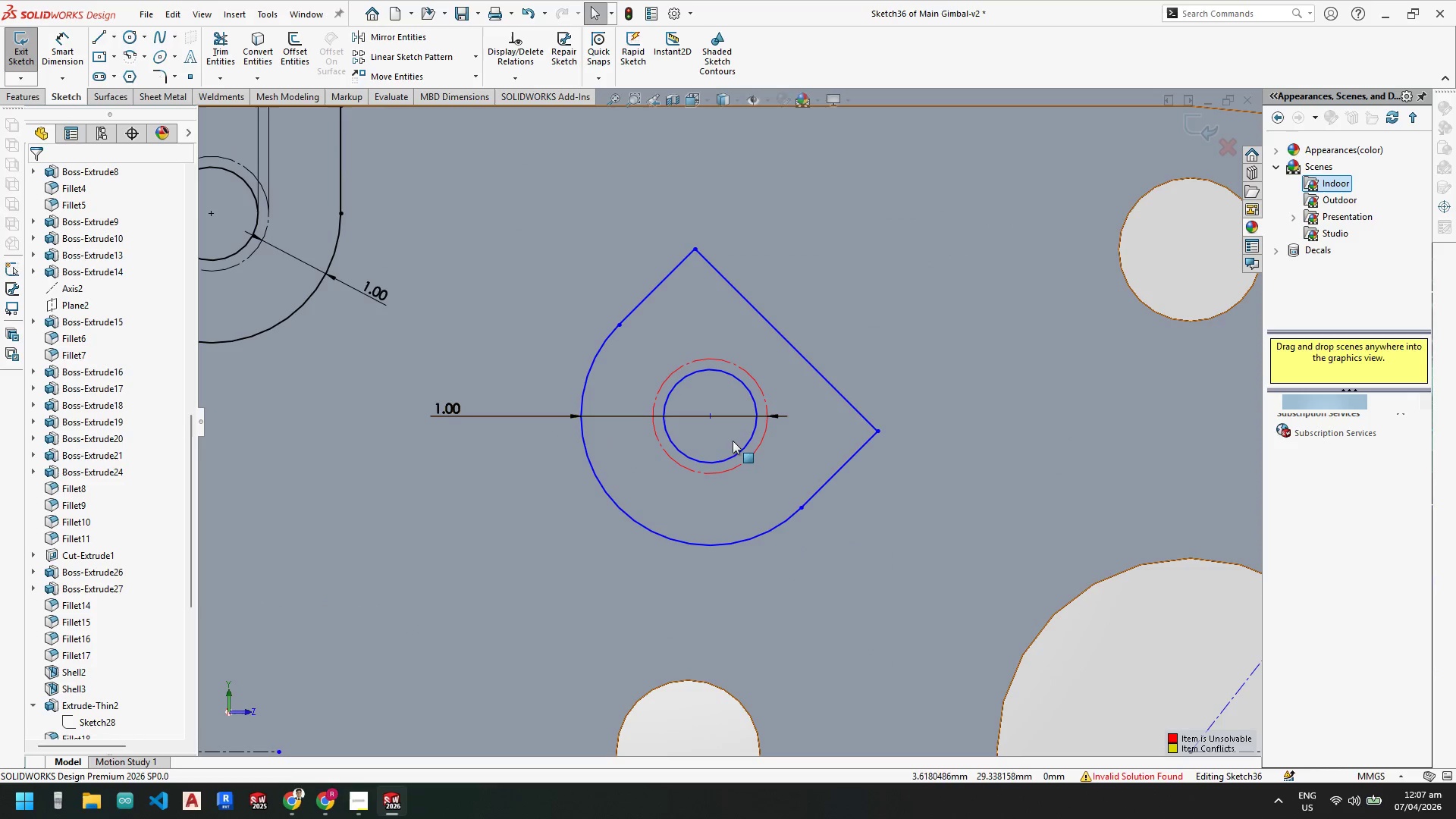 
key(Escape)
 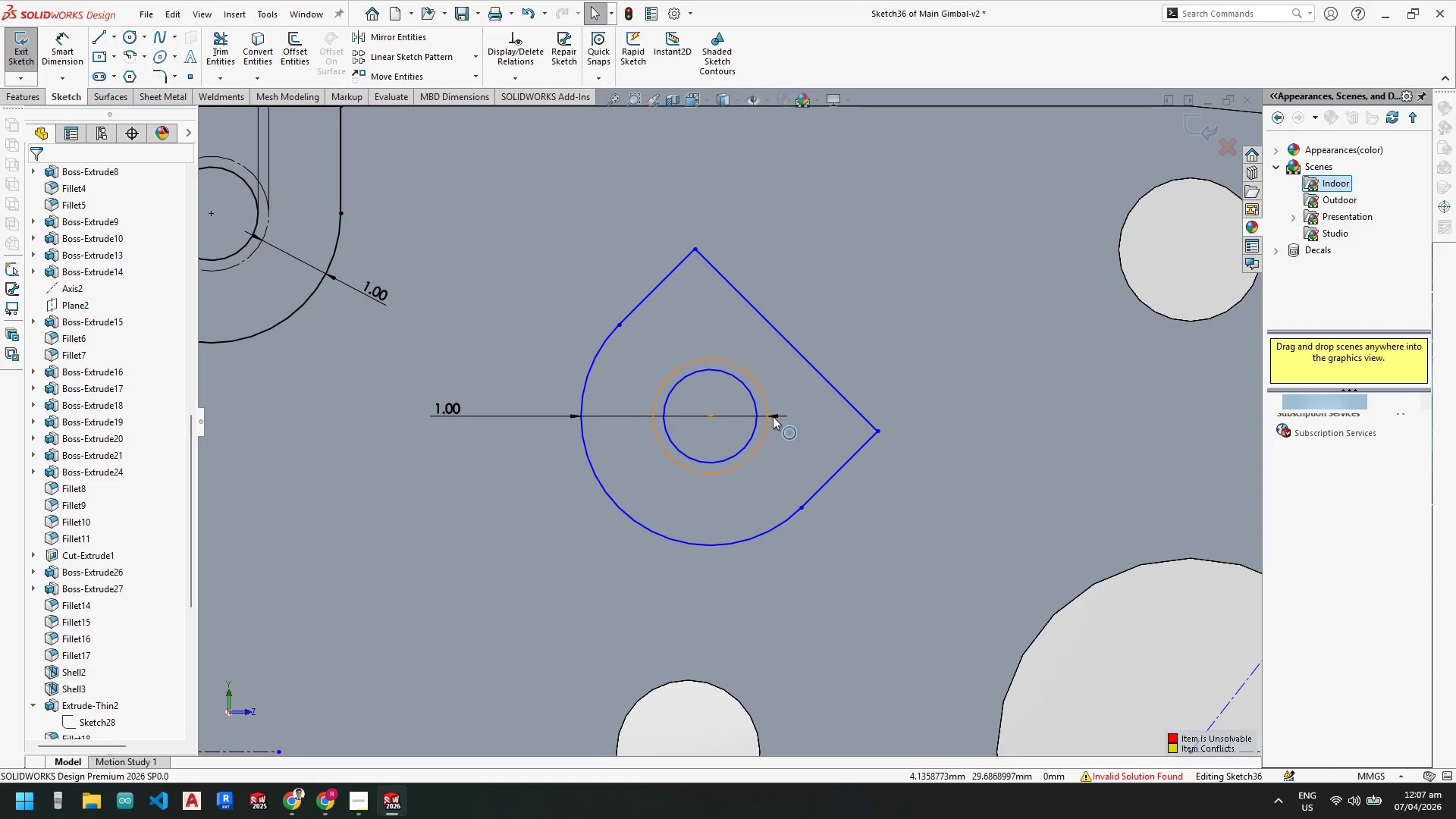 
key(Escape)
 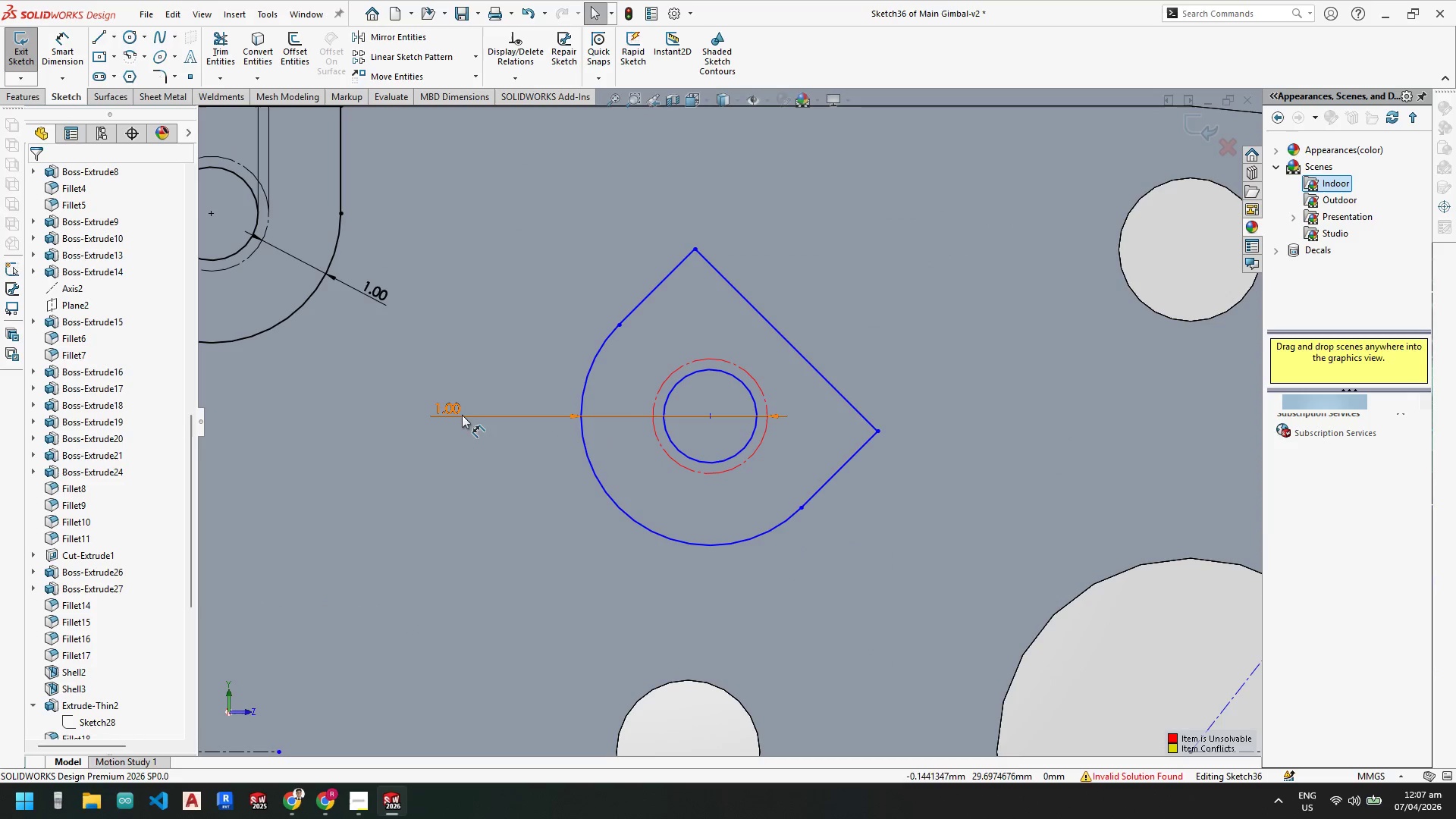 
left_click([461, 414])
 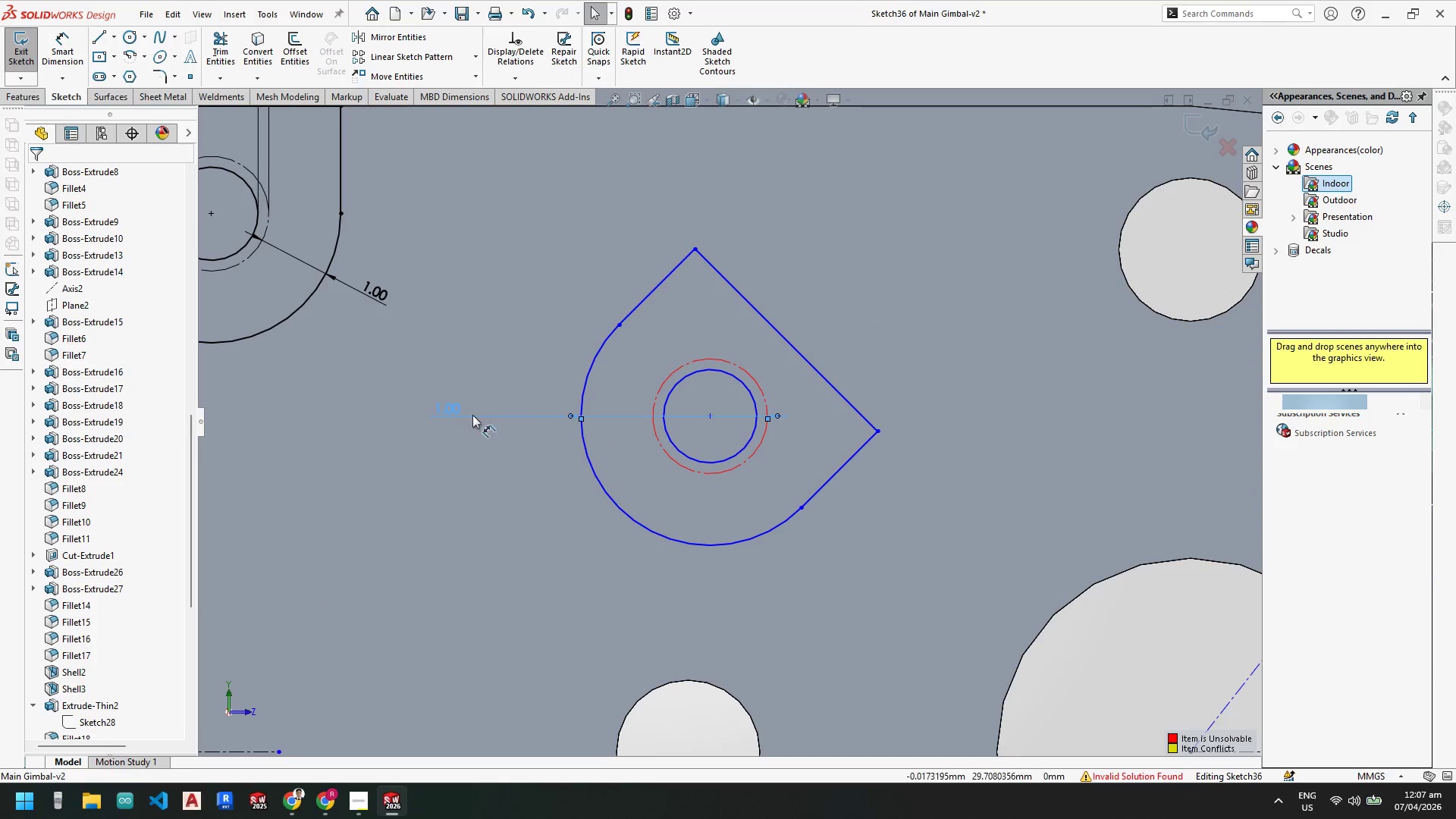 
key(Delete)
 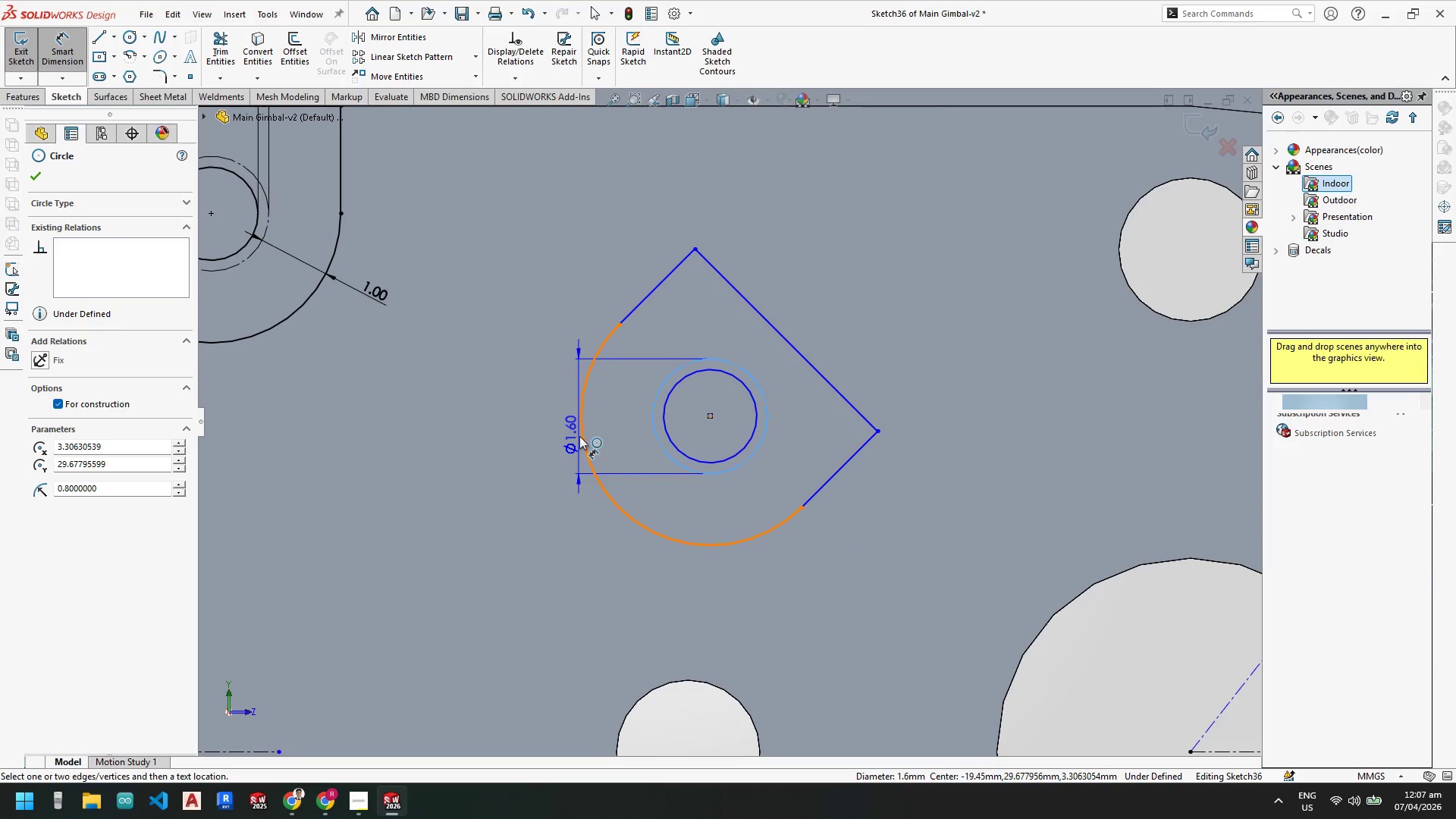 
double_click([527, 430])
 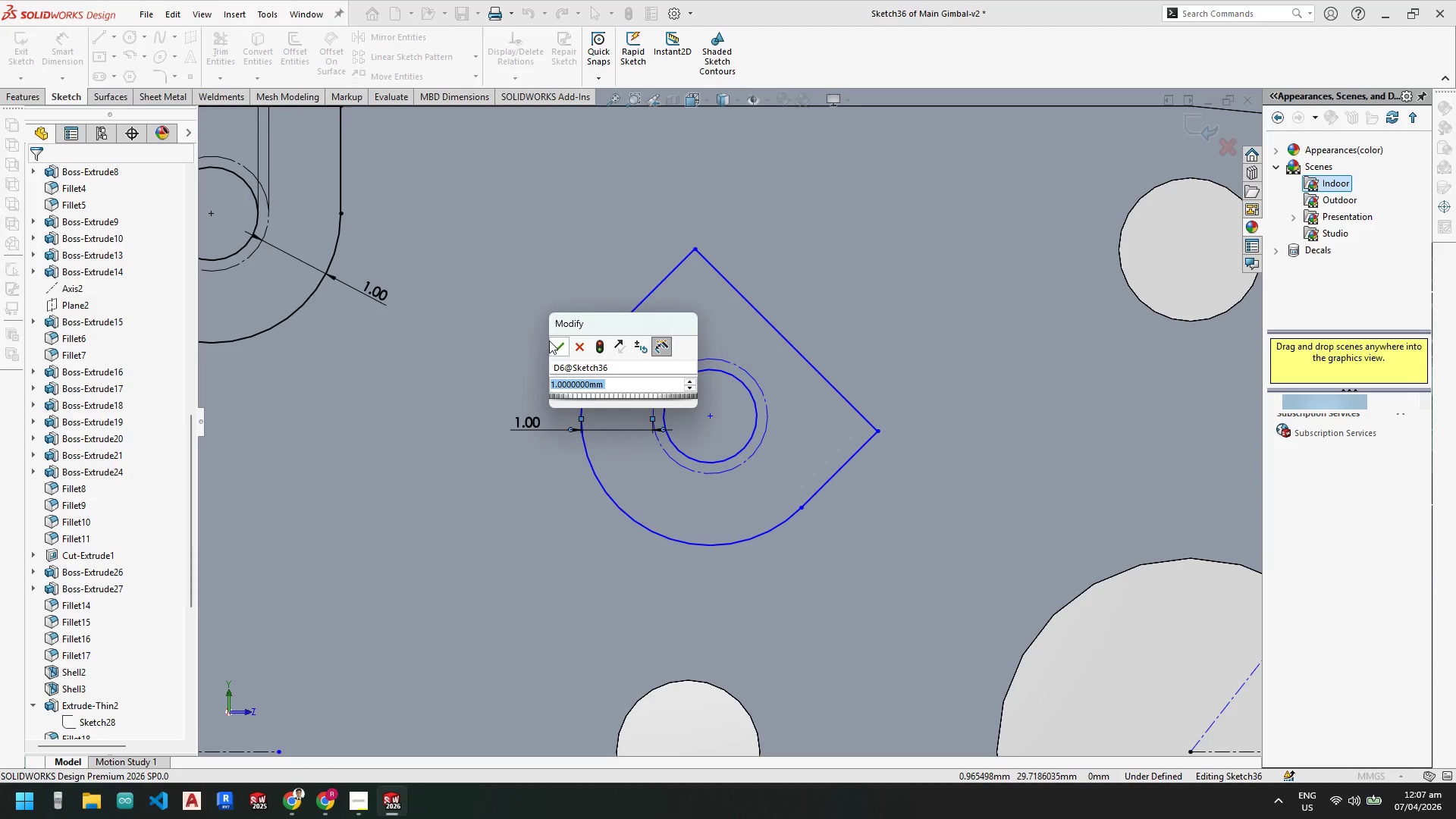 
left_click([554, 347])
 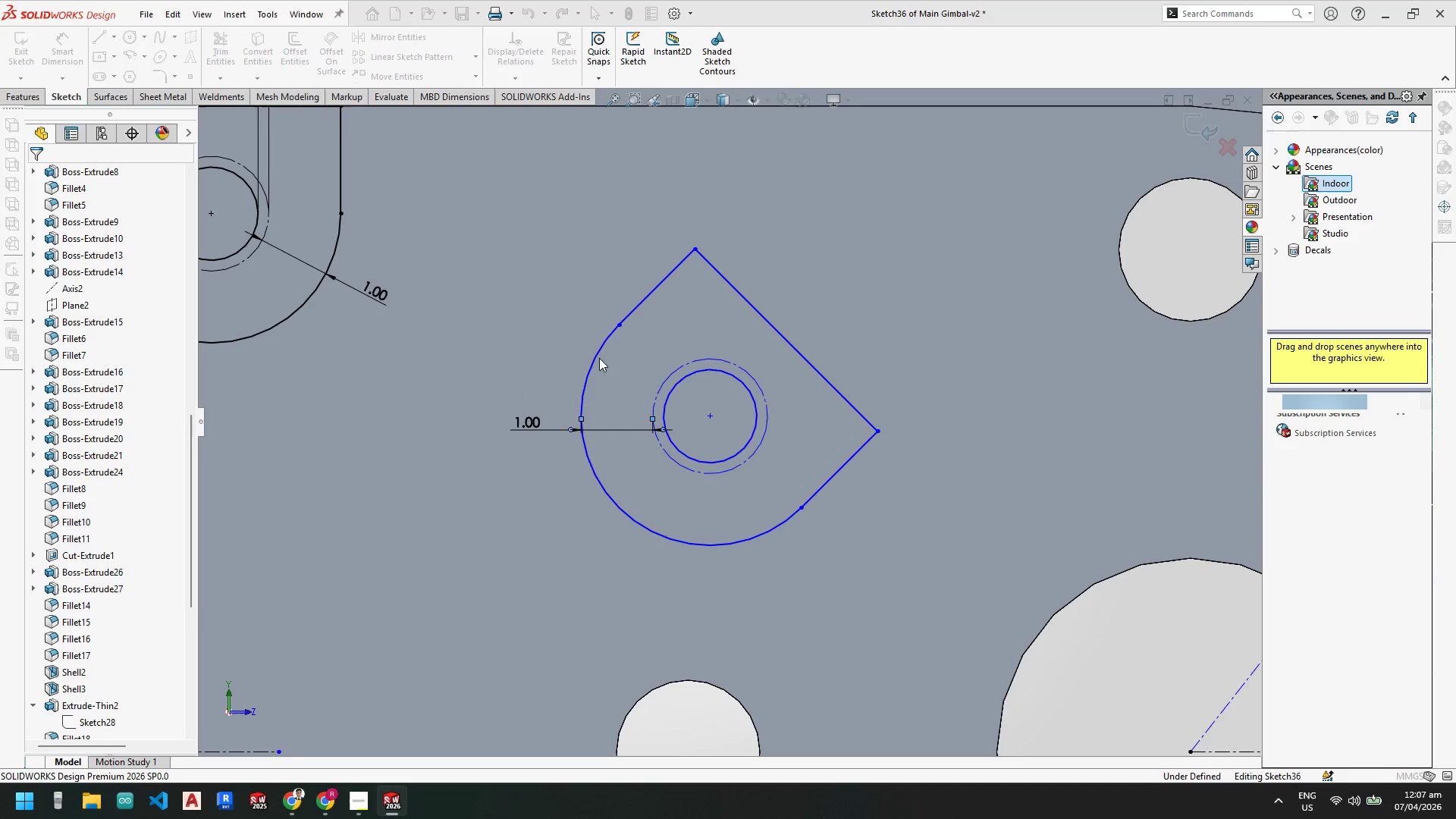 
key(Escape)
 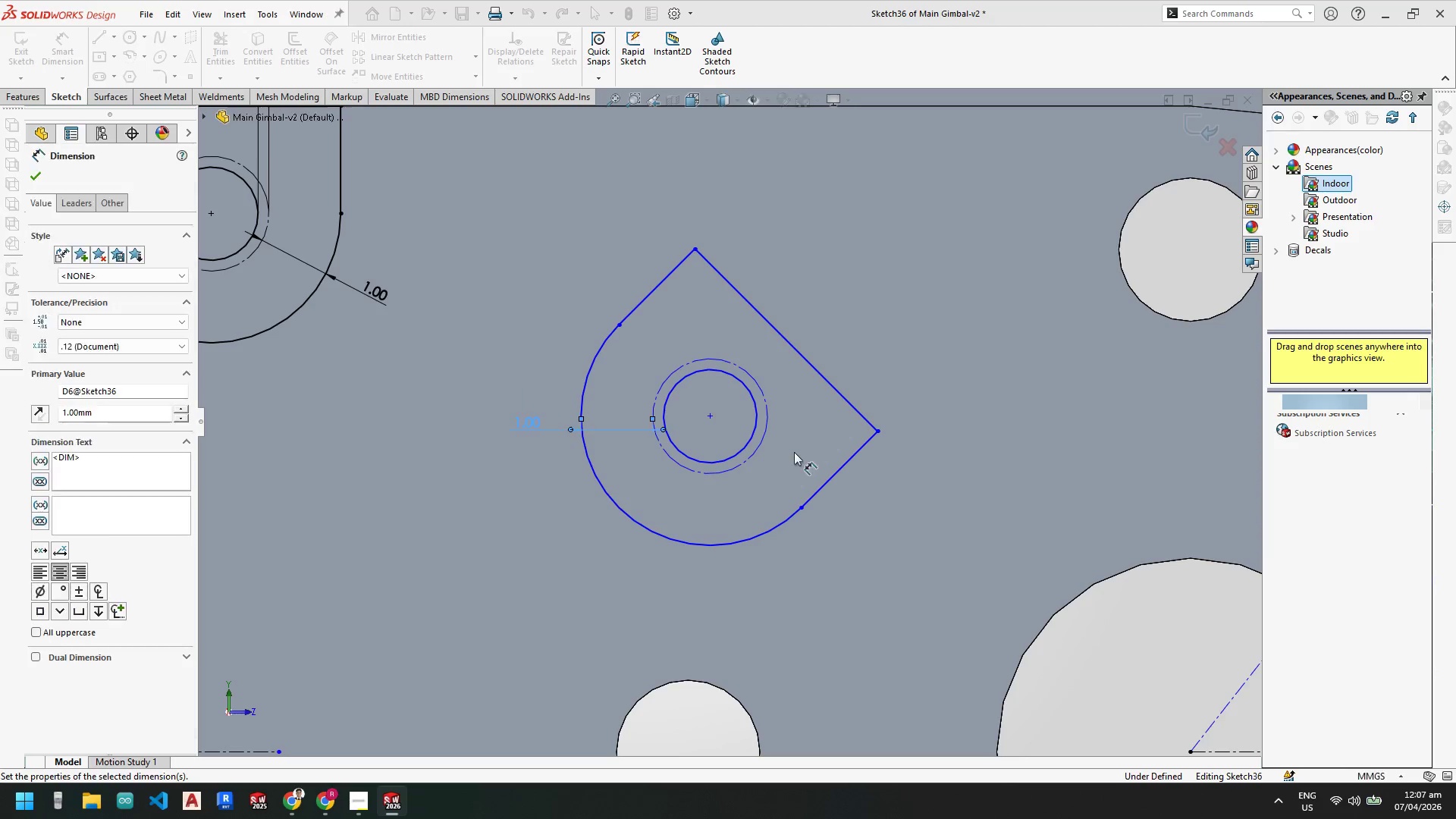 
key(Escape)
 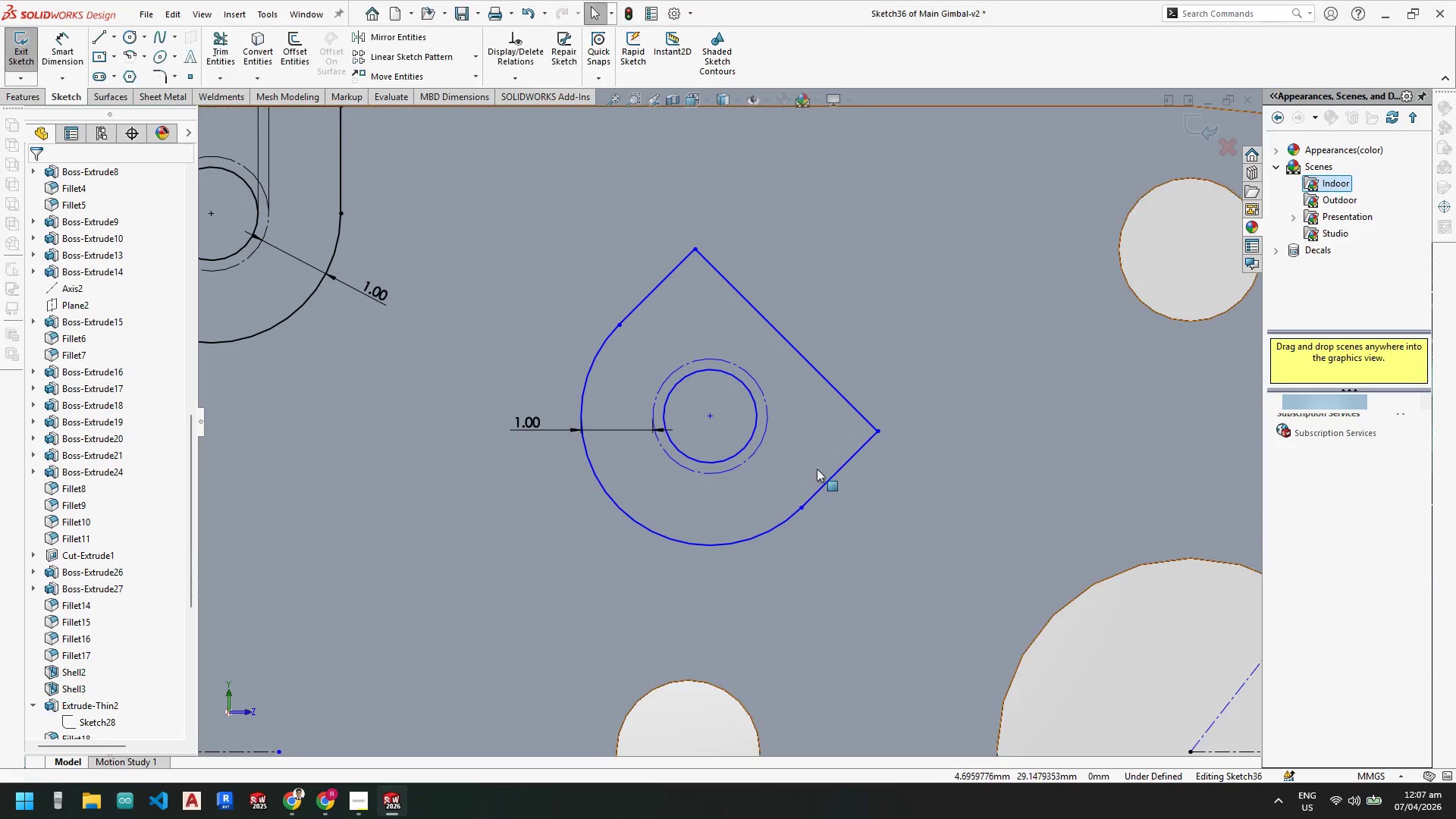 
key(Escape)
 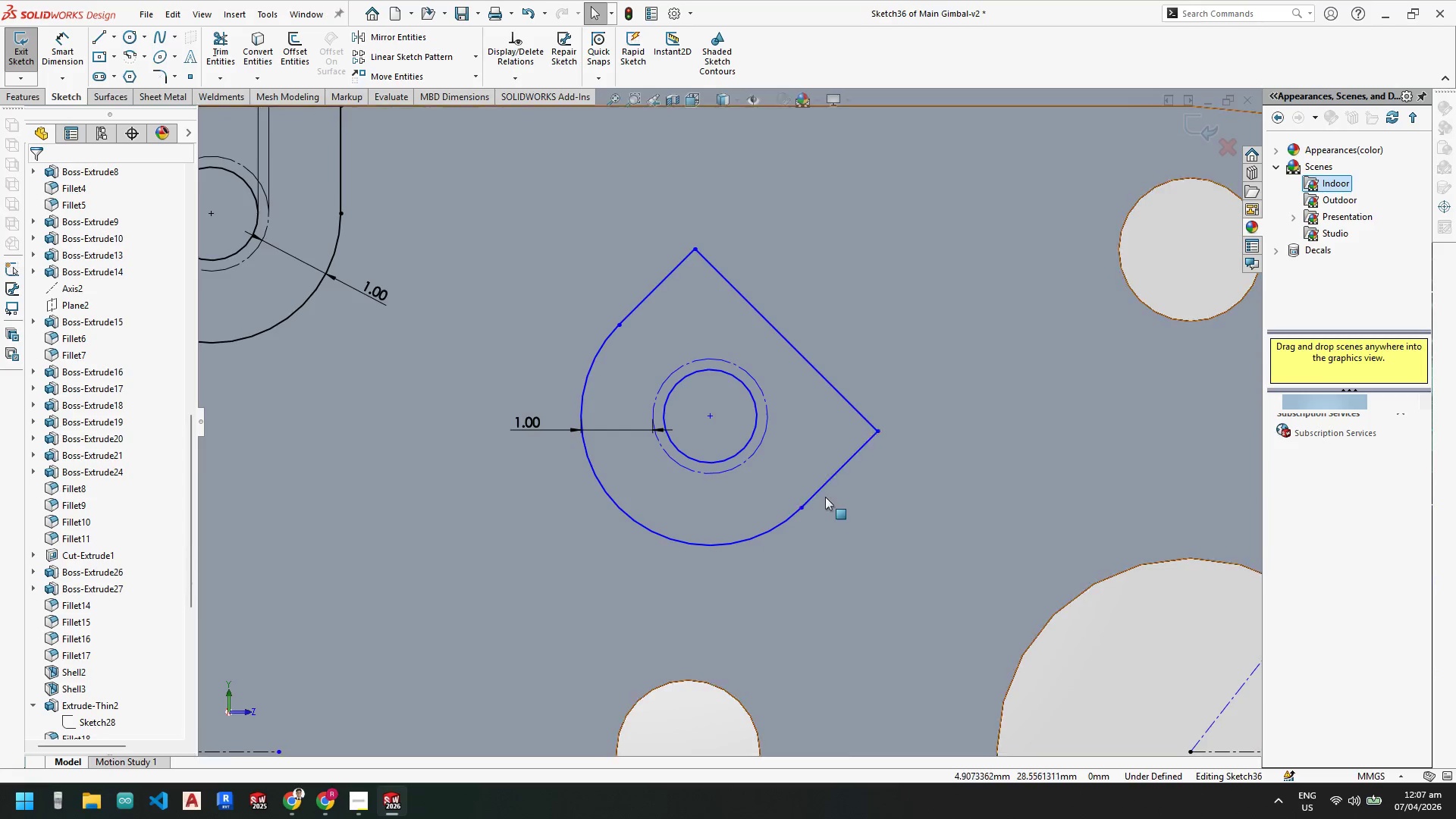 
scroll: coordinate [825, 497], scroll_direction: up, amount: 5.0
 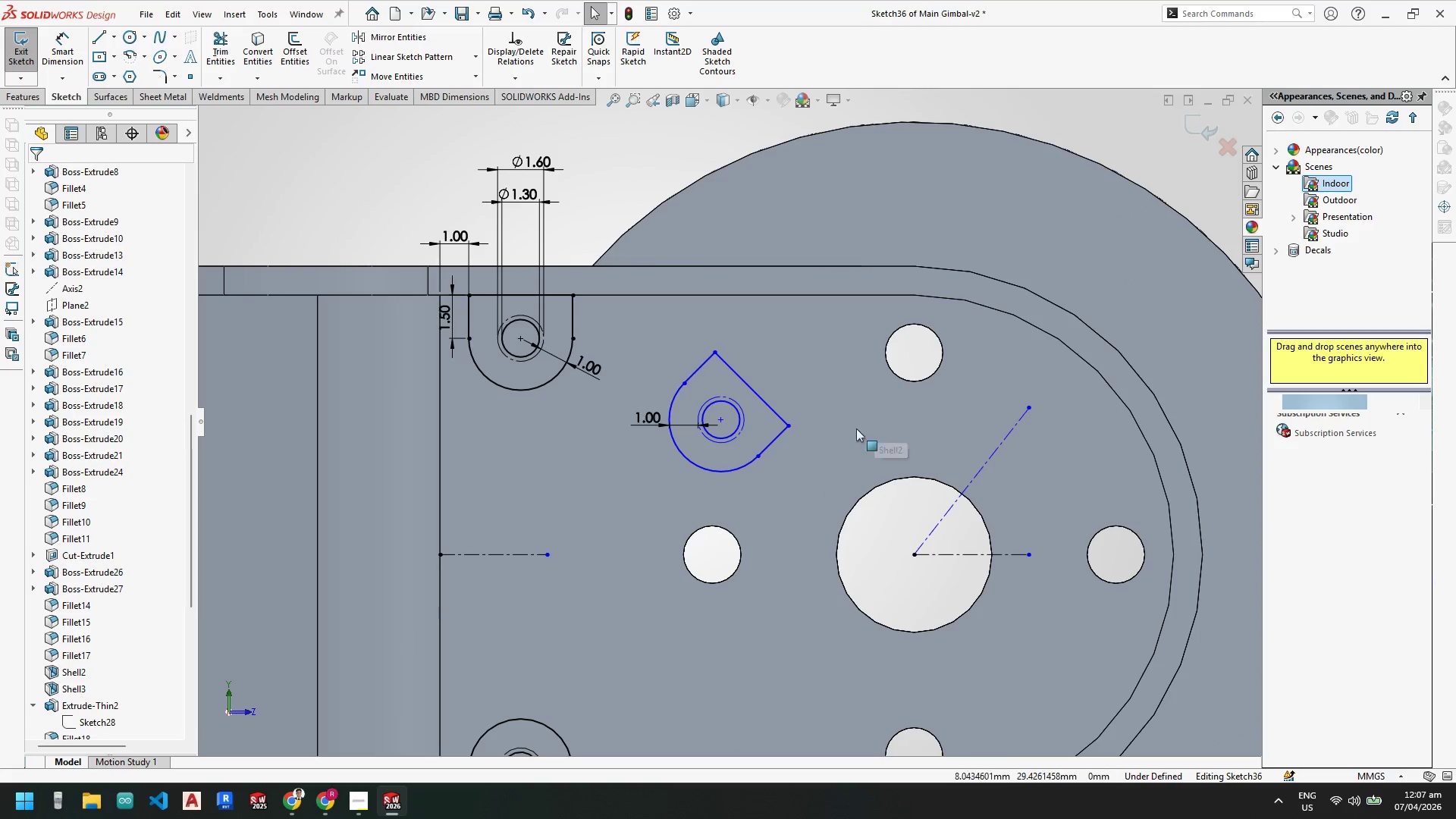 
key(Escape)
 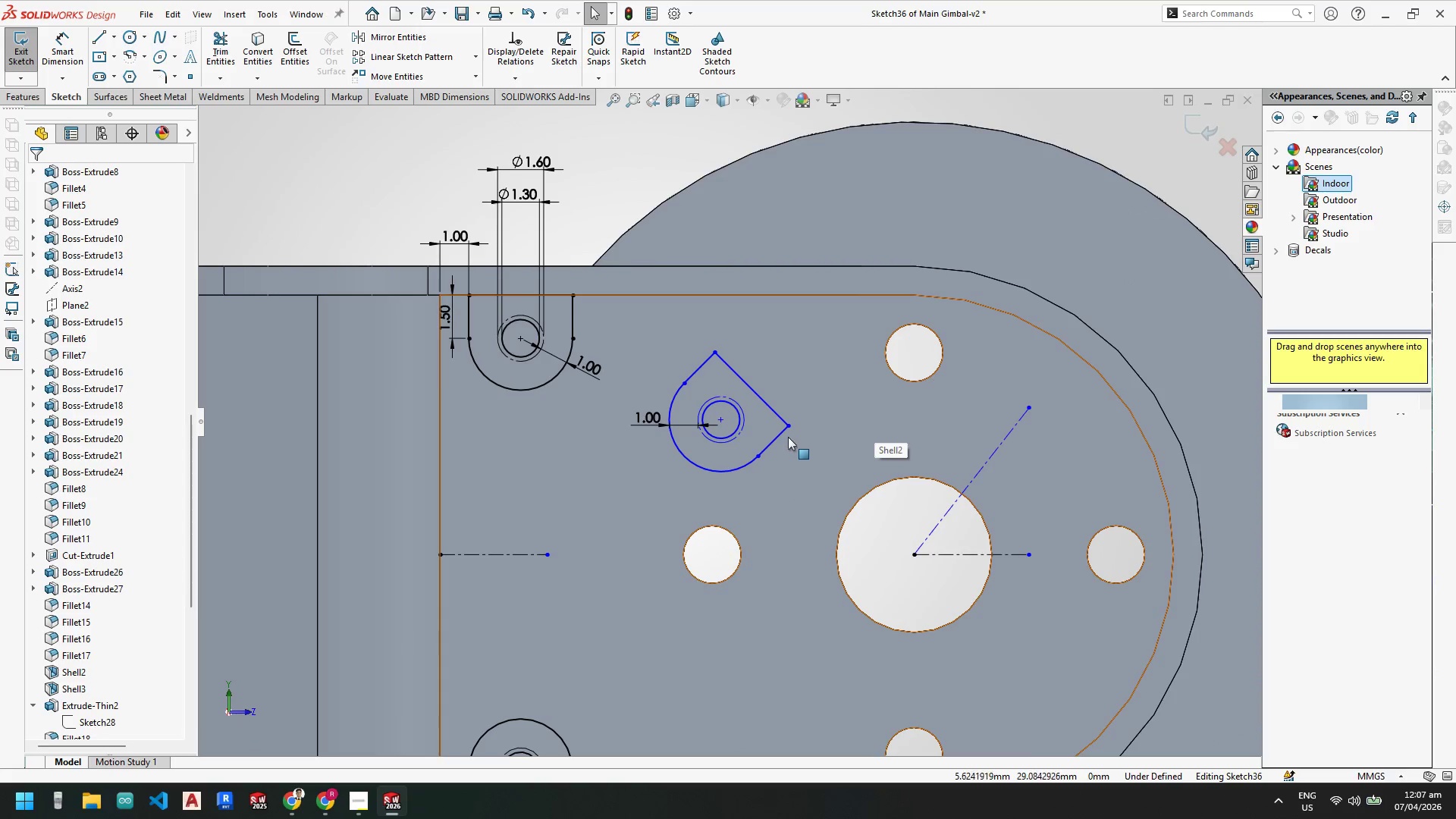 
key(Escape)
 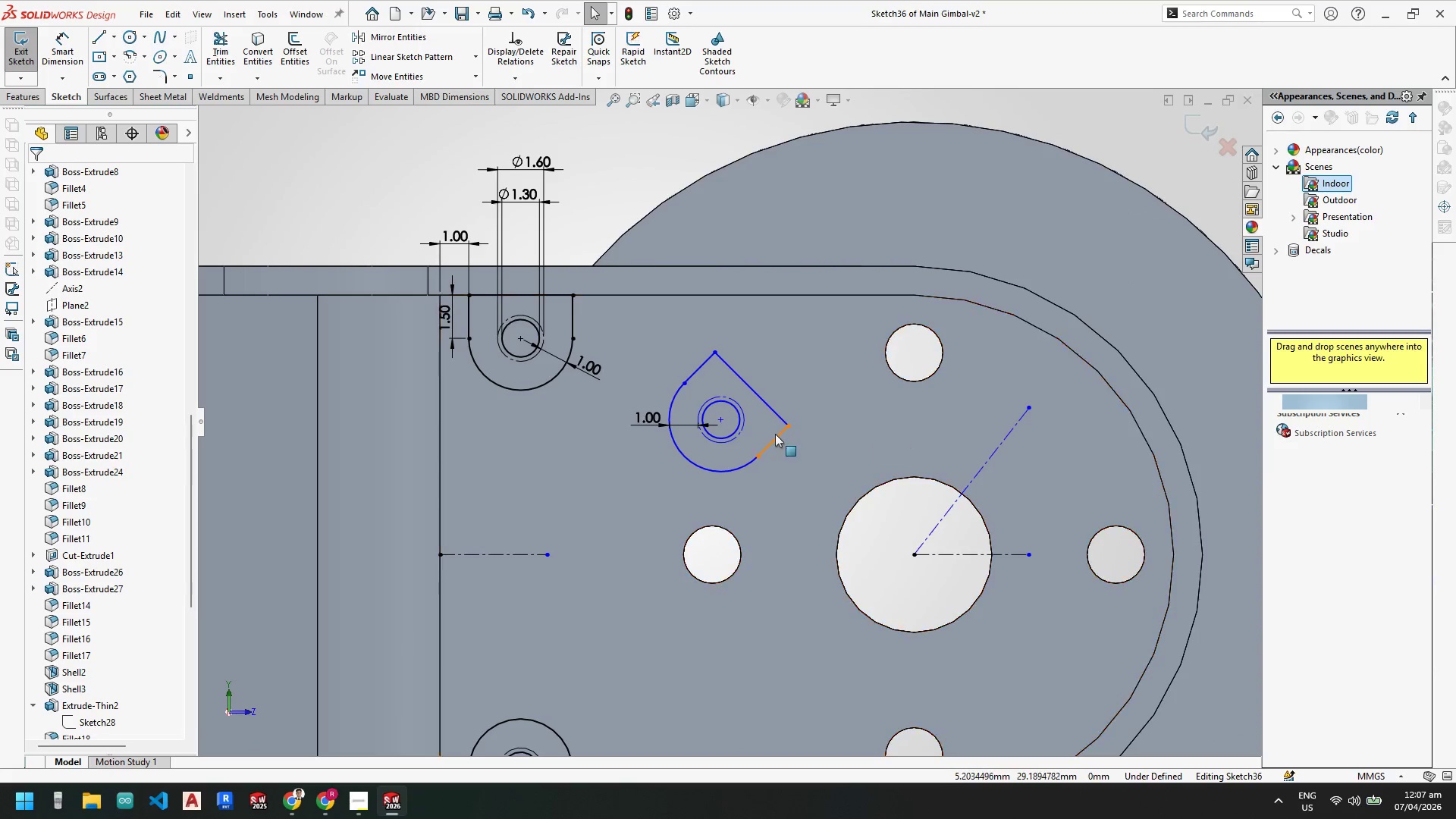 
left_click([775, 434])
 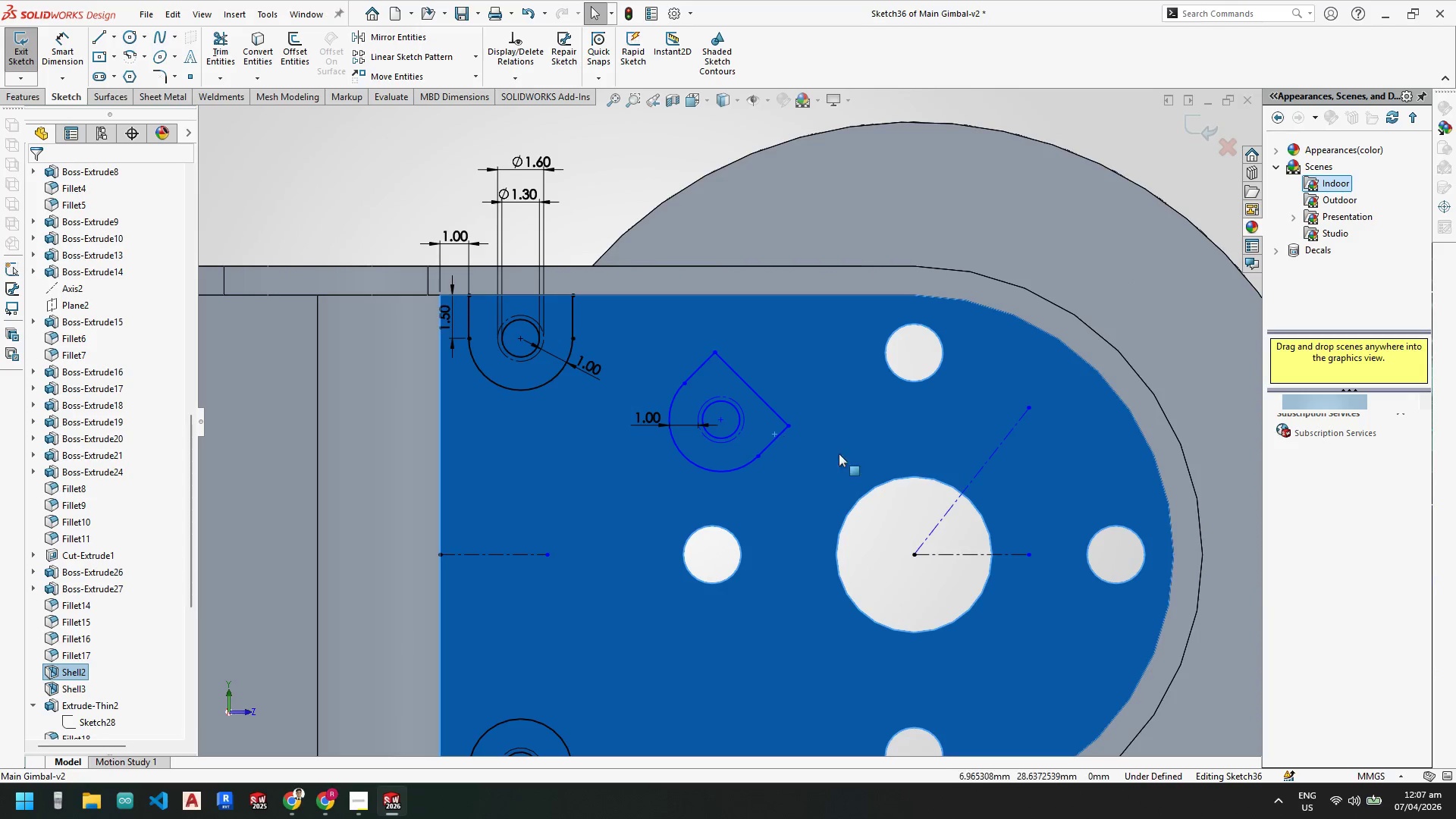 
key(Control+ControlLeft)
 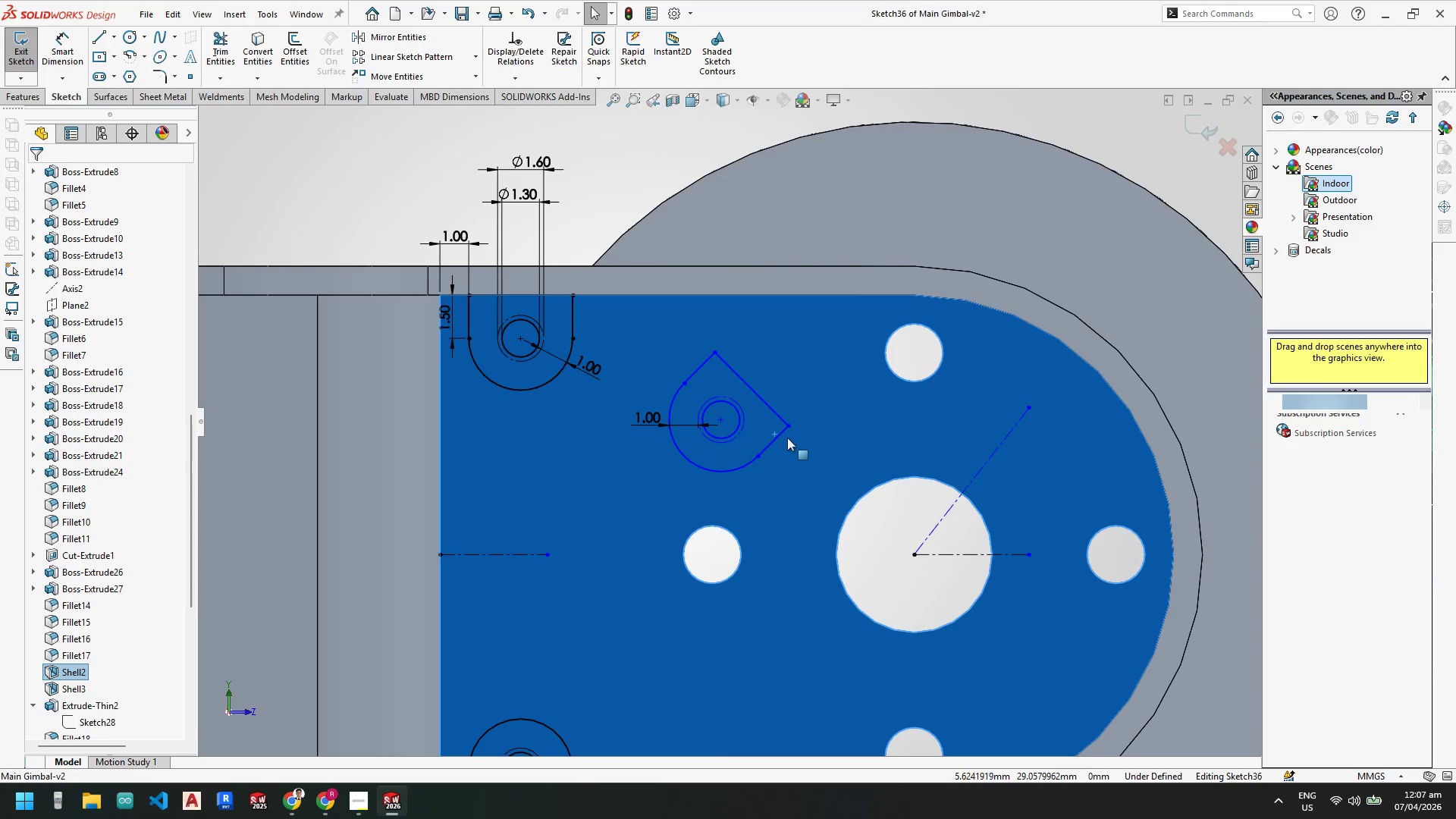 
key(Escape)
 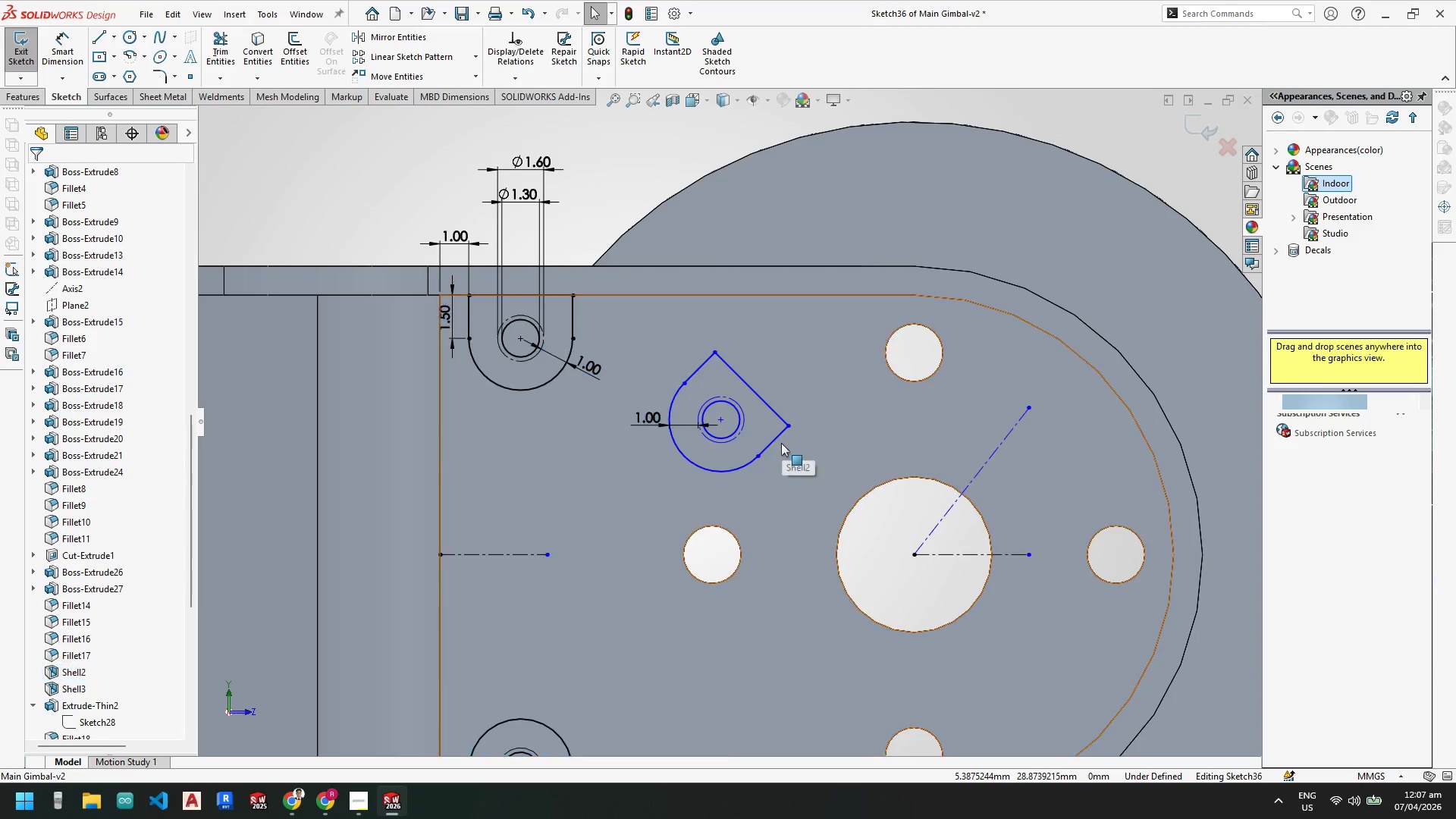 
key(Escape)
 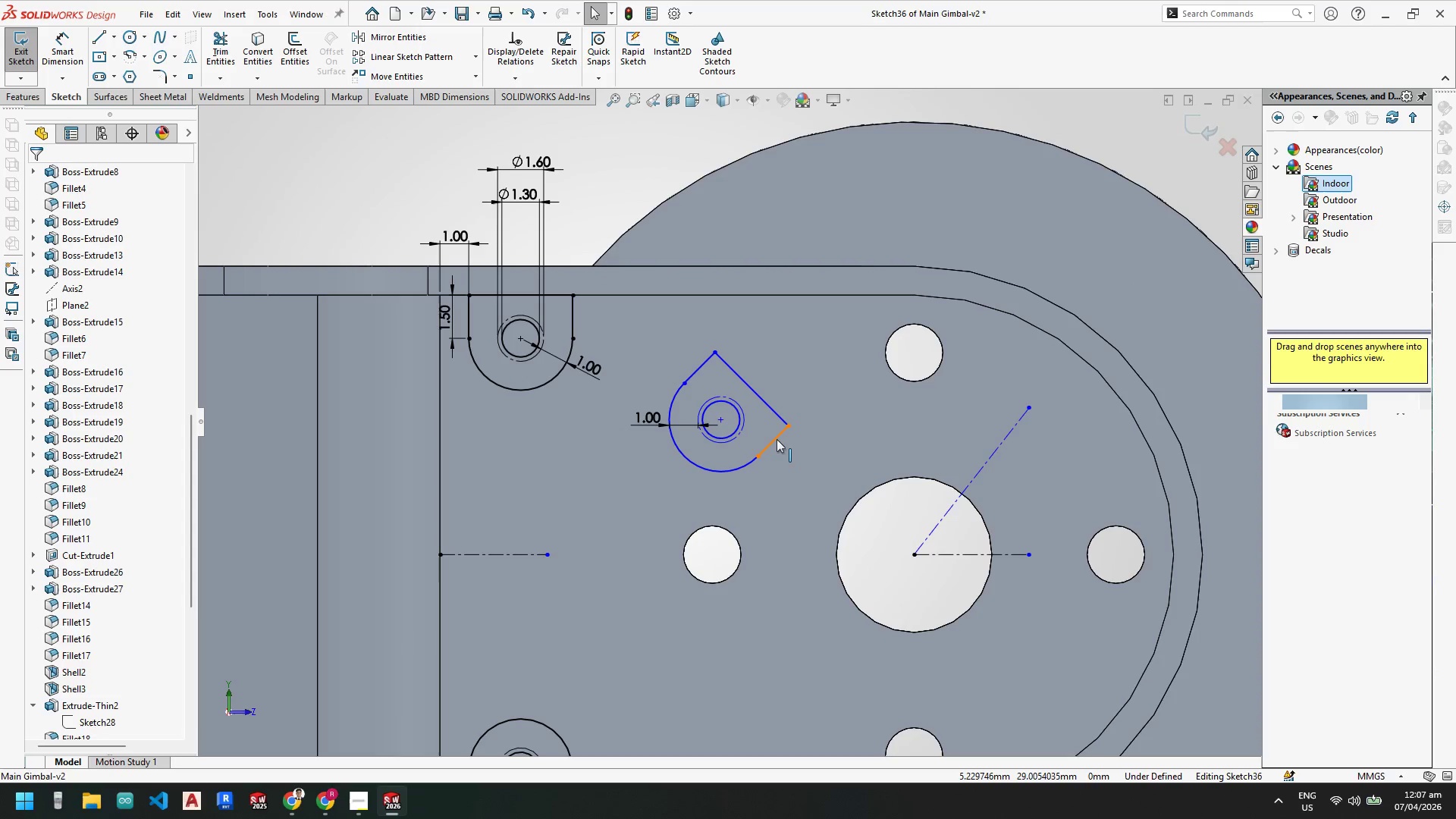 
left_click([777, 439])
 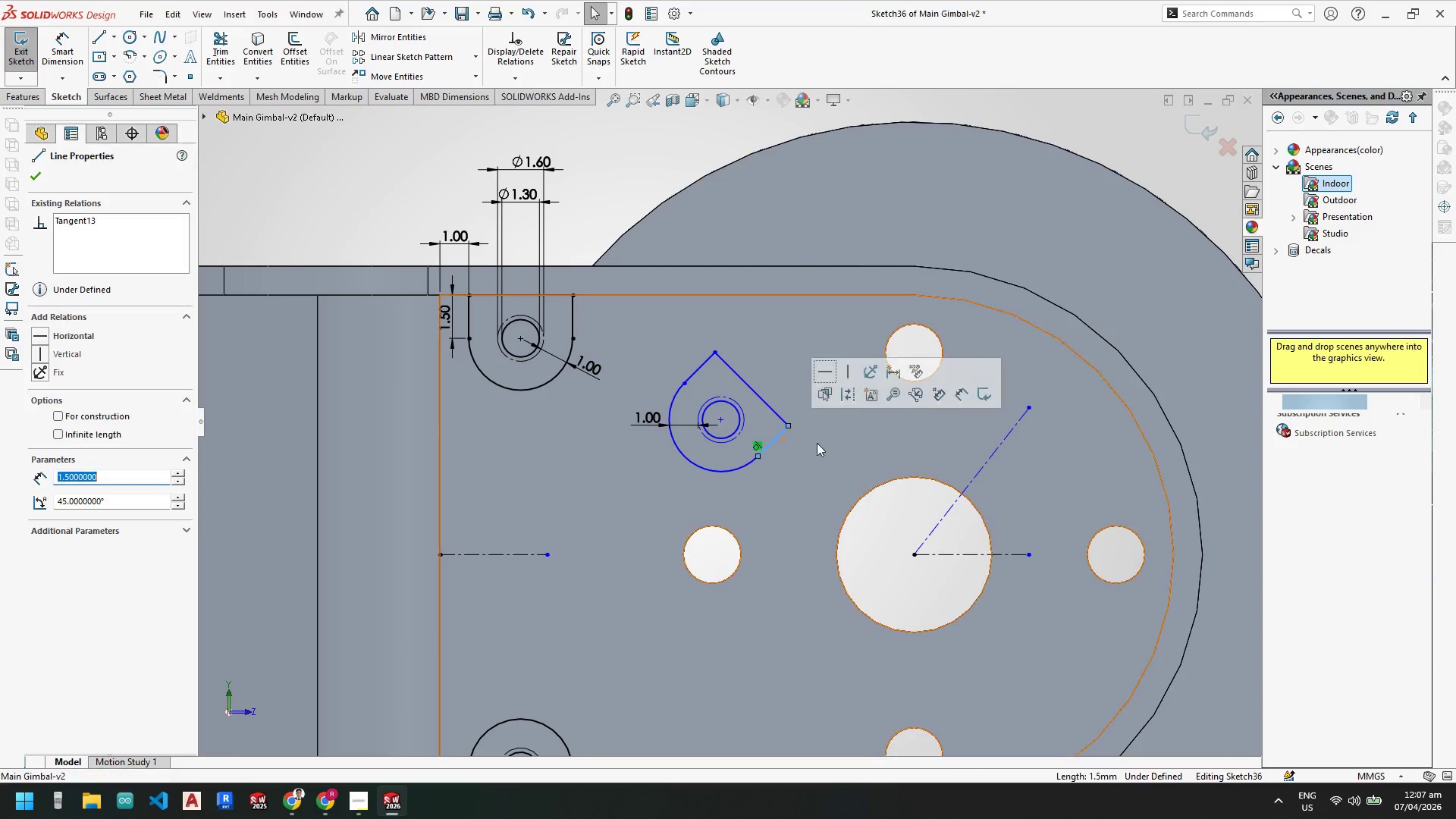 
hold_key(key=ControlLeft, duration=1.84)
left_click([704, 366])
 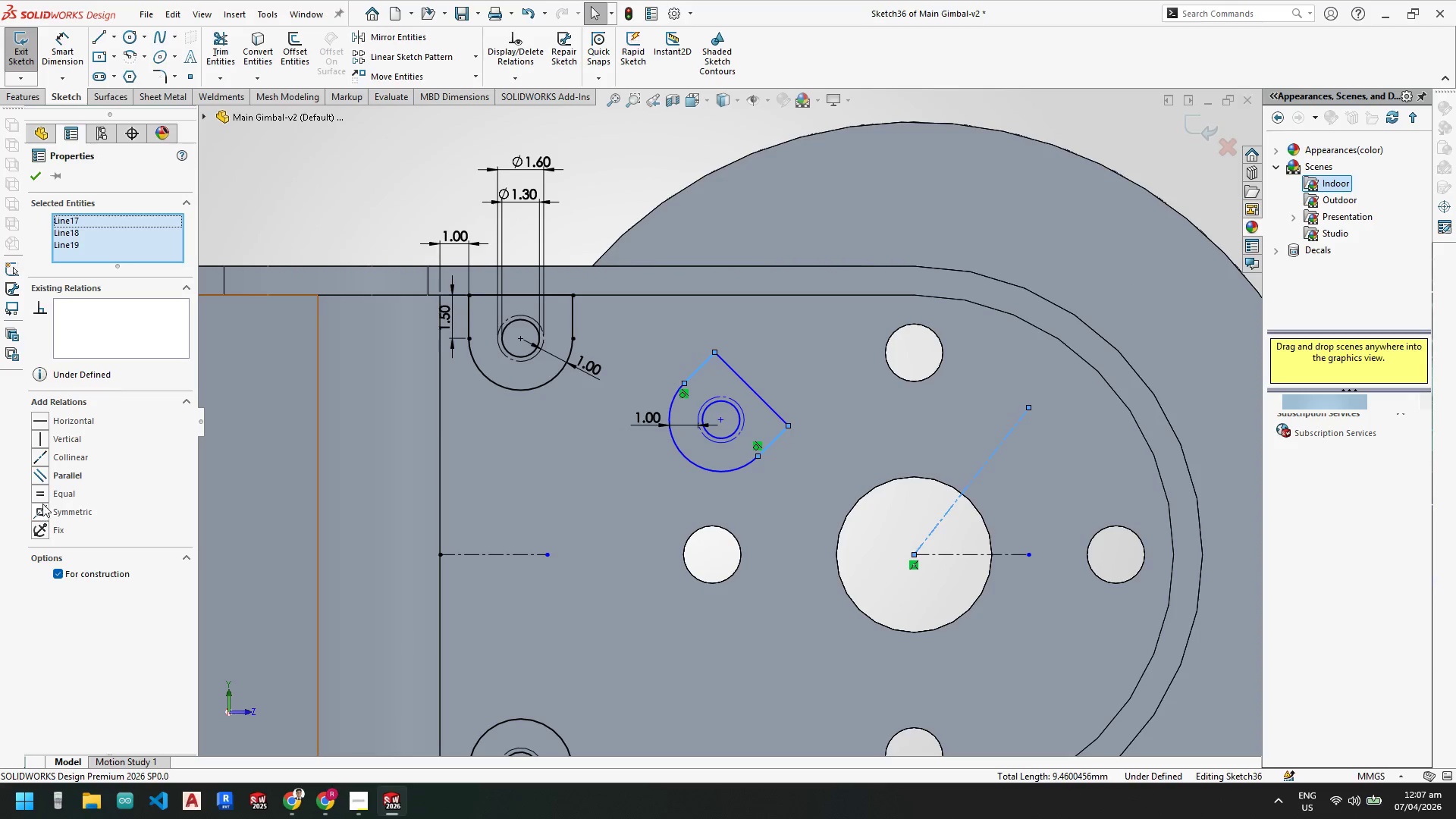 
left_click([40, 473])
 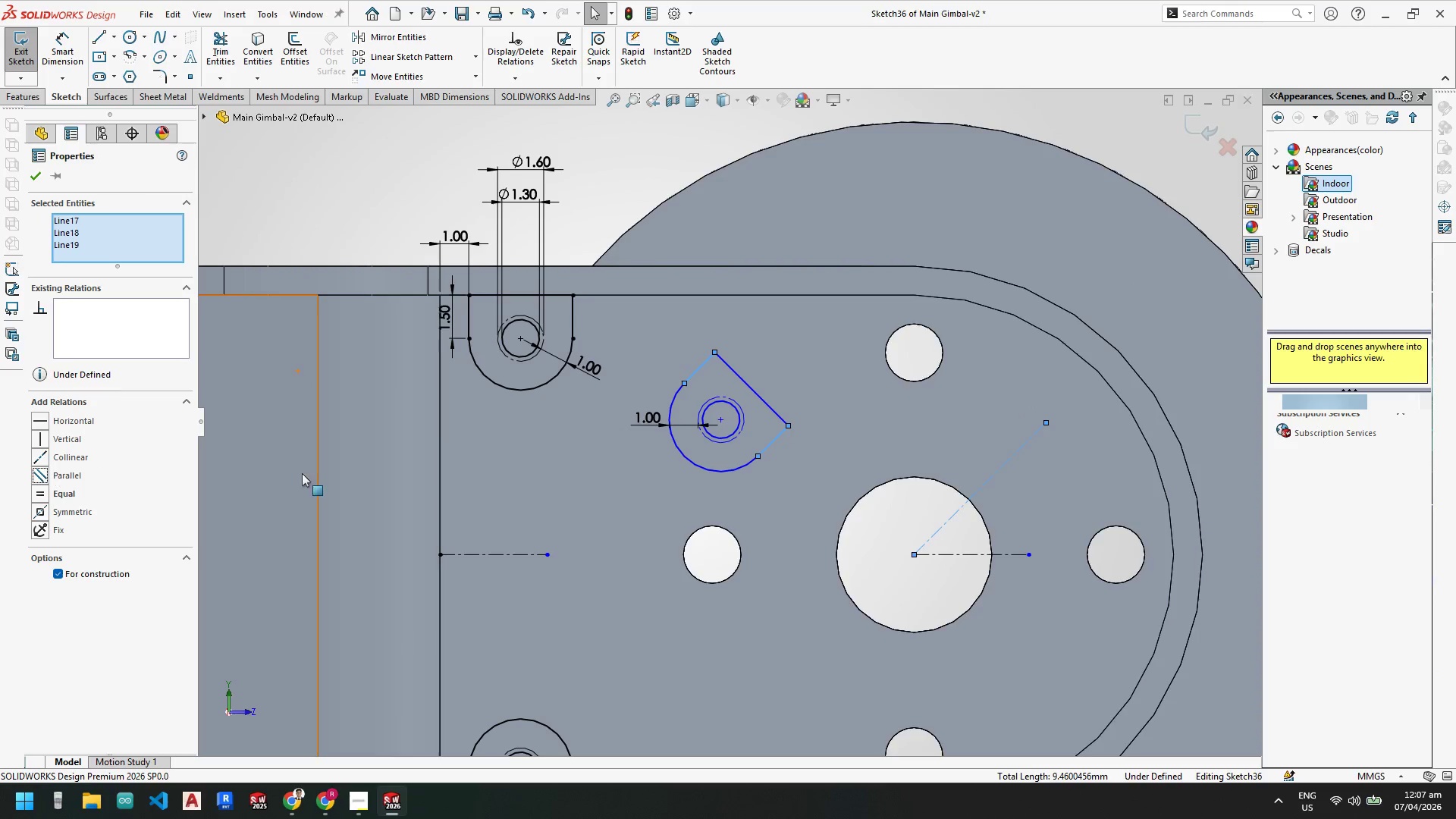 
key(Escape)
 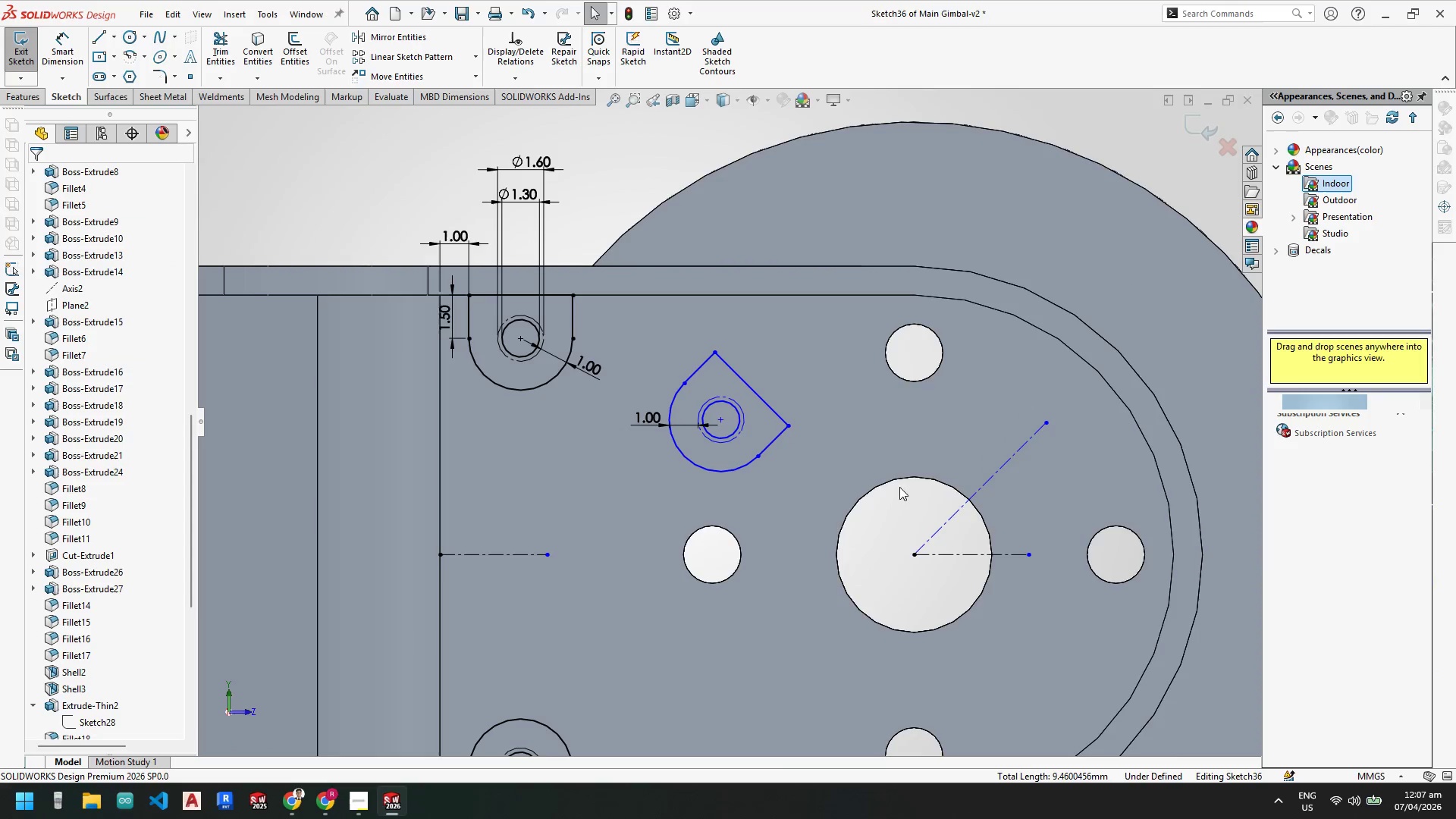 
key(Escape)
 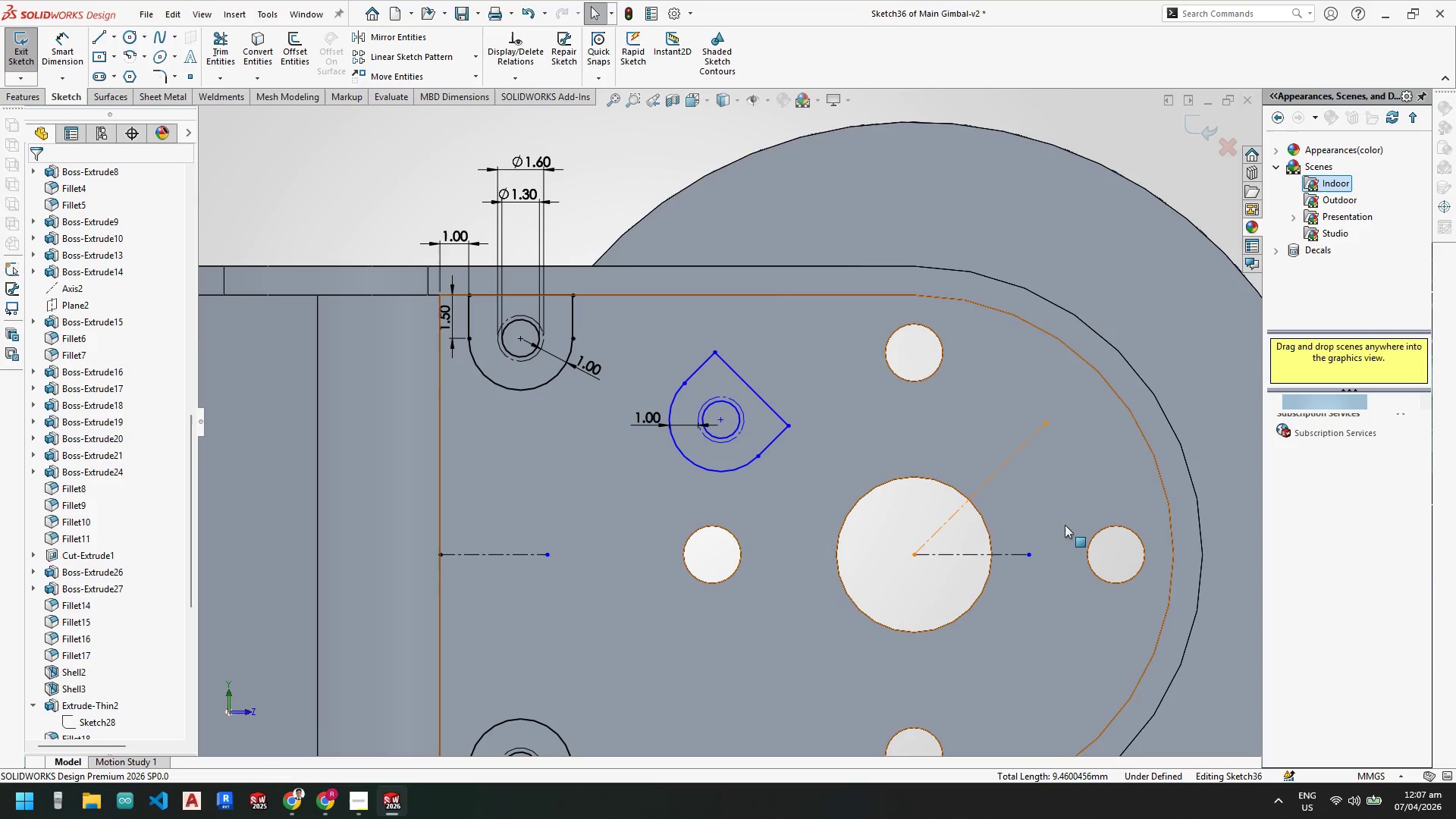 
key(Escape)
 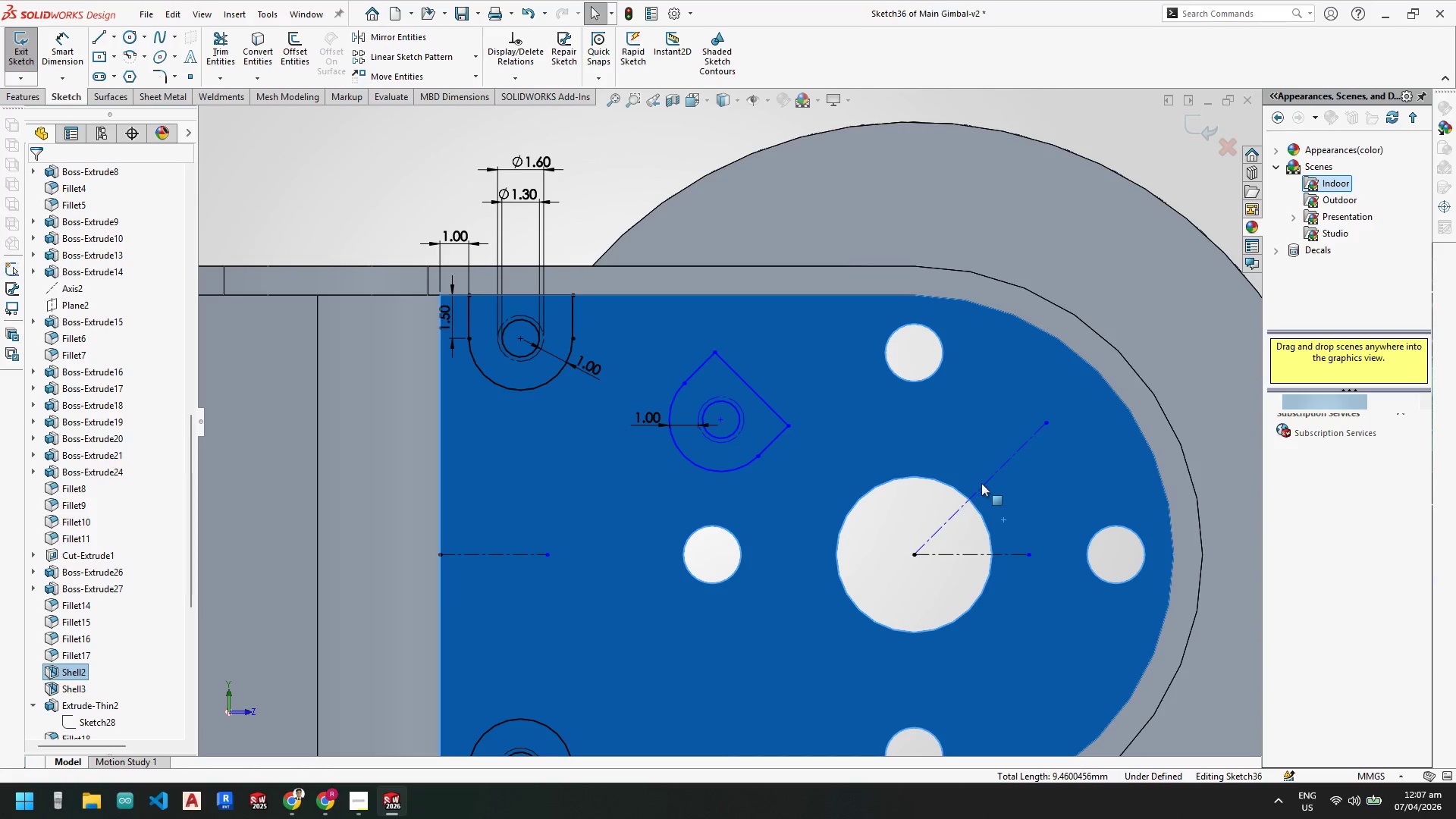 
key(Escape)
 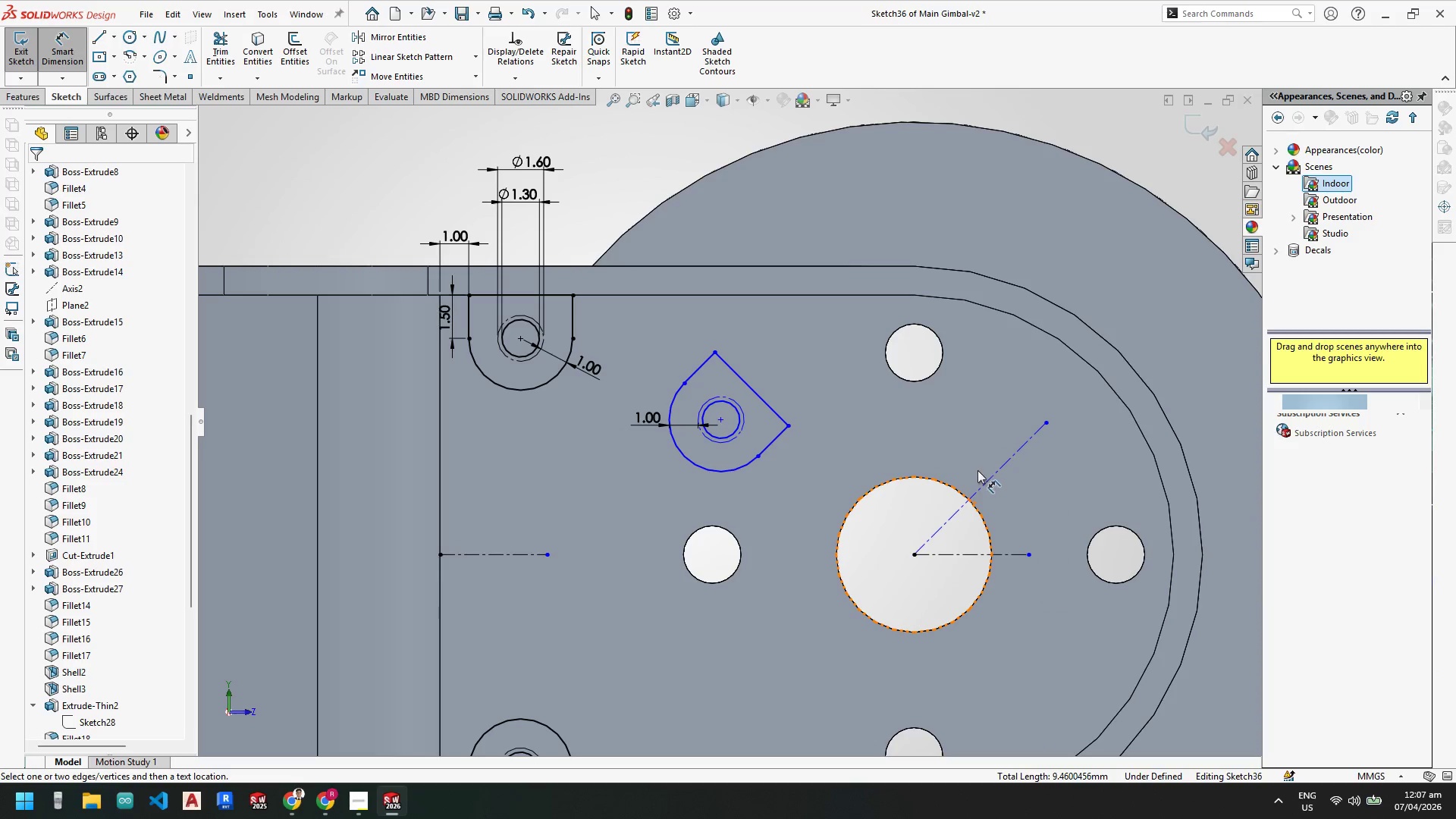 
left_click([982, 484])
 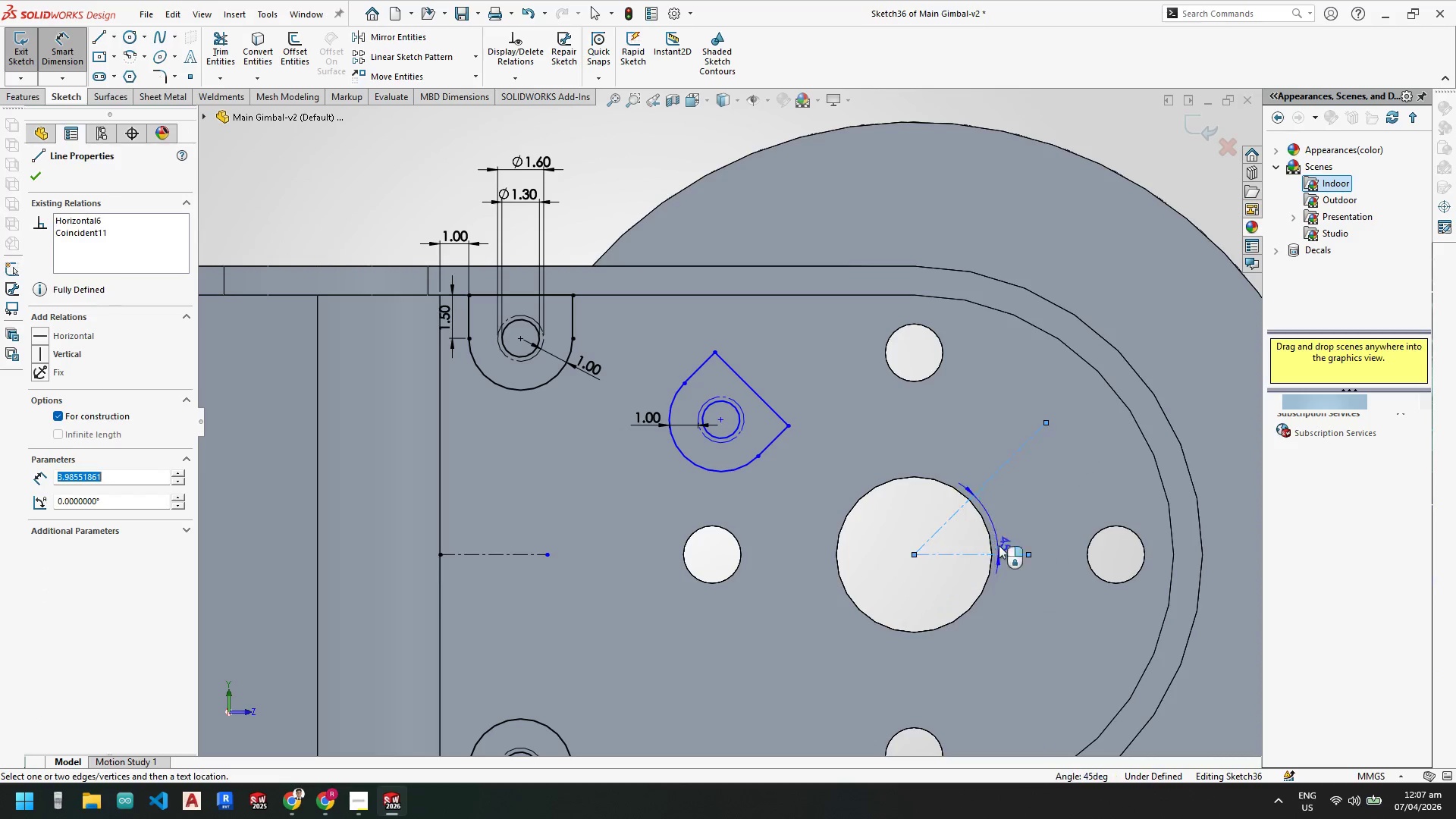 
double_click([1005, 522])
 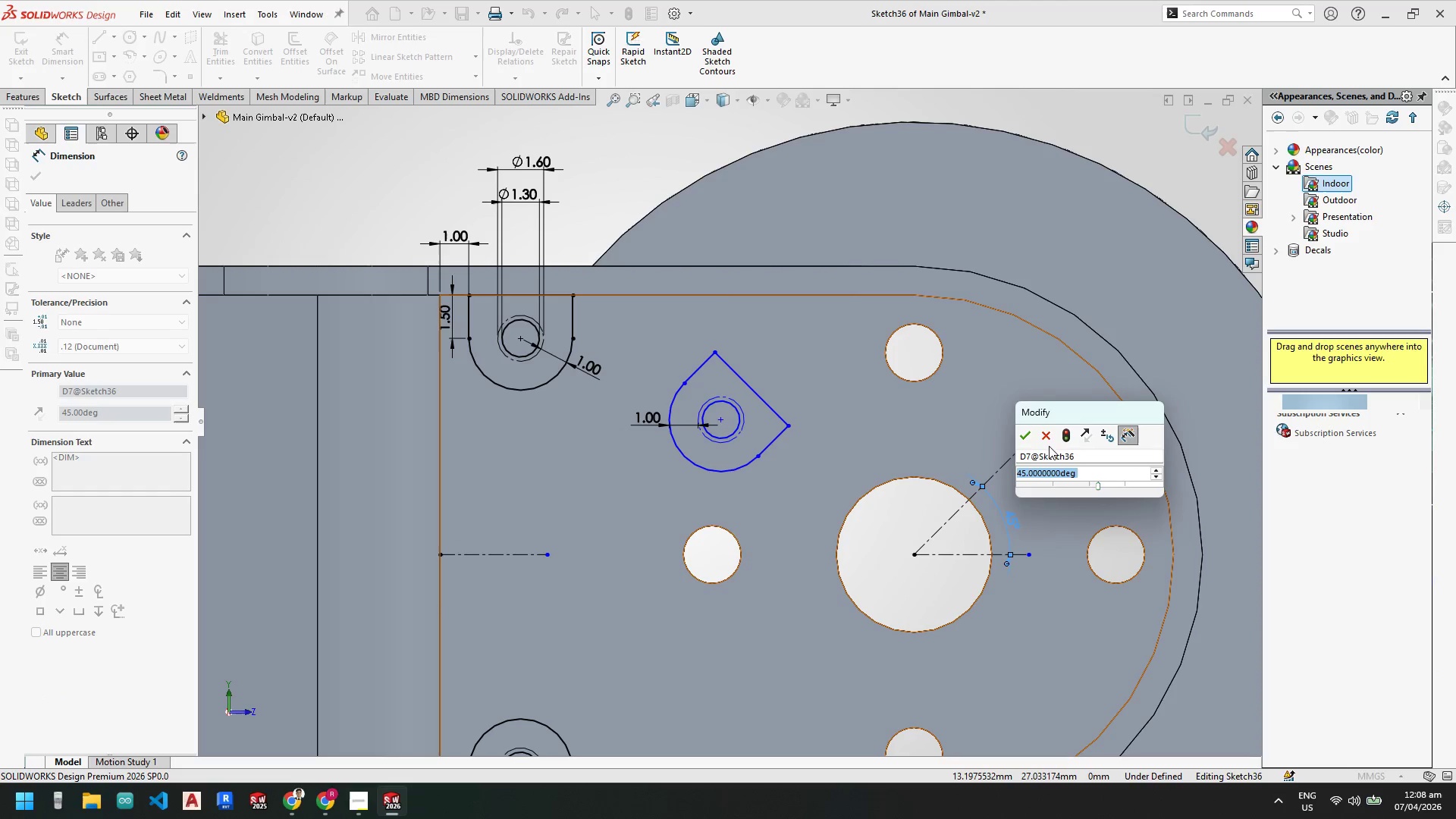 
left_click([1025, 437])
 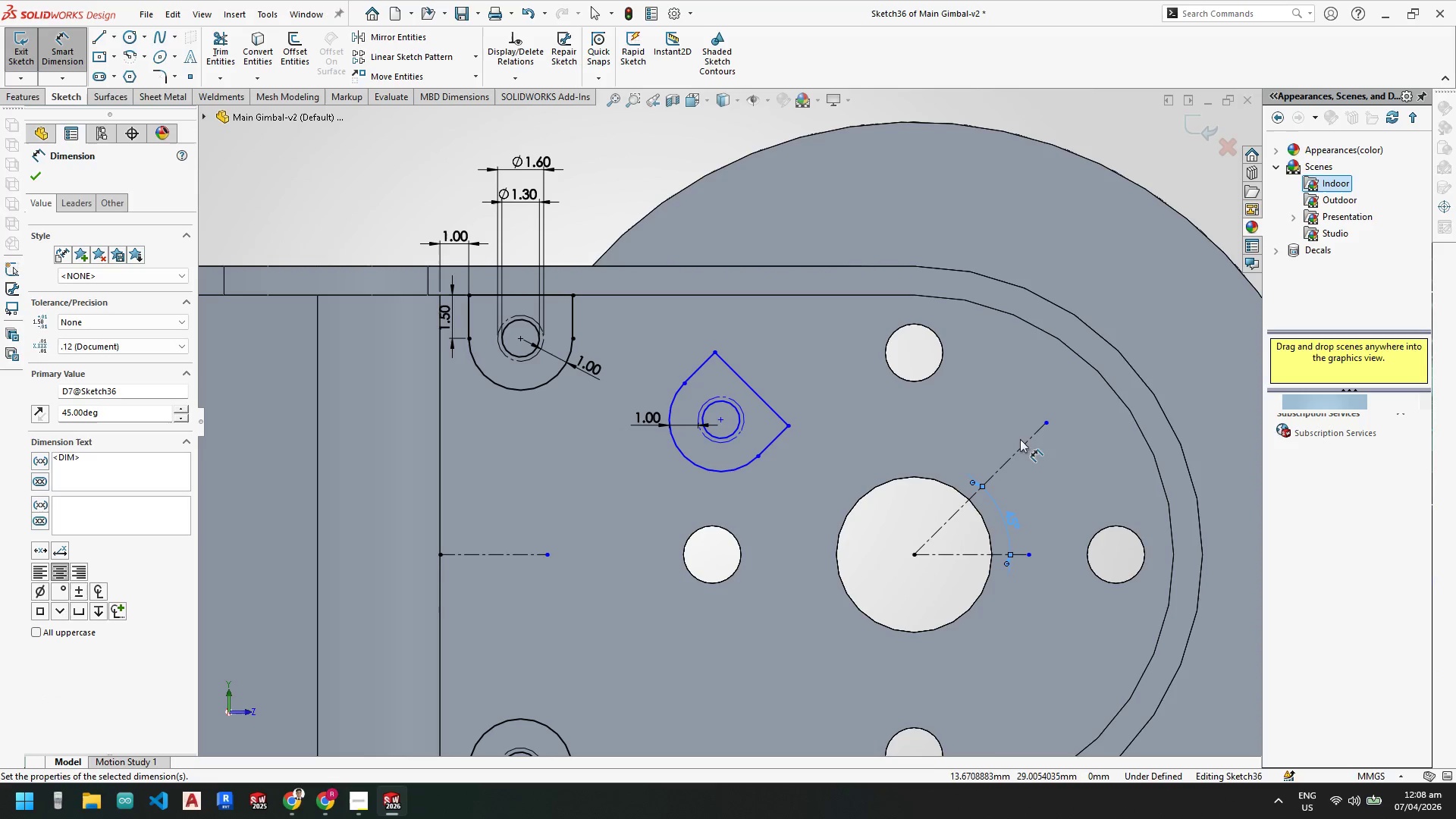 
key(Escape)
 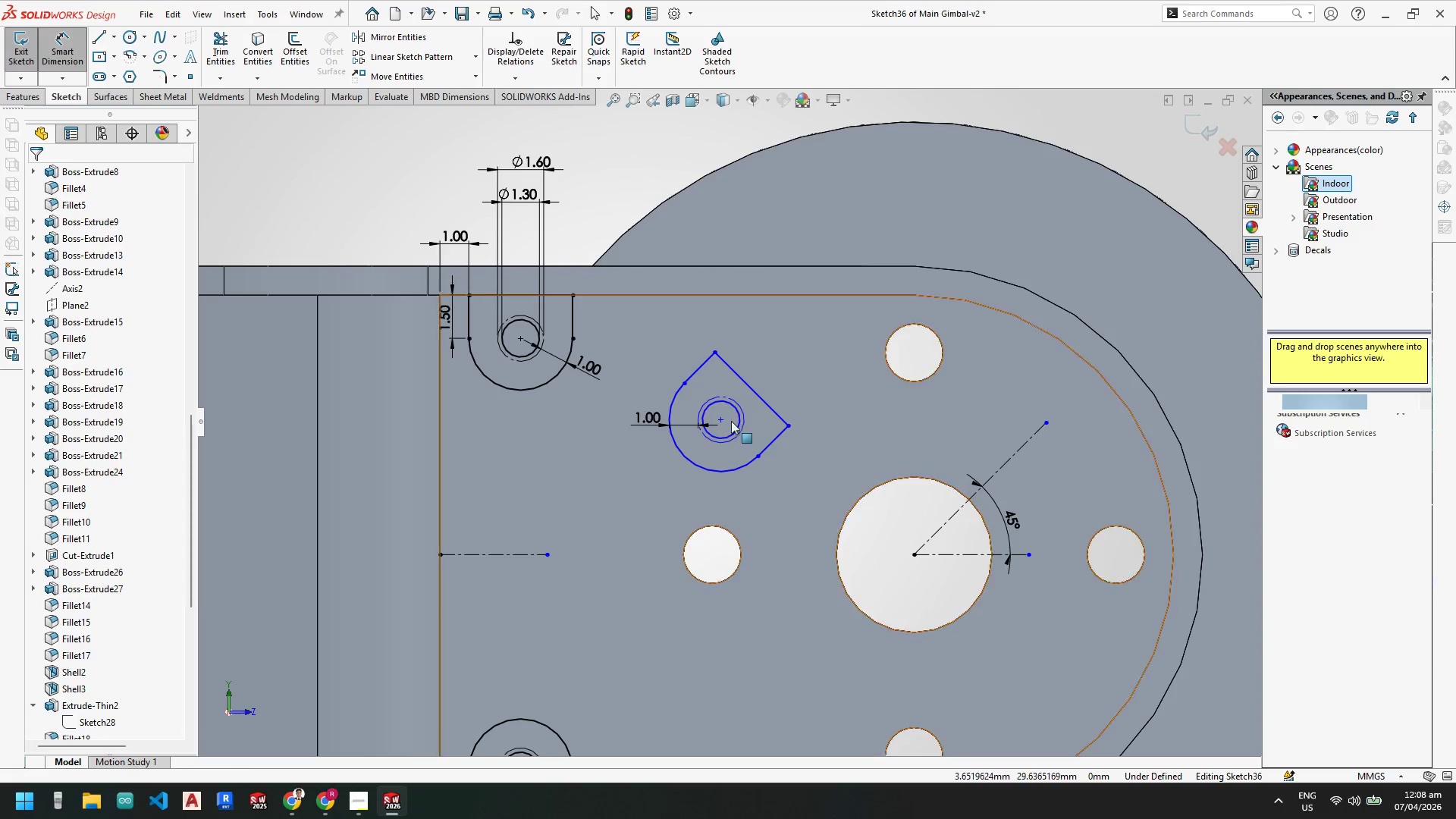 
key(Escape)
 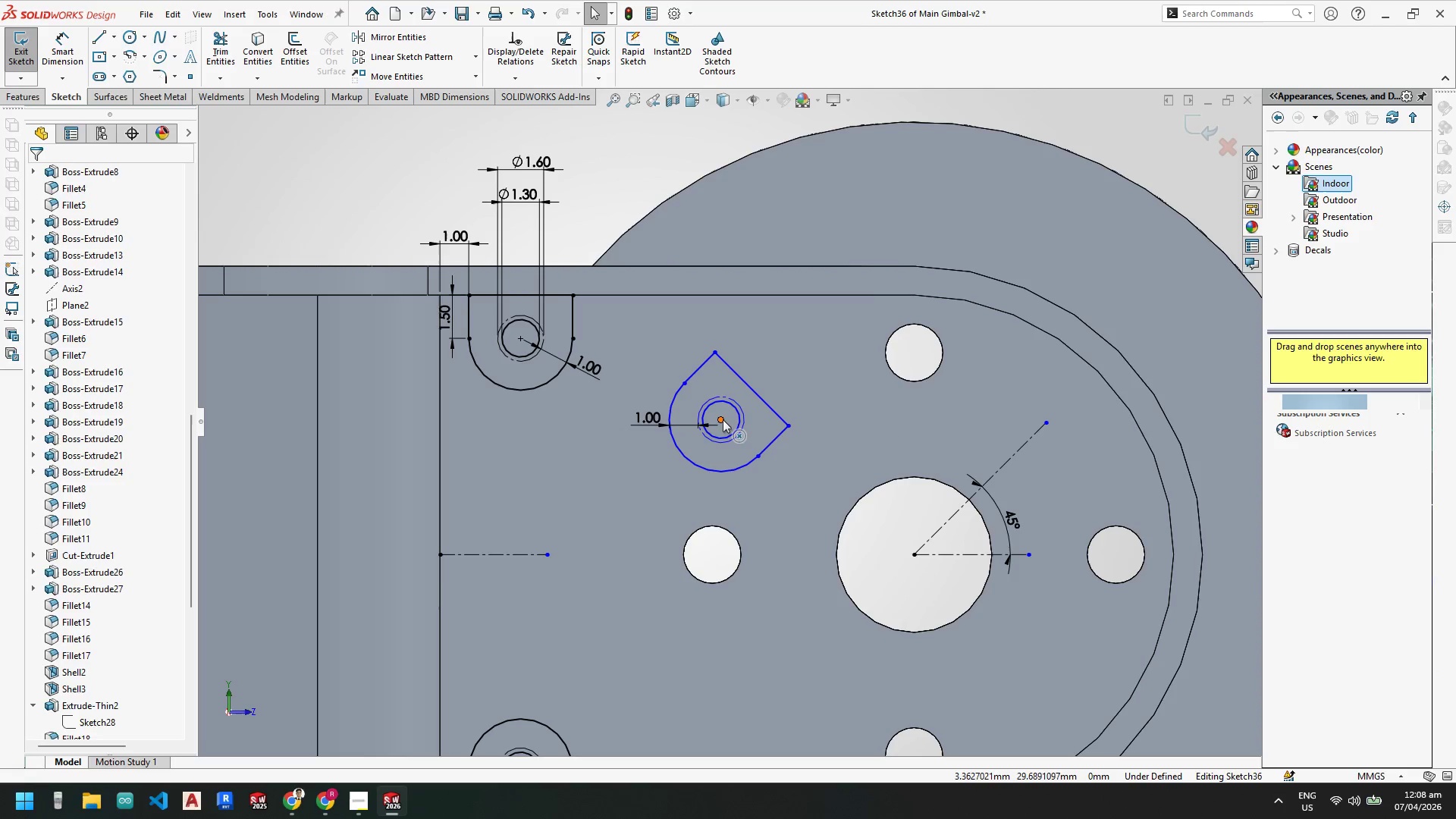 
left_click_drag(start_coordinate=[723, 419], to_coordinate=[1065, 404])
 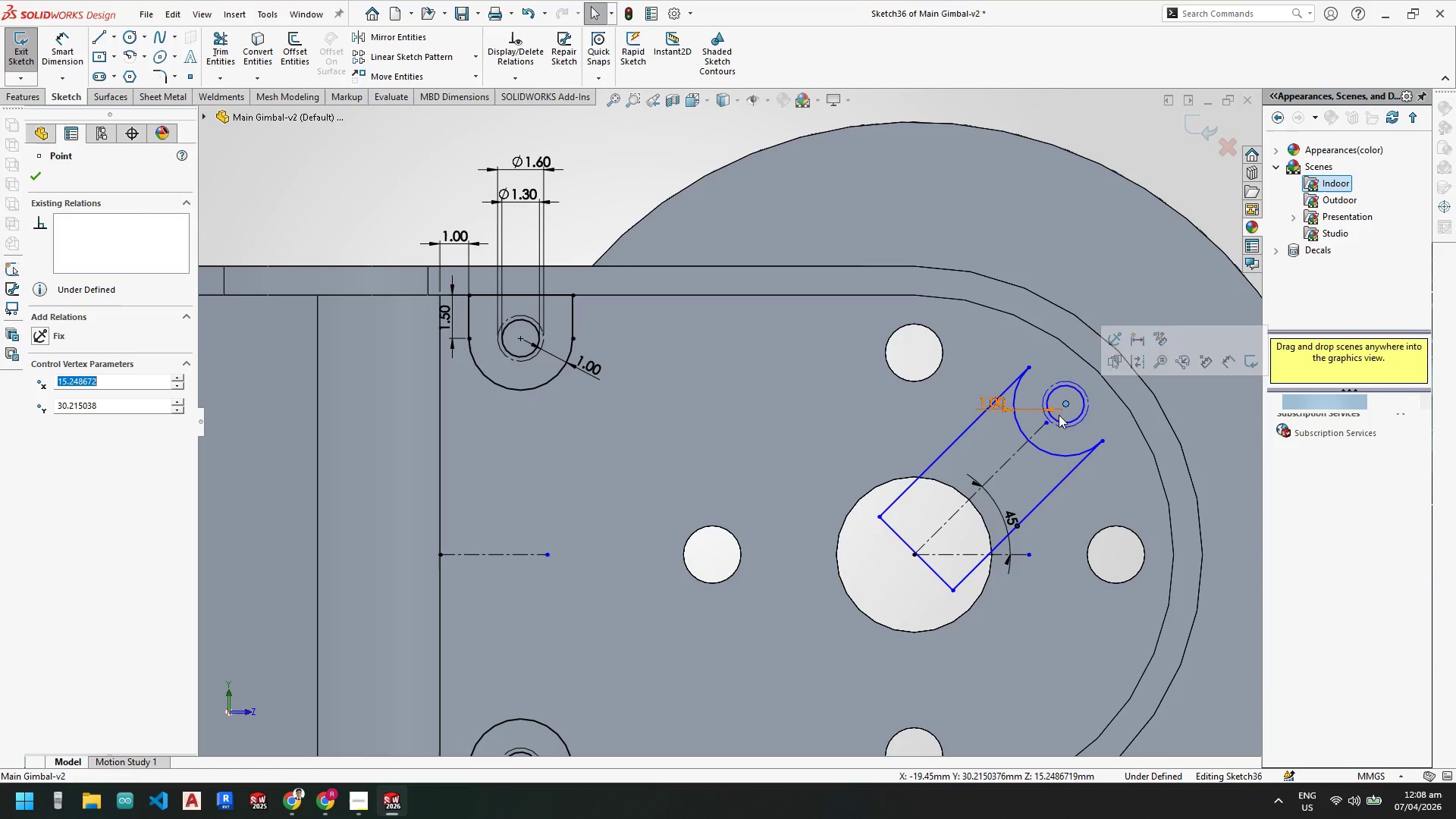 
key(Escape)
 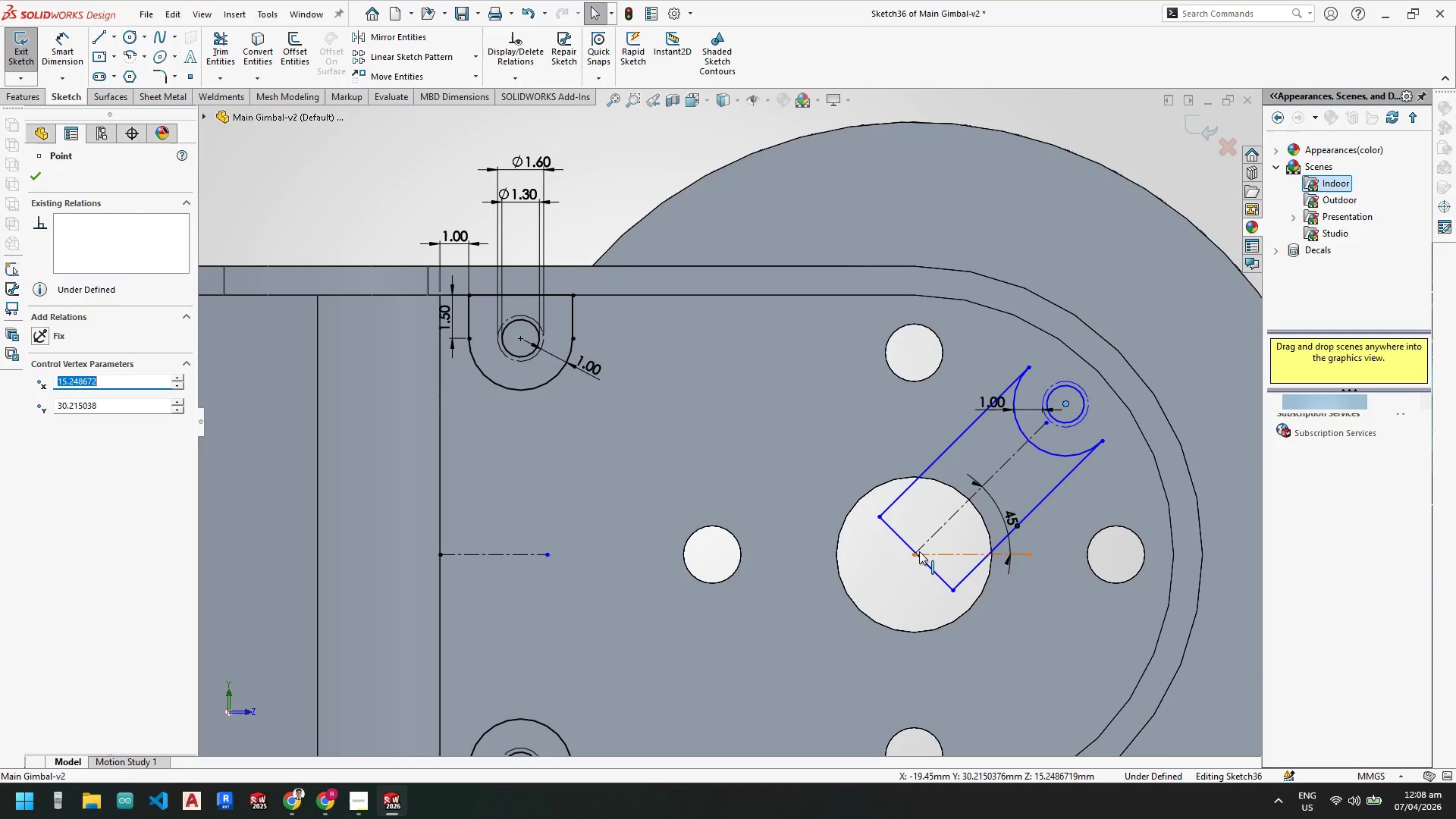 
key(Escape)
 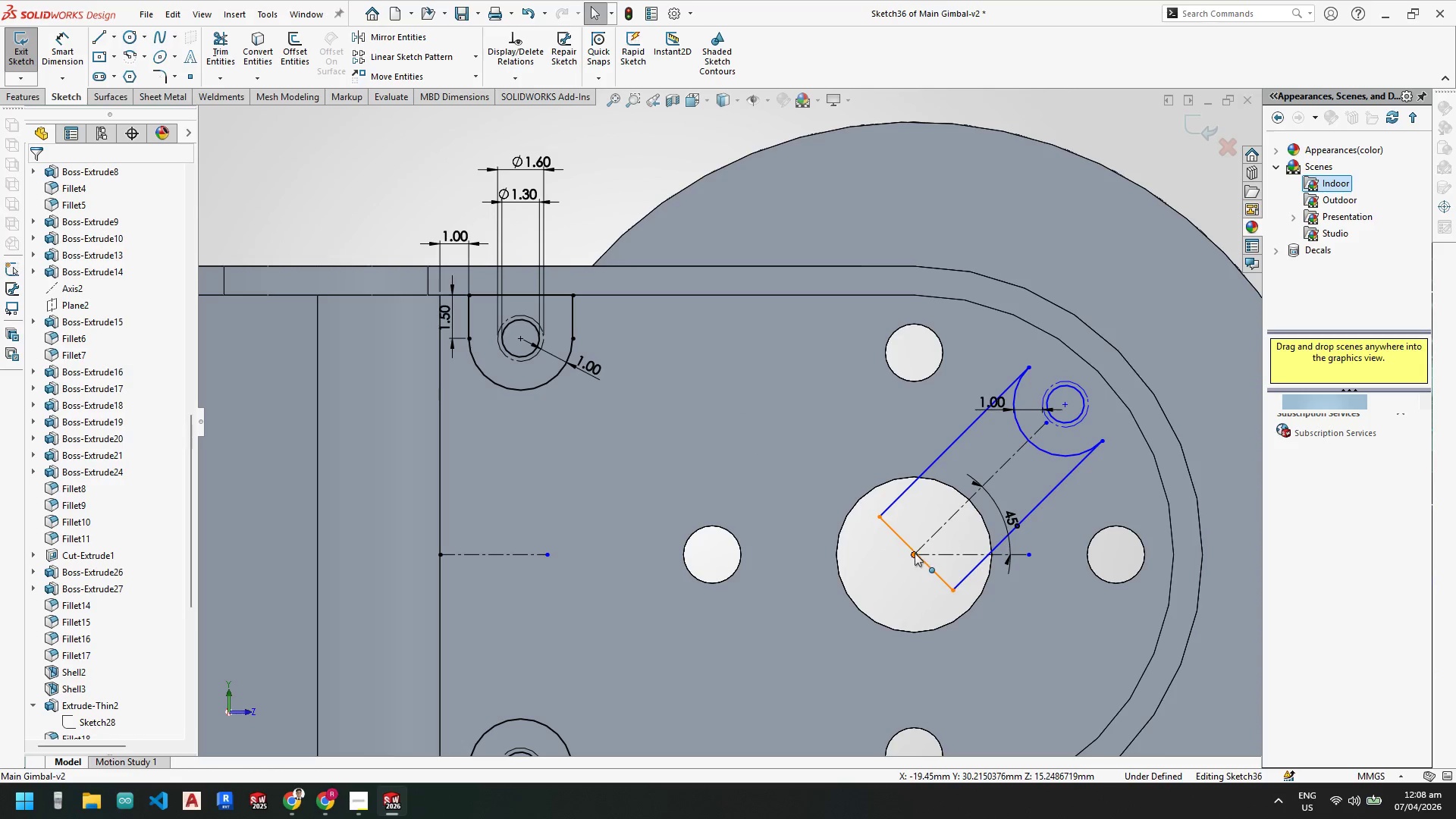 
left_click_drag(start_coordinate=[915, 554], to_coordinate=[1029, 441])
 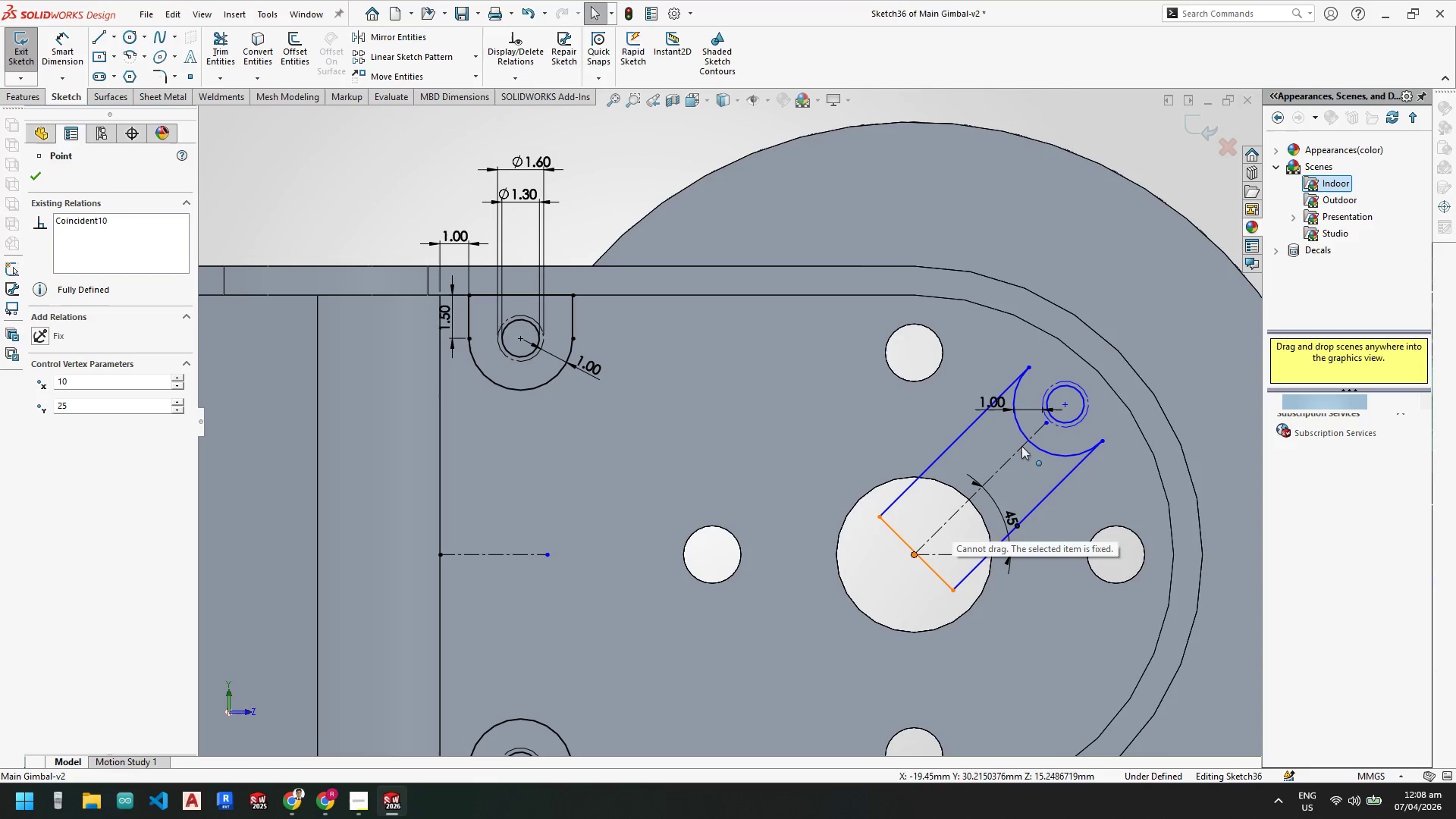 
key(Escape)
 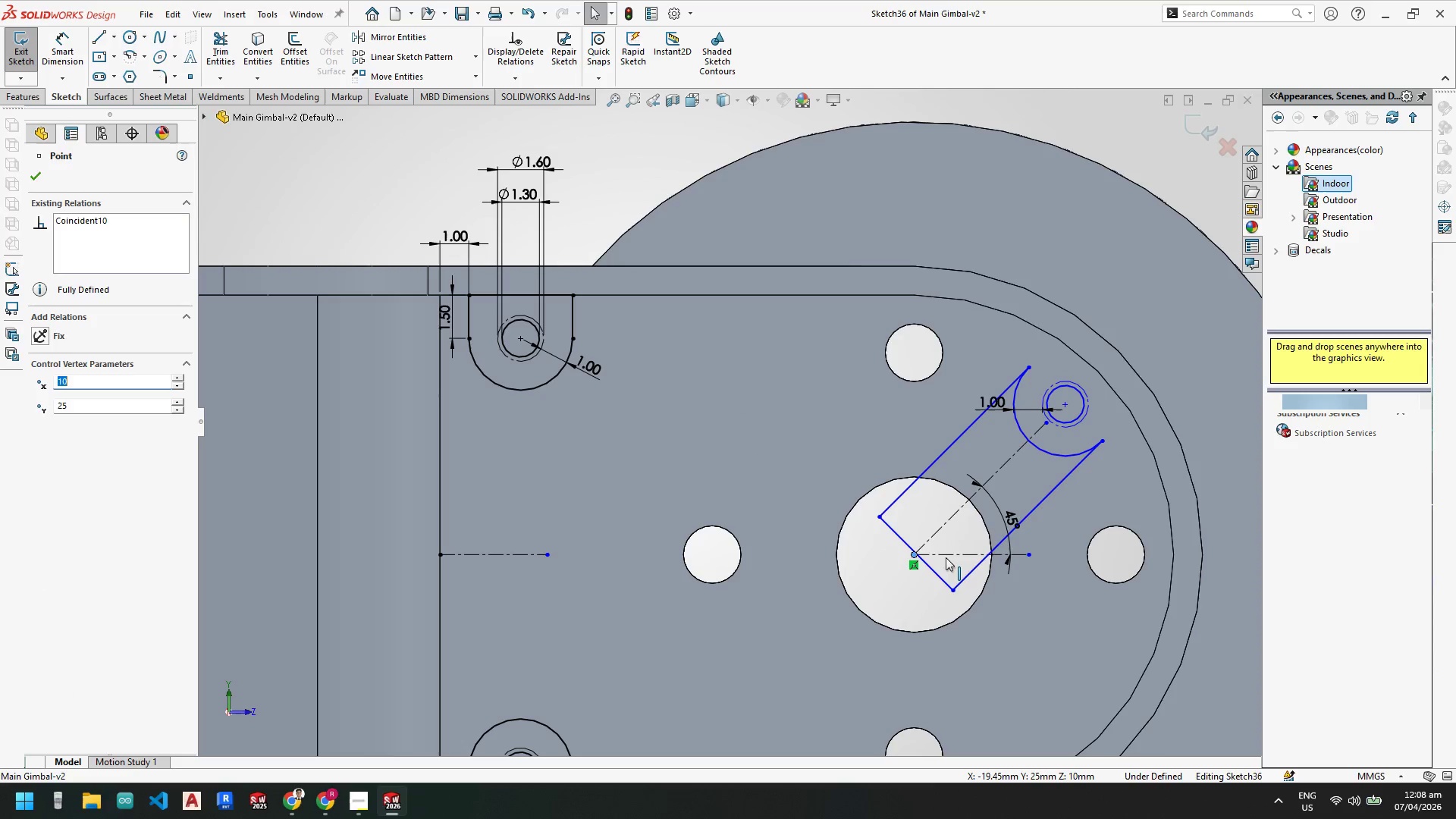 
key(Escape)
 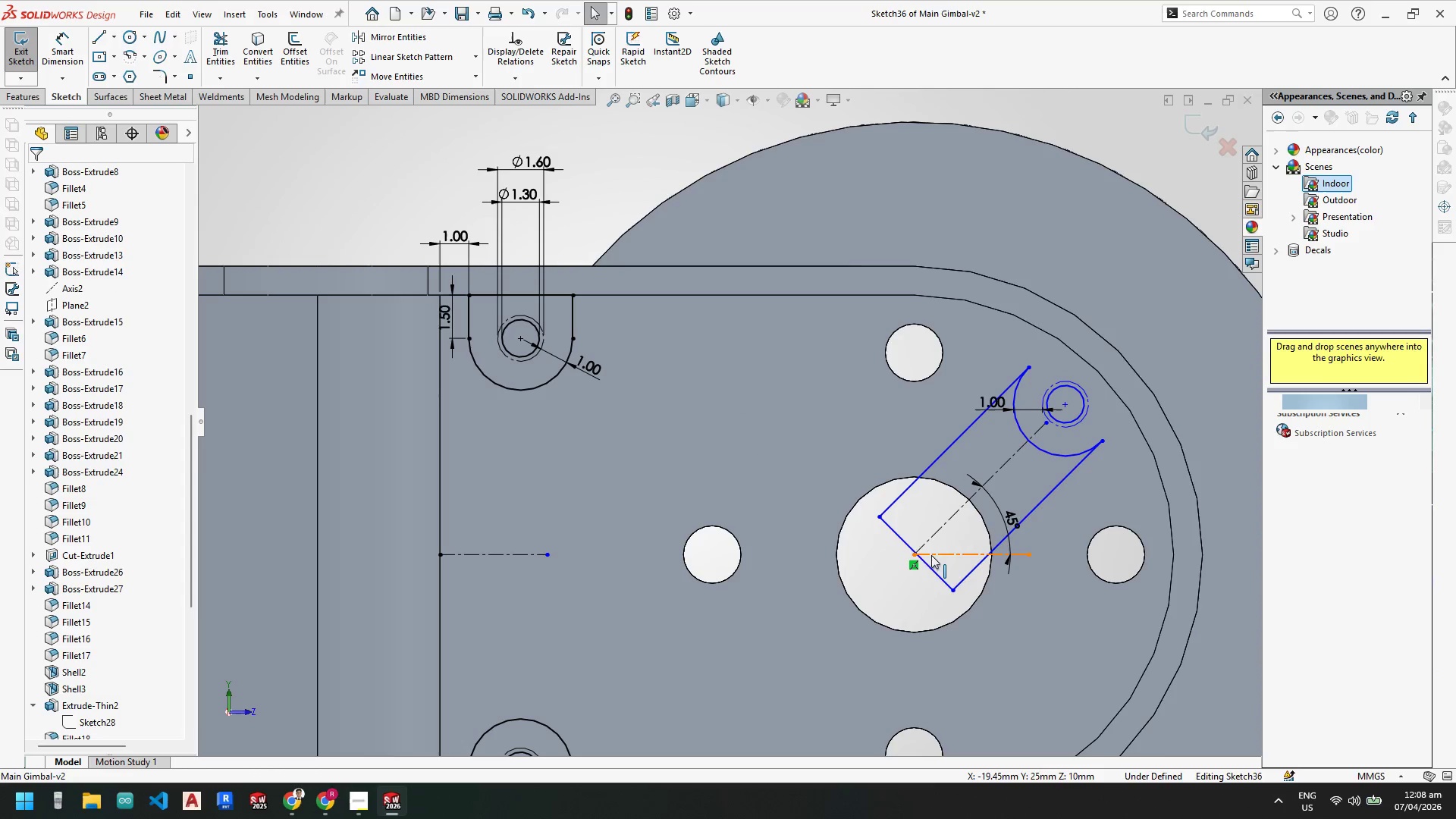 
key(Escape)
 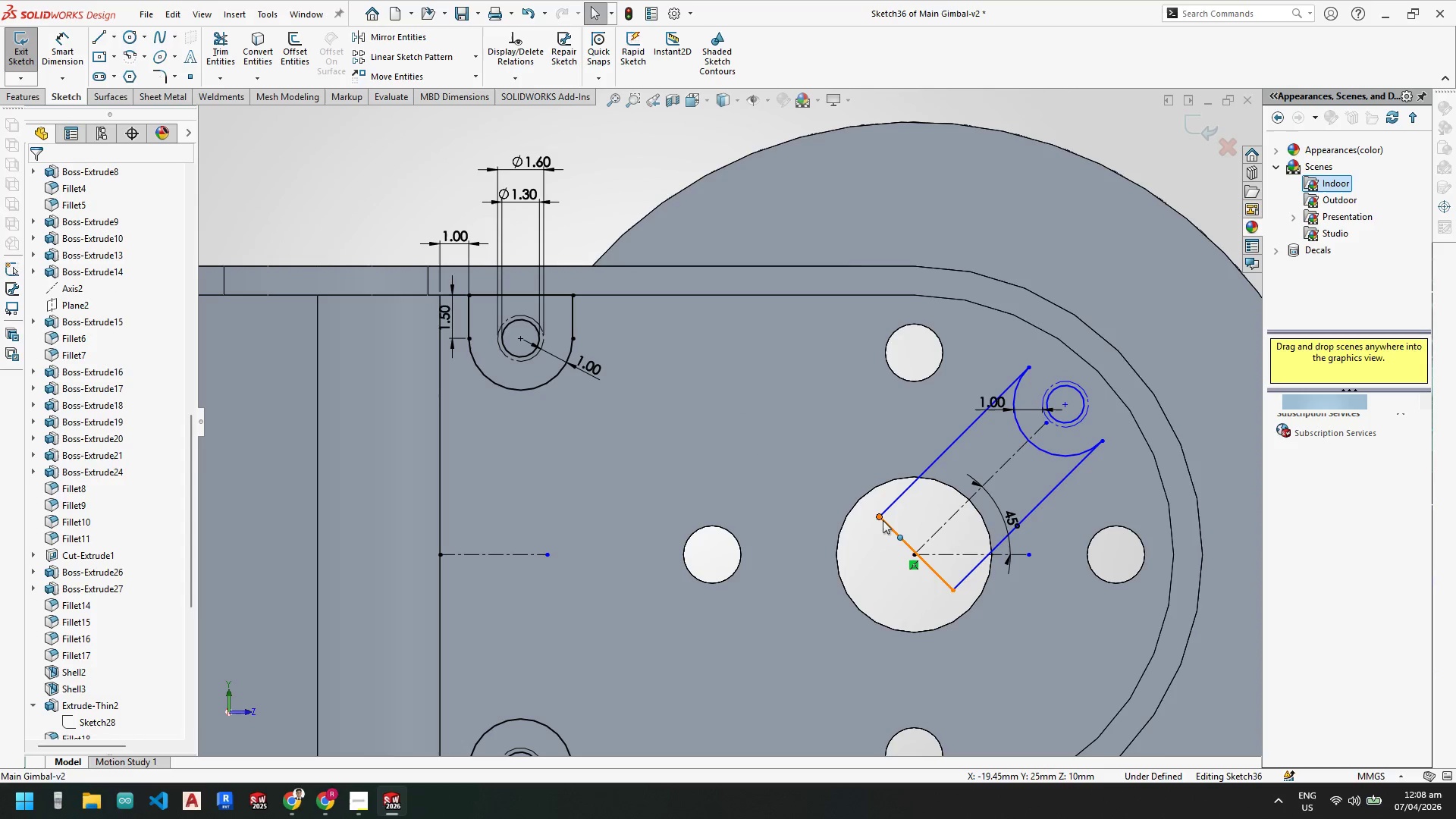 
left_click_drag(start_coordinate=[878, 517], to_coordinate=[1053, 334])
 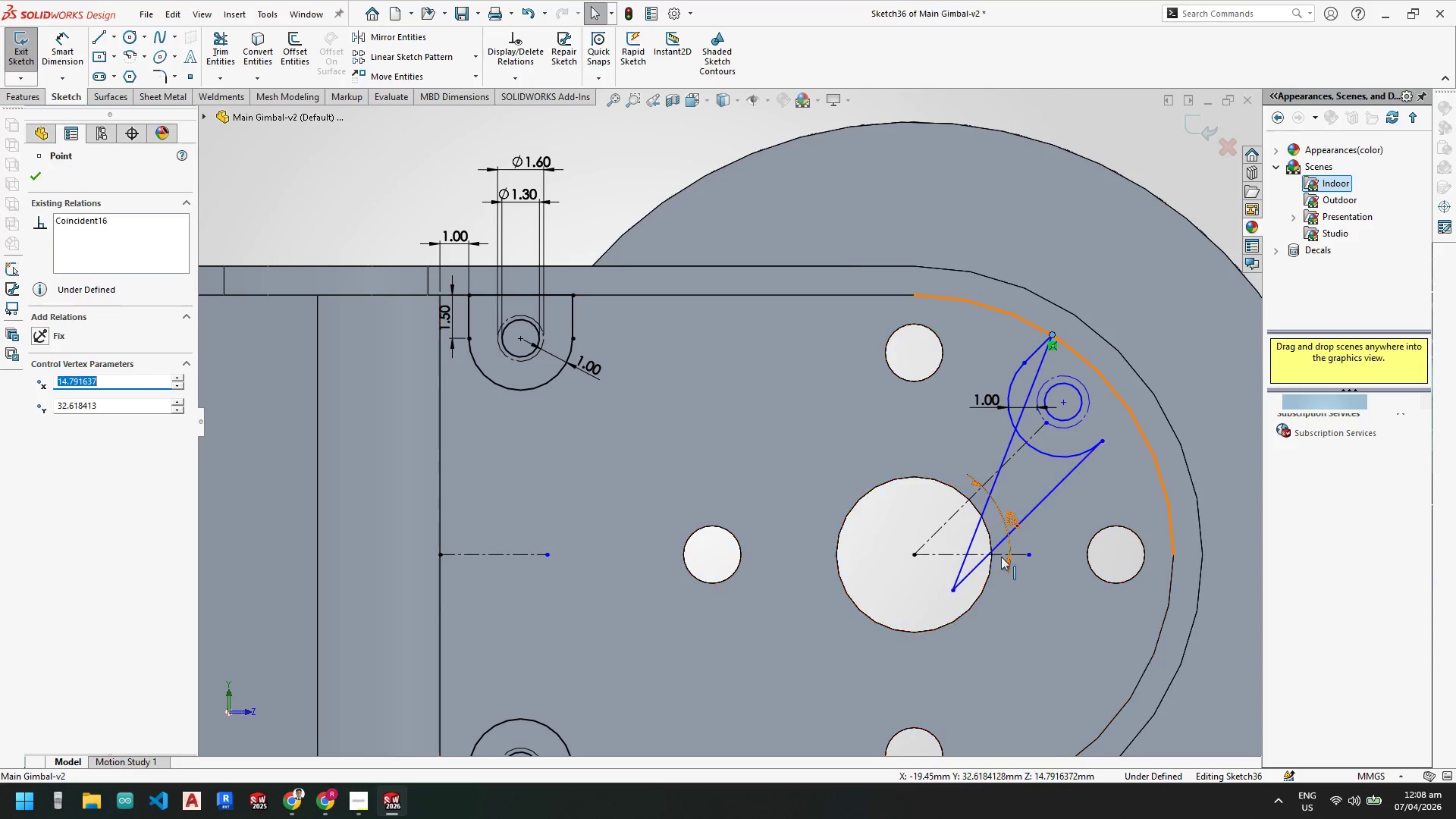 
key(Escape)
 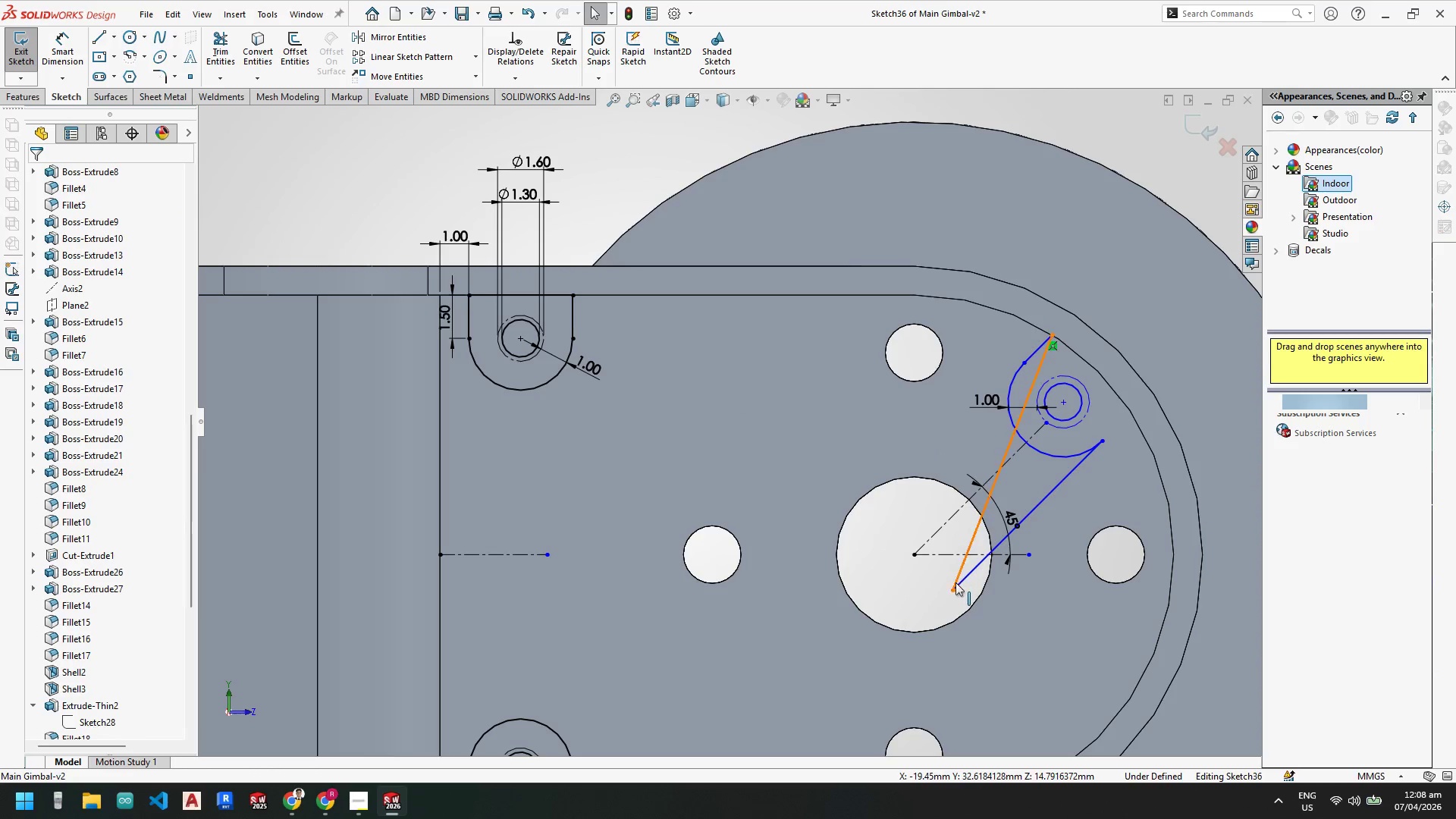 
key(Escape)
 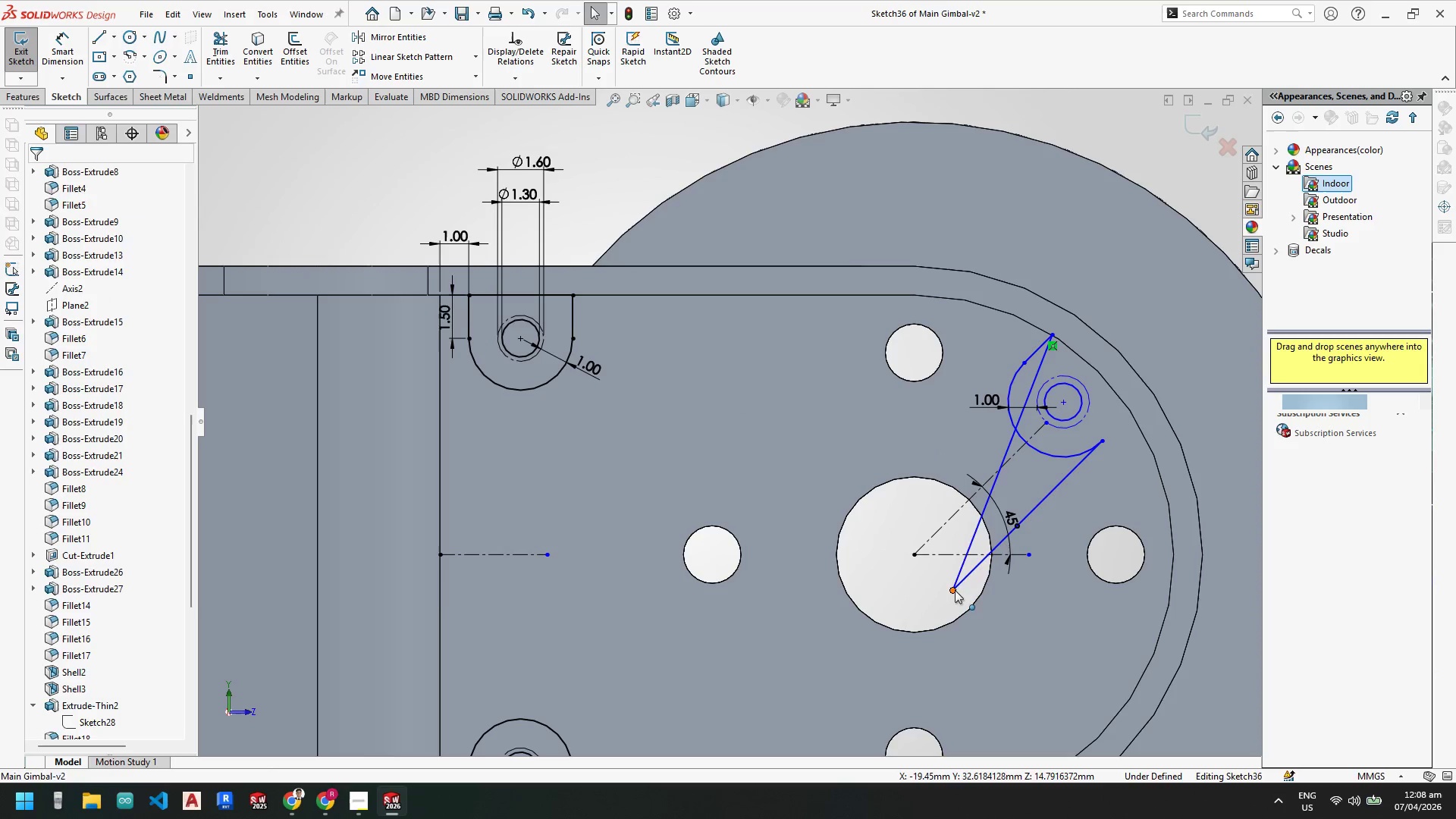 
left_click_drag(start_coordinate=[953, 590], to_coordinate=[1122, 400])
 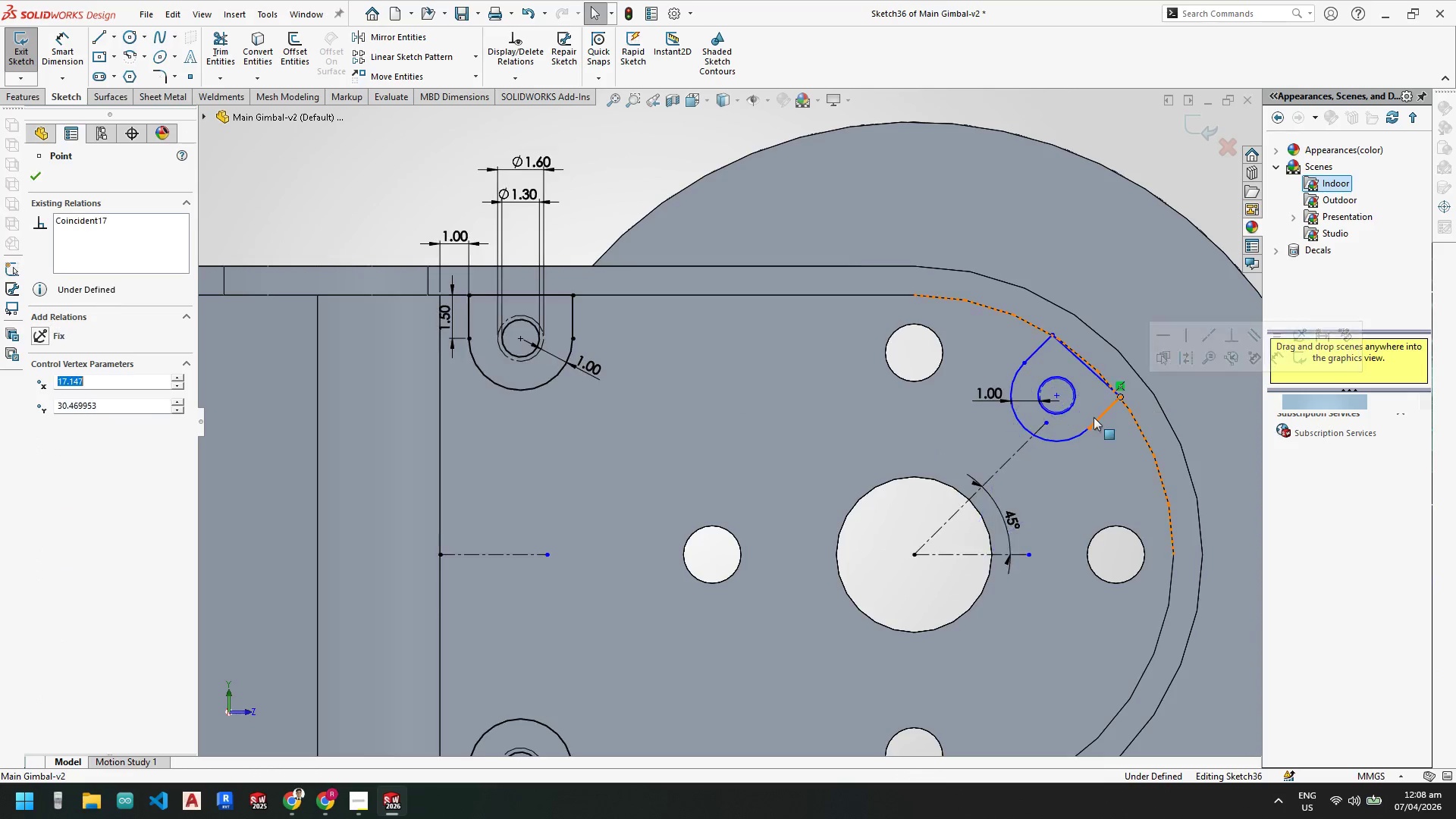 
key(Escape)
 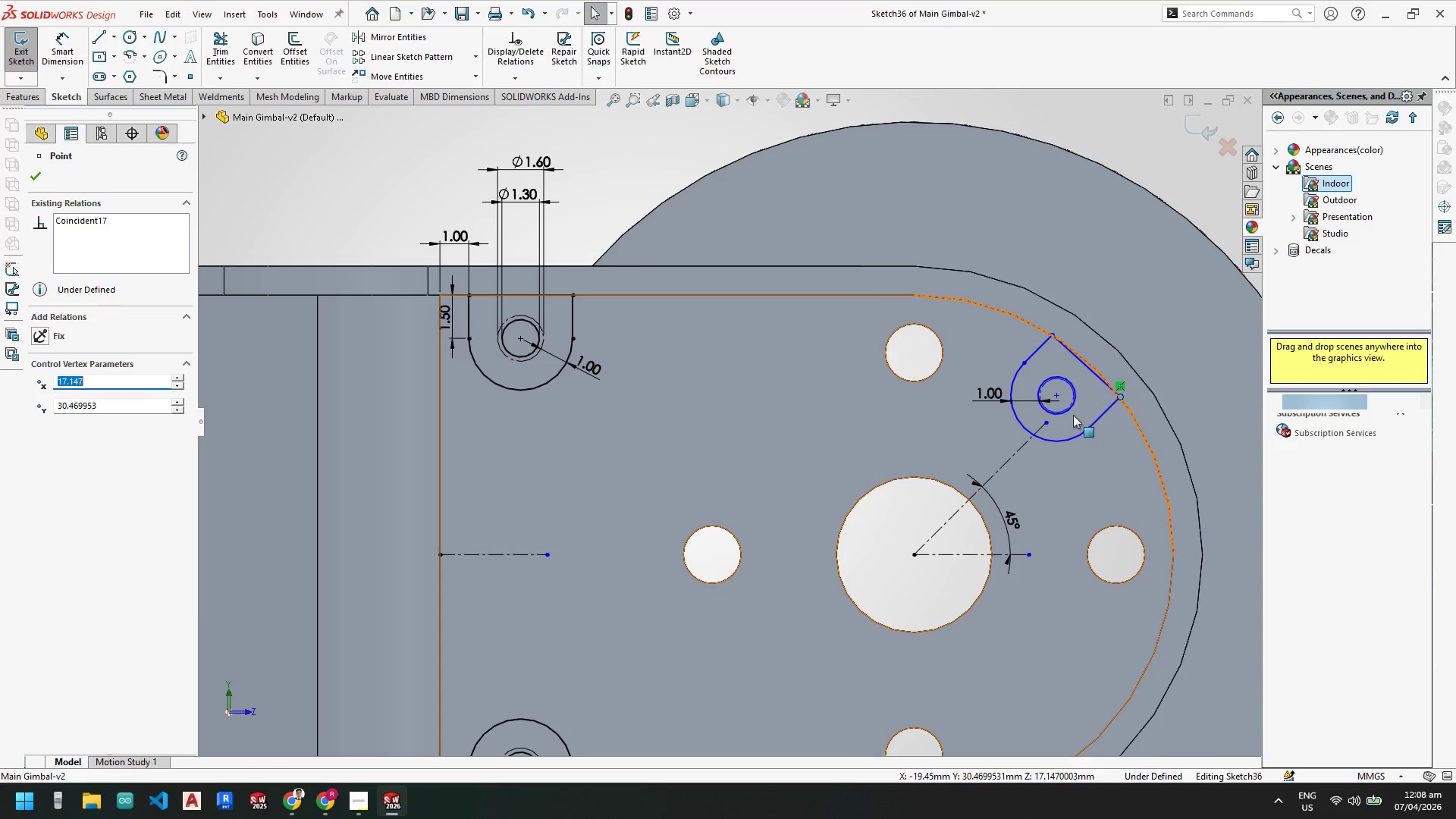 
key(Escape)
 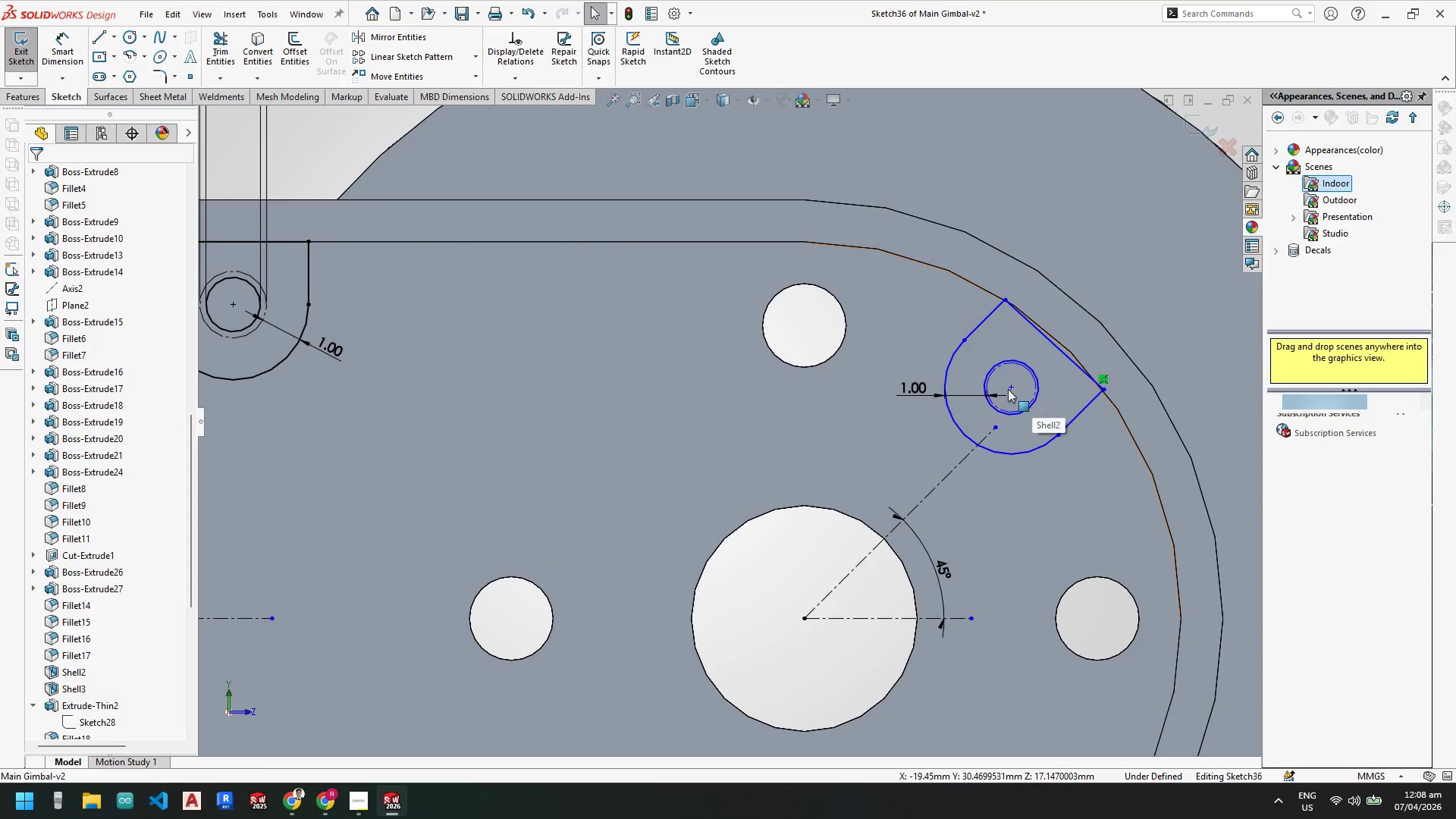 
scroll: coordinate [1073, 415], scroll_direction: down, amount: 2.0
 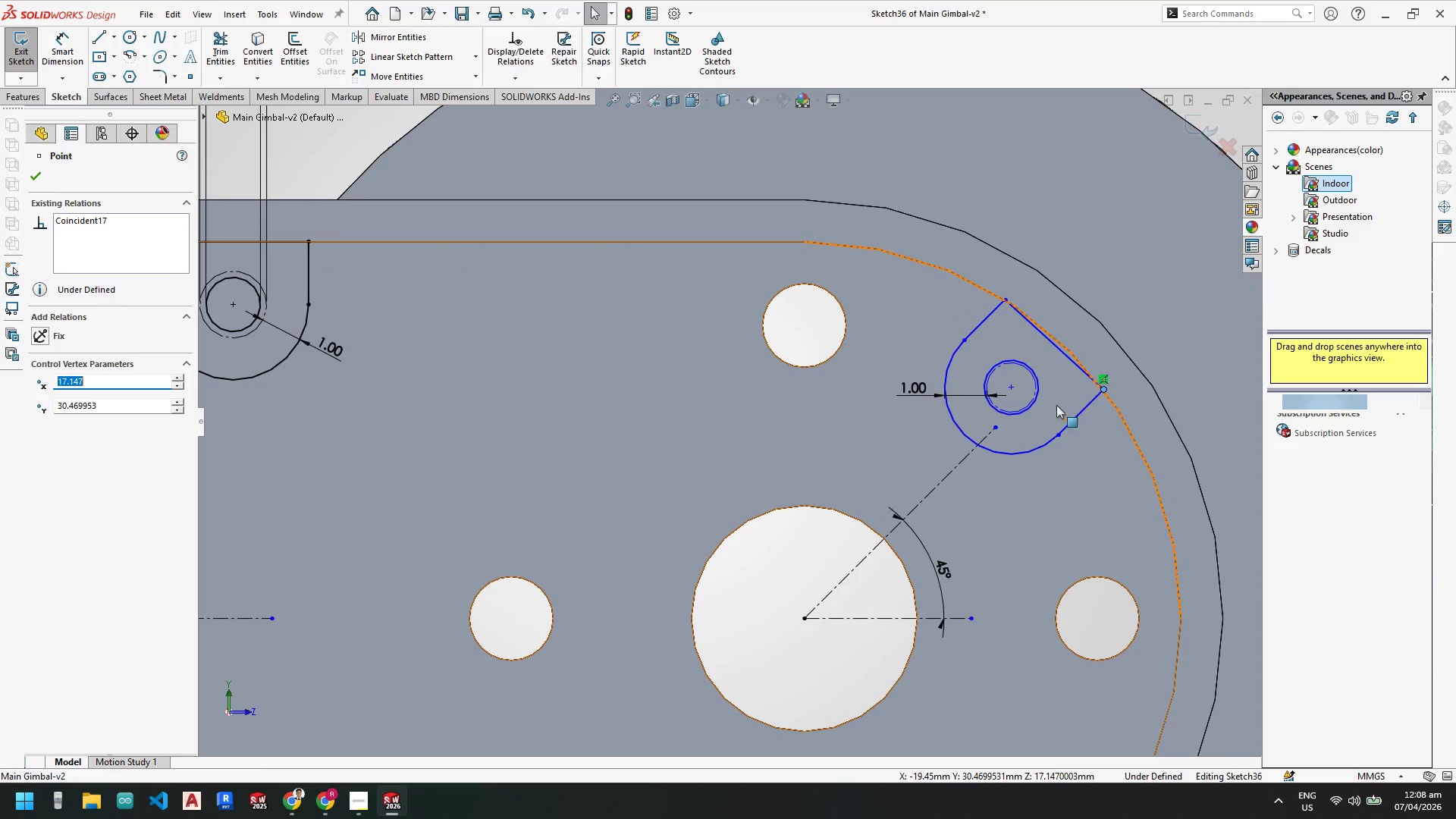 
left_click([1009, 386])
 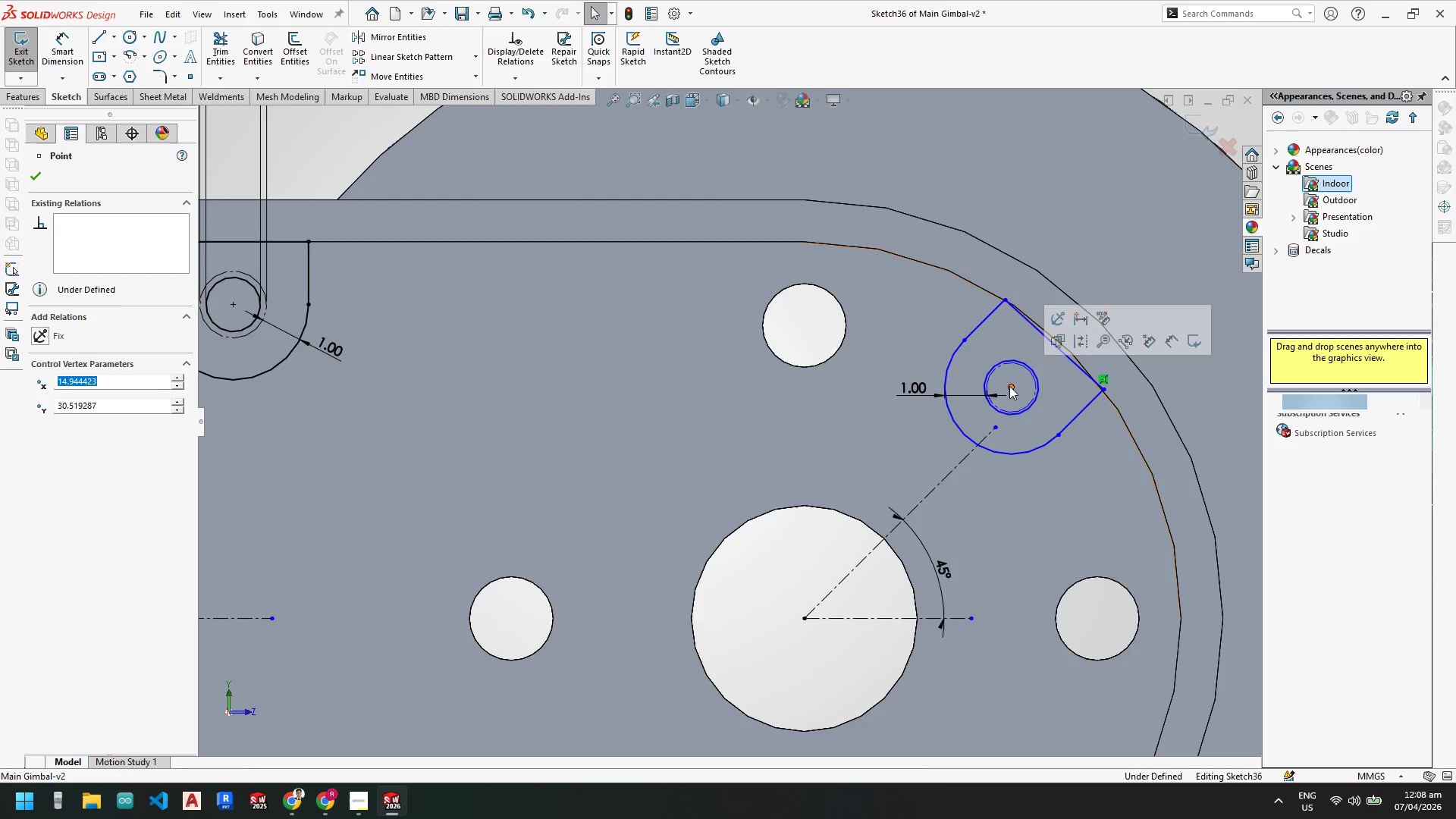 
hold_key(key=ControlLeft, duration=0.86)
left_click([973, 450])
 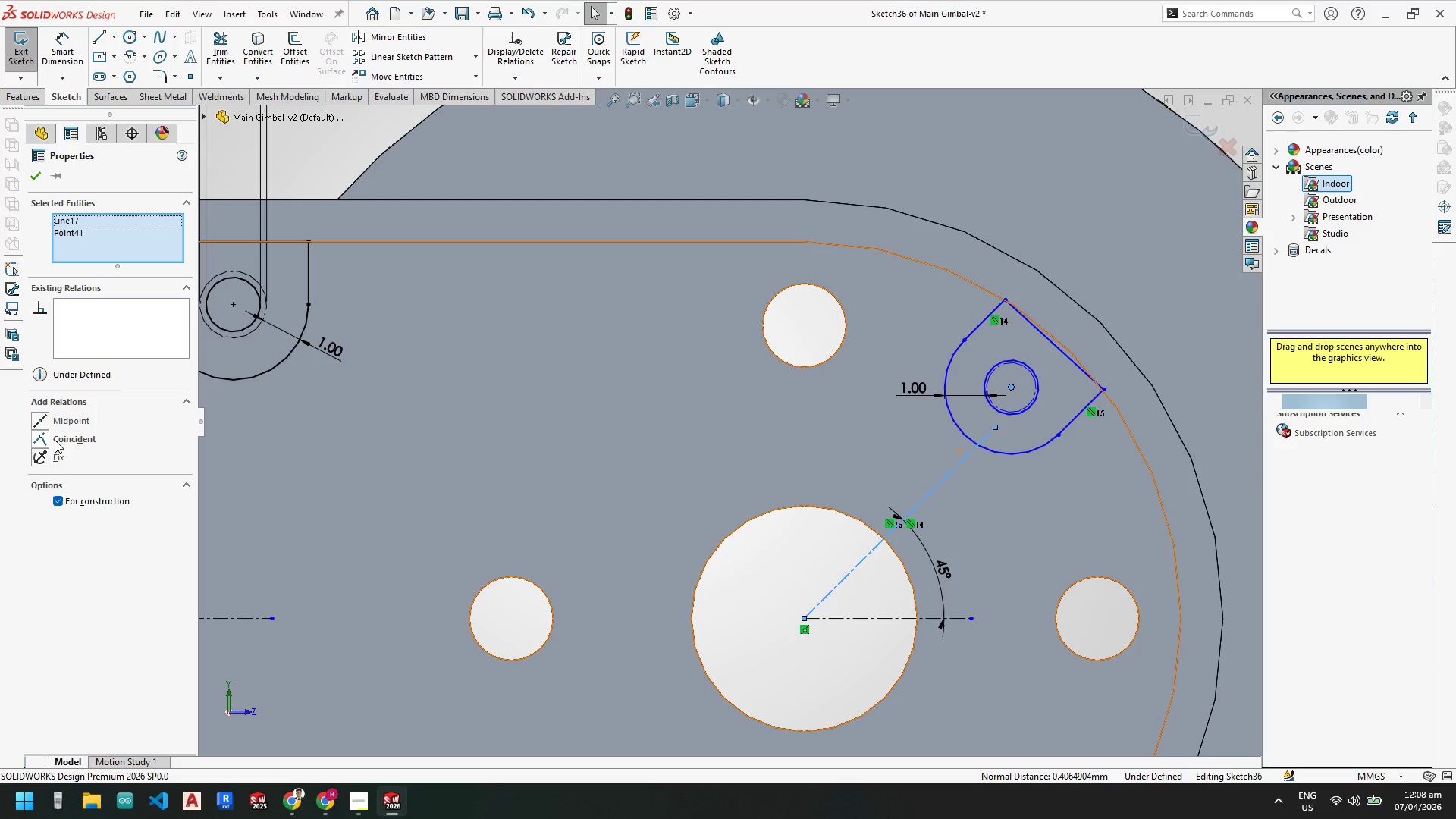 
left_click([37, 437])
 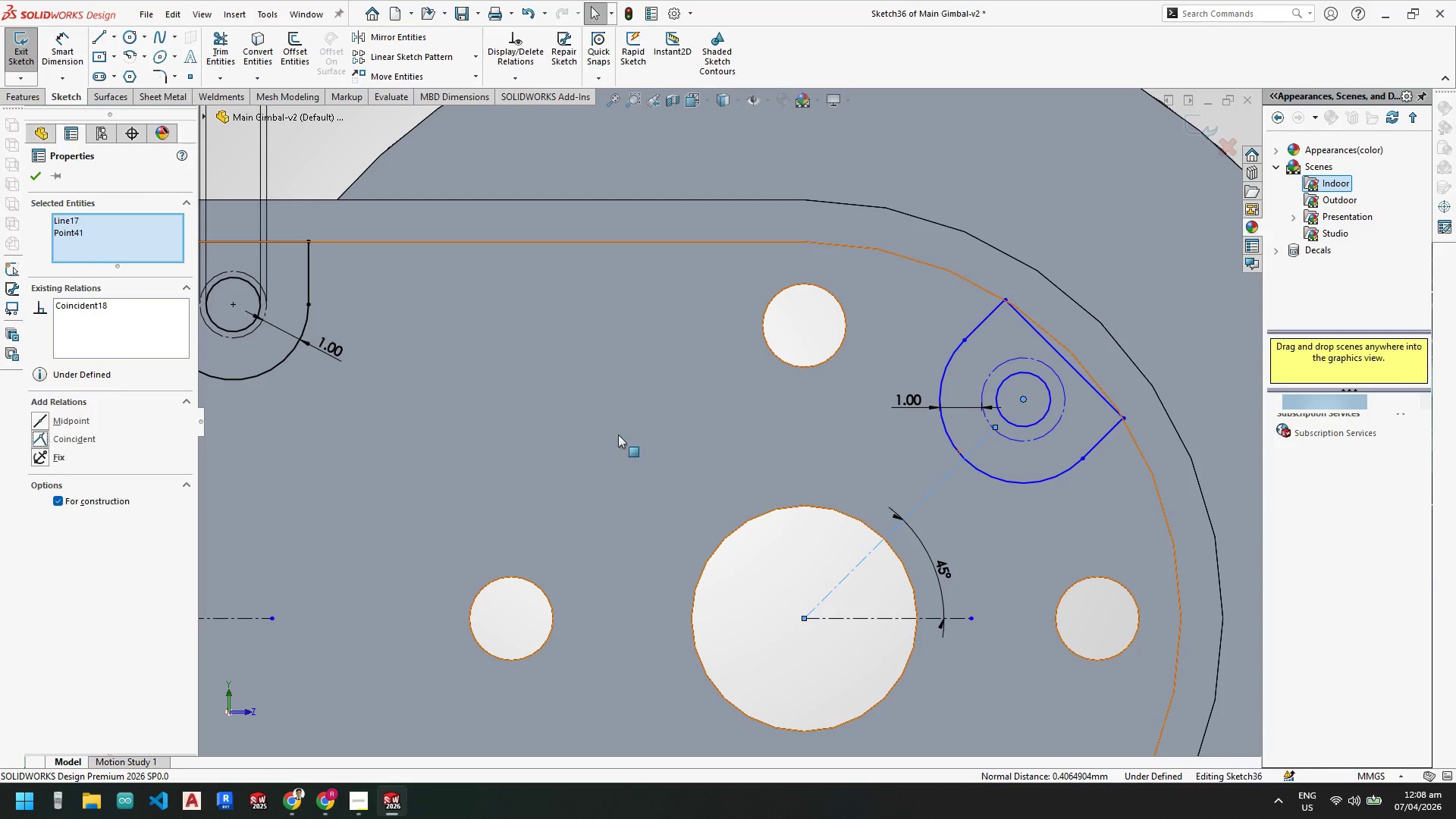 
key(Escape)
 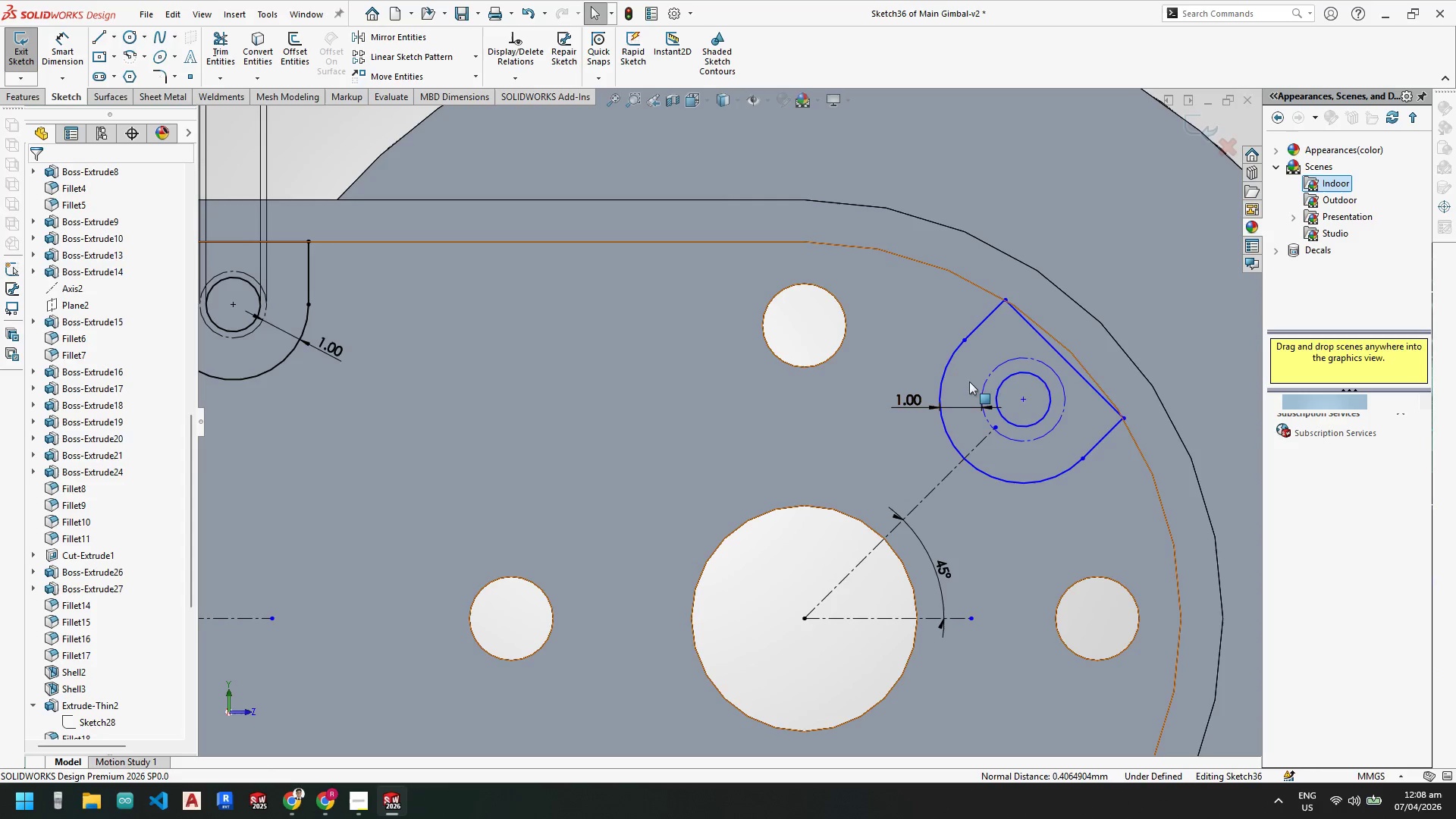 
key(Escape)
 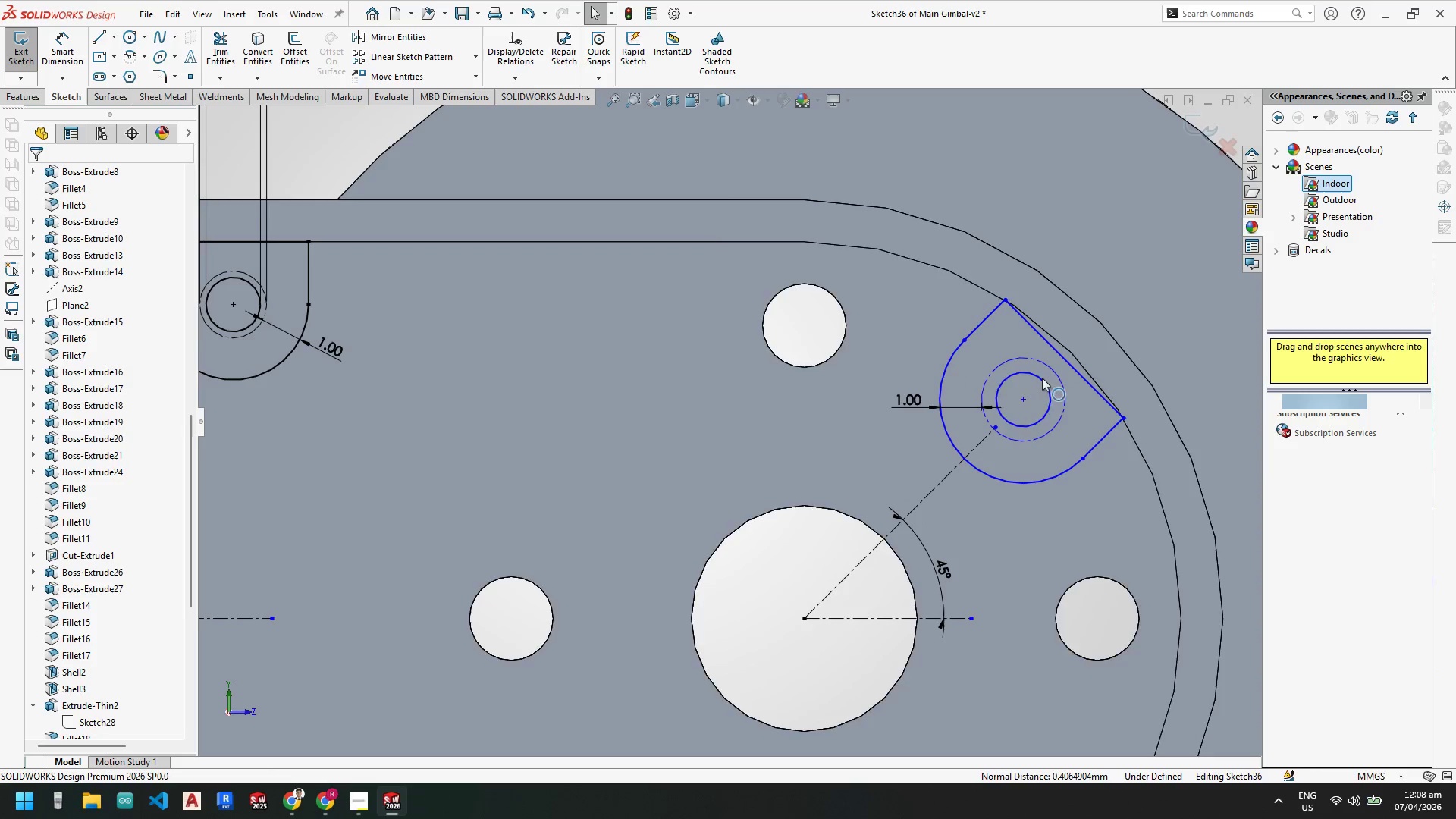 
key(Escape)
 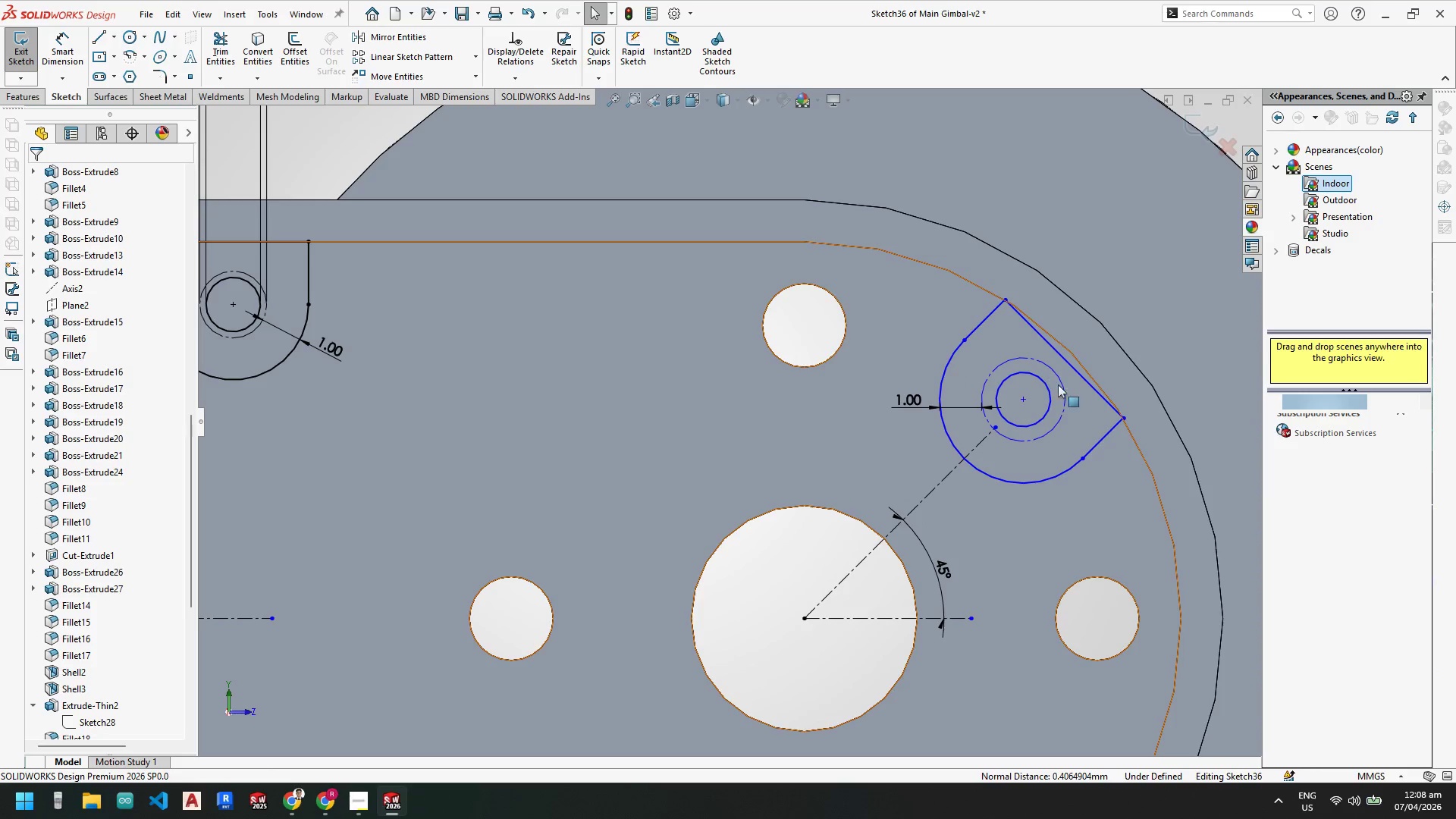 
key(Escape)
 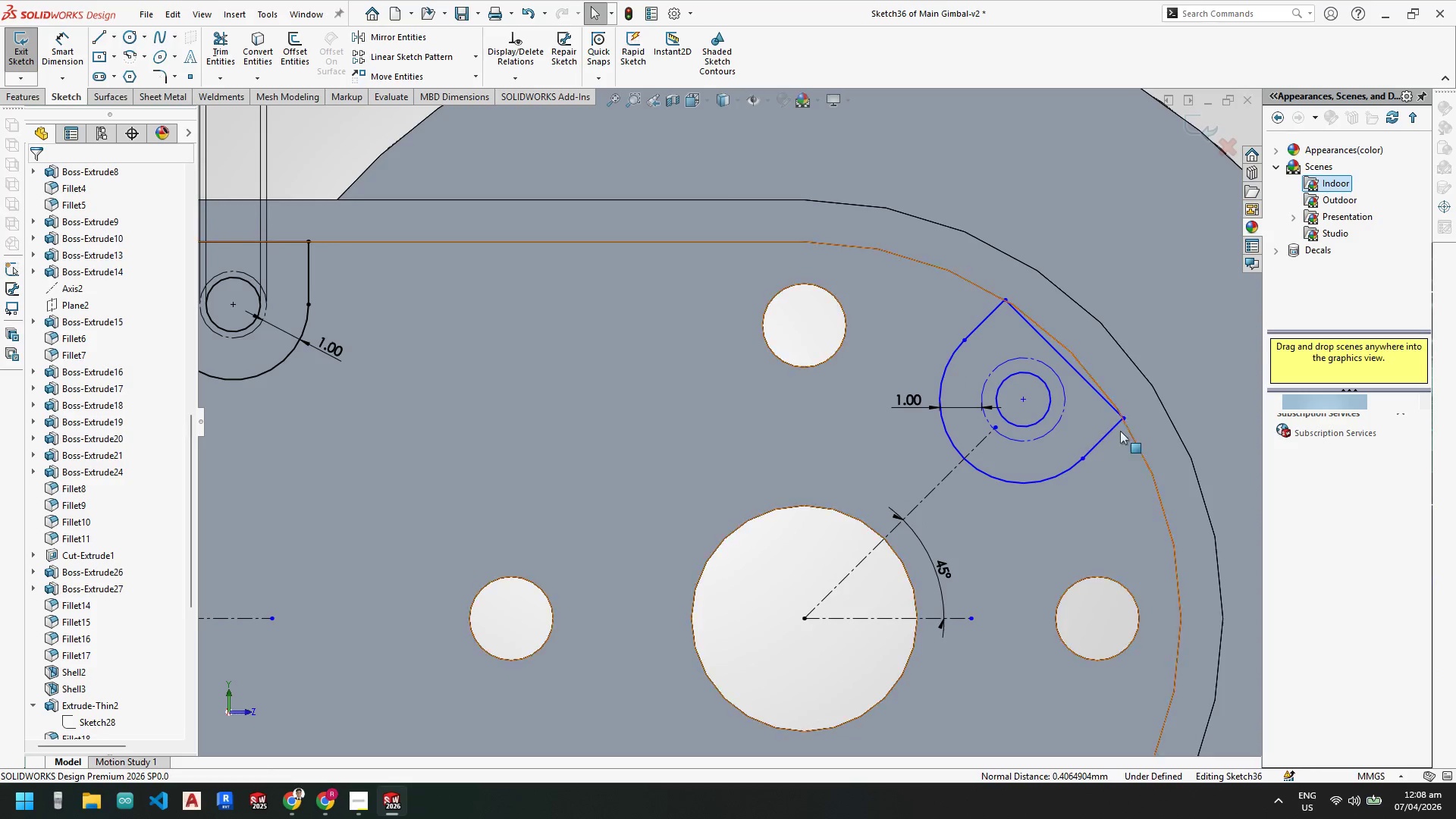 
key(Escape)
 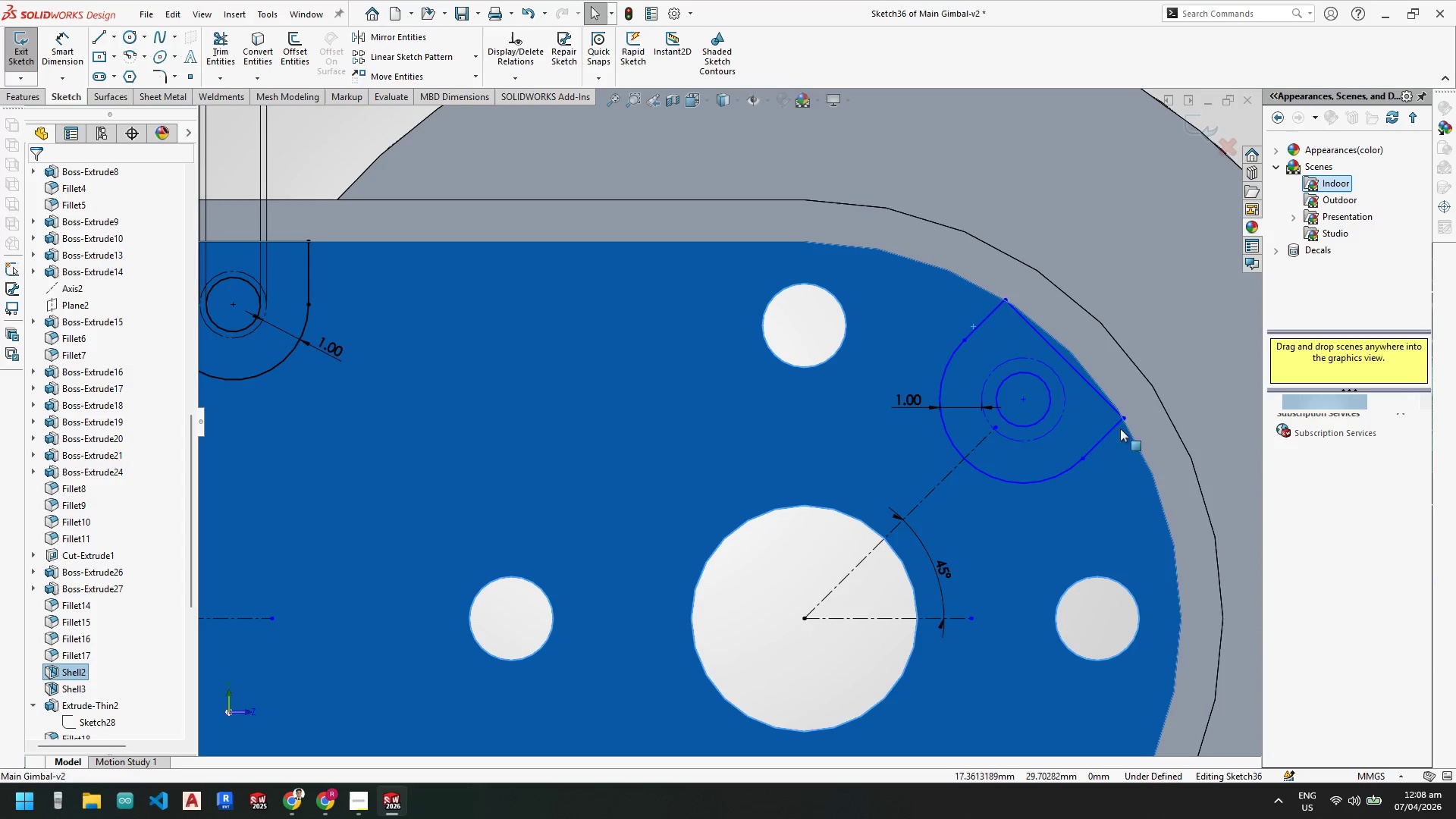 
key(Escape)
 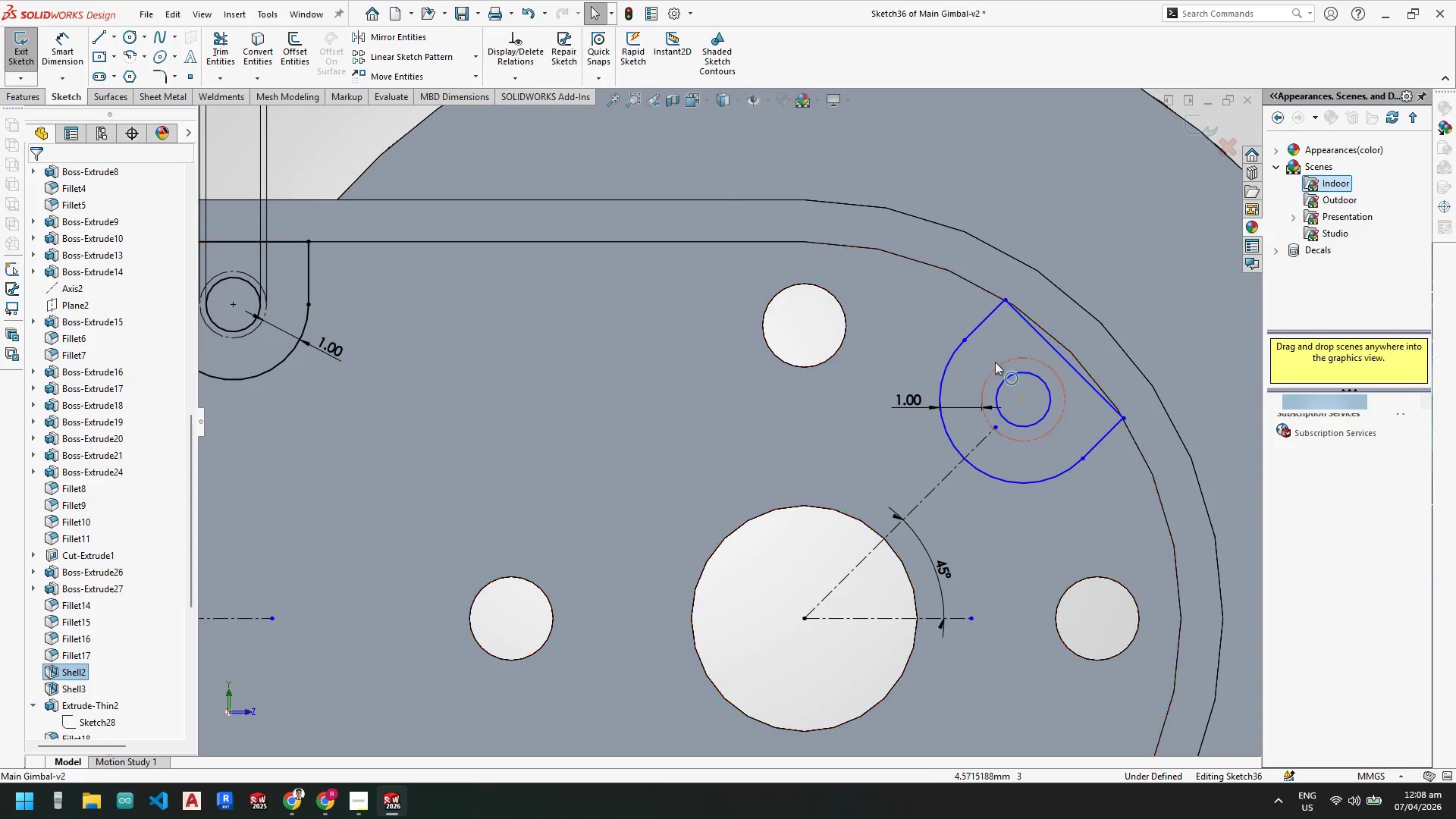 
key(Escape)
 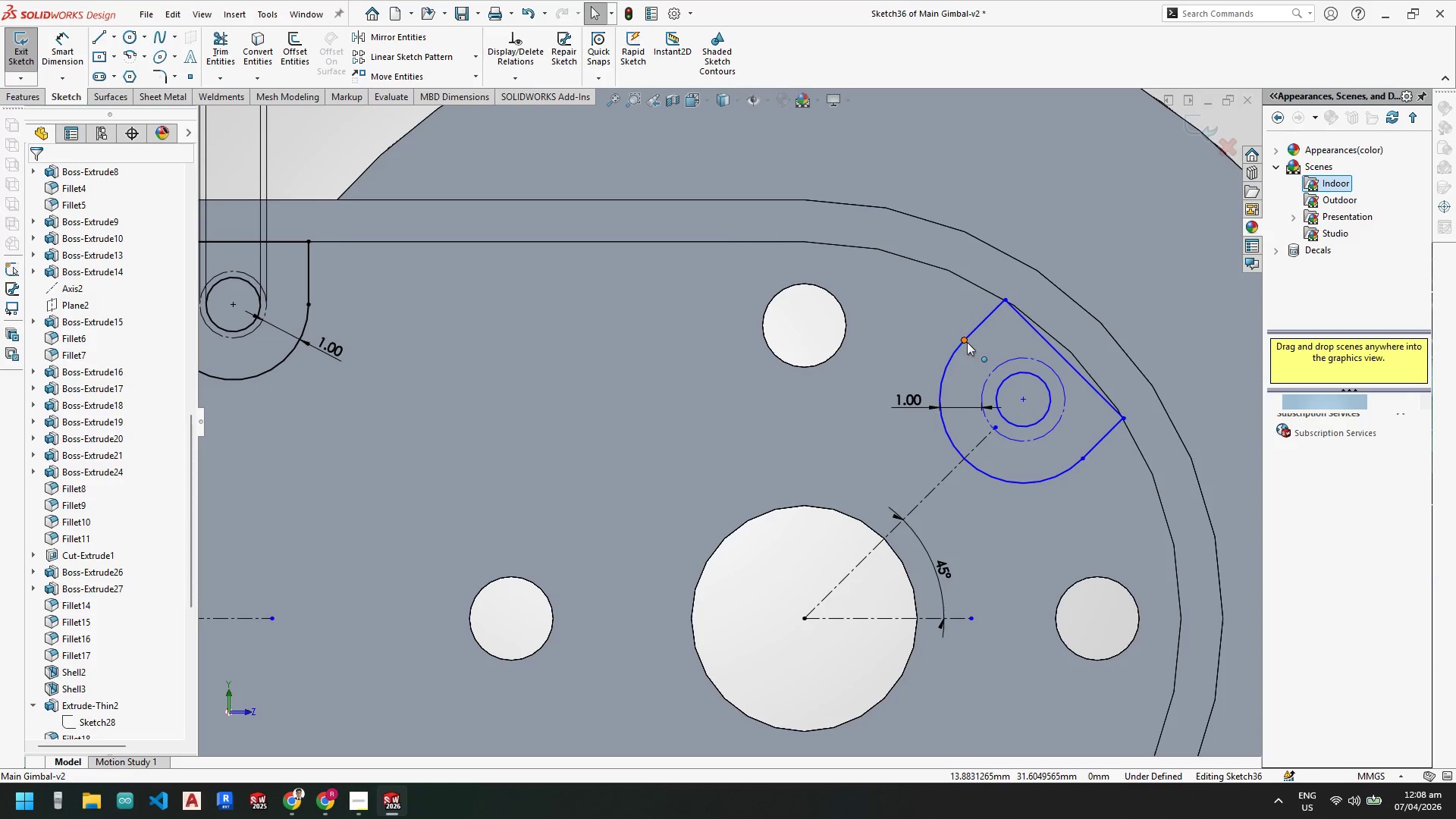 
left_click_drag(start_coordinate=[967, 341], to_coordinate=[967, 350])
 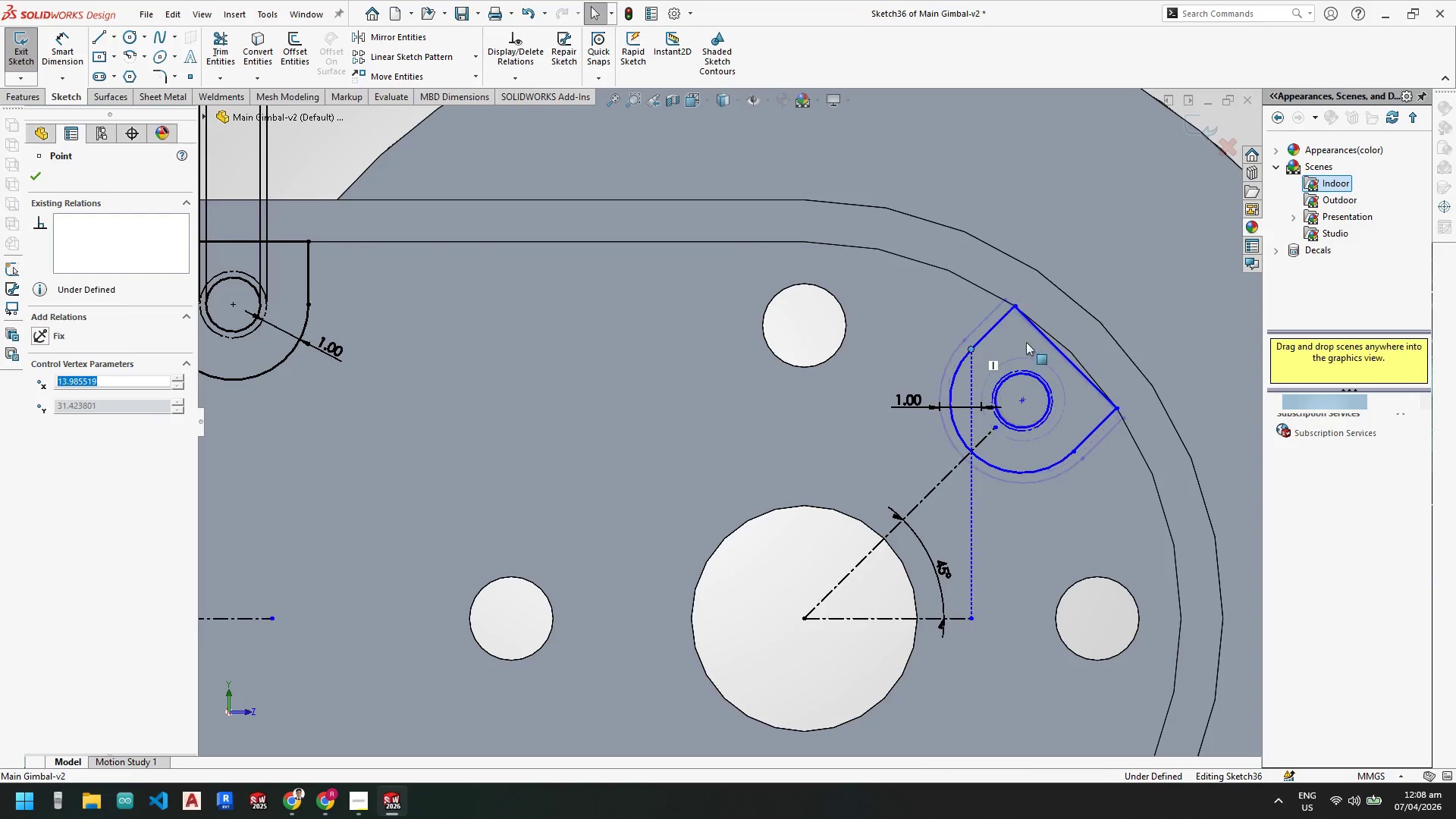 
key(Escape)
 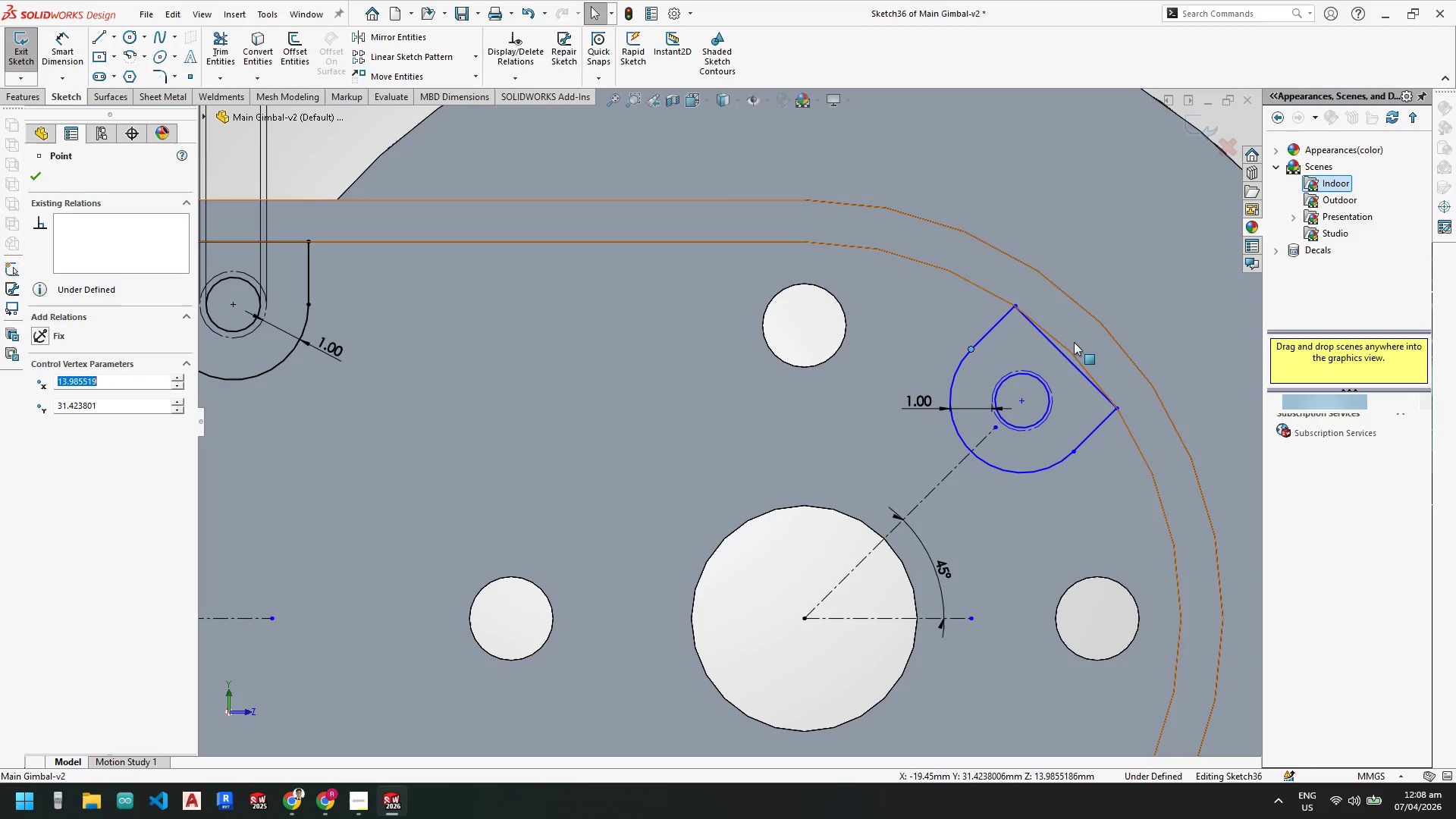 
key(Escape)
 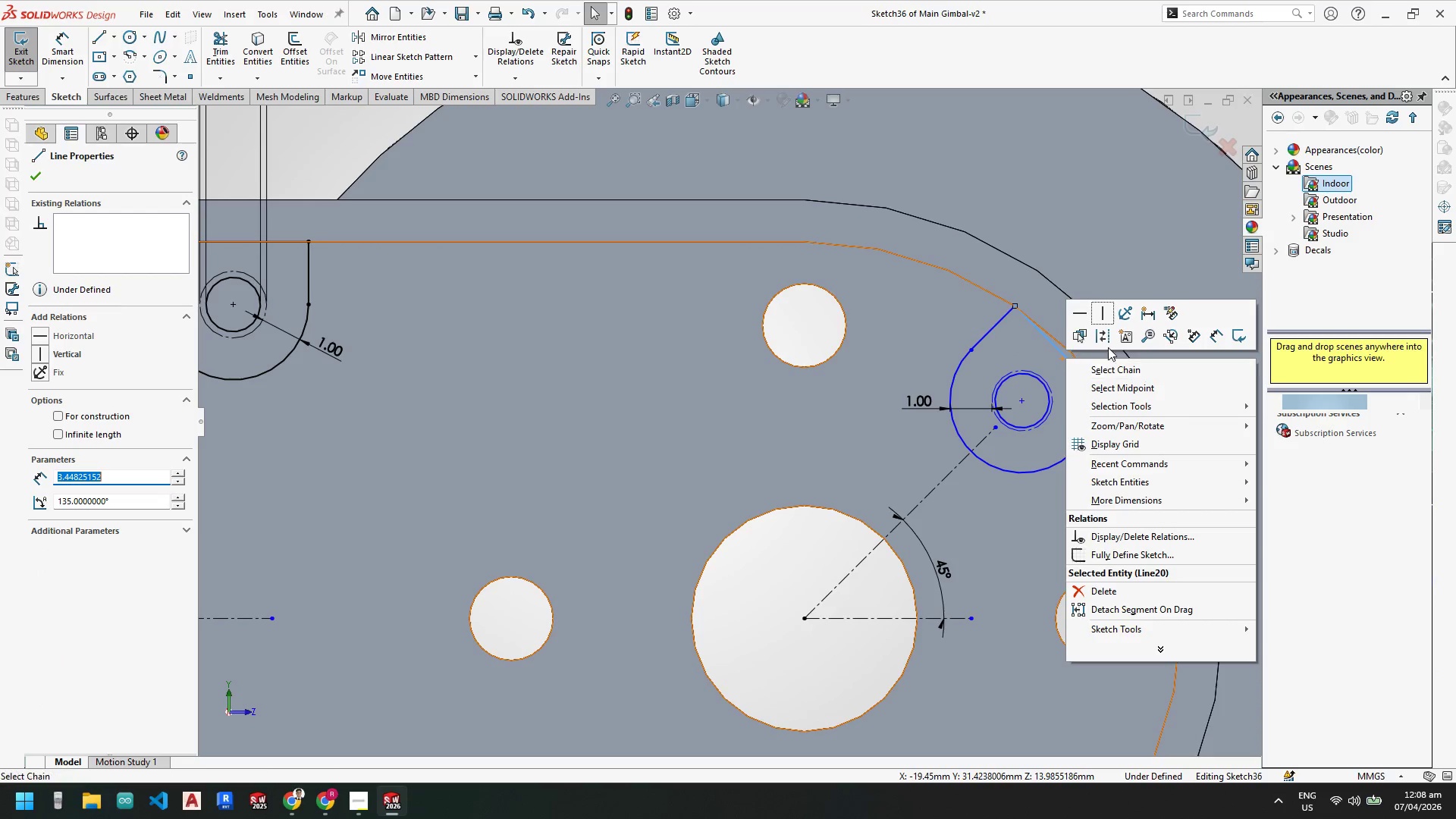 
key(Escape)
 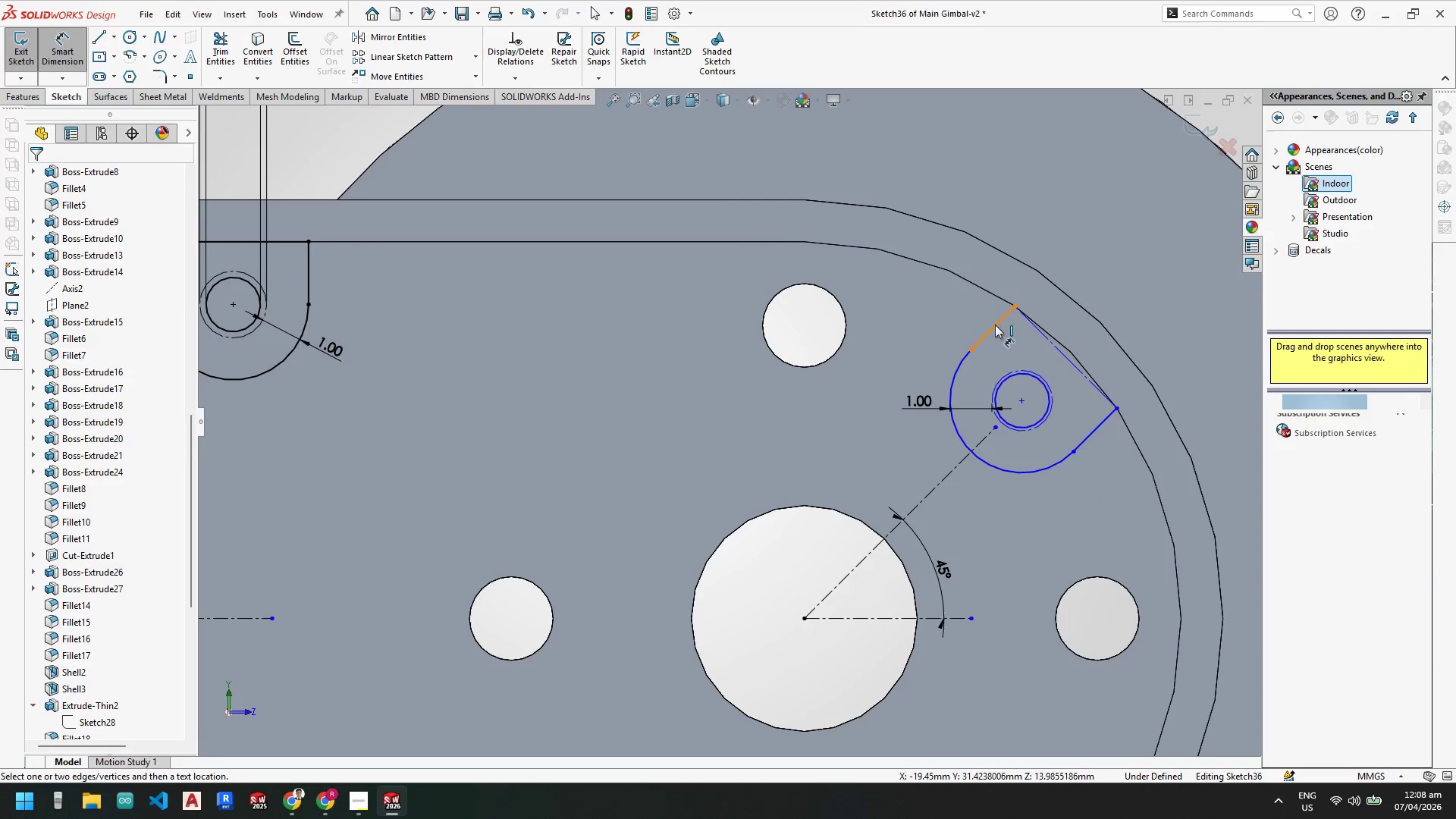 
double_click([965, 312])
 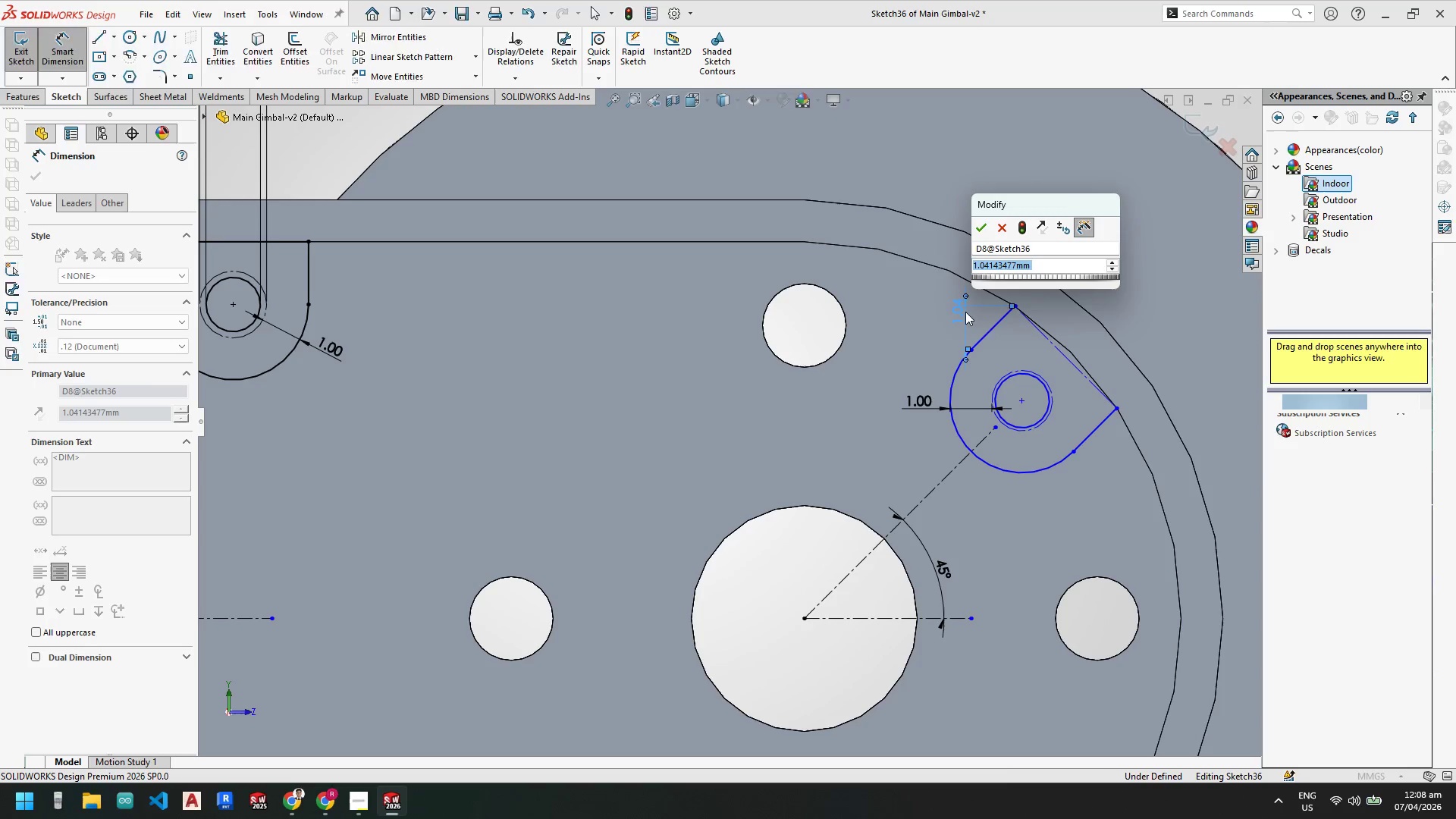 
key(Control+ControlLeft)
 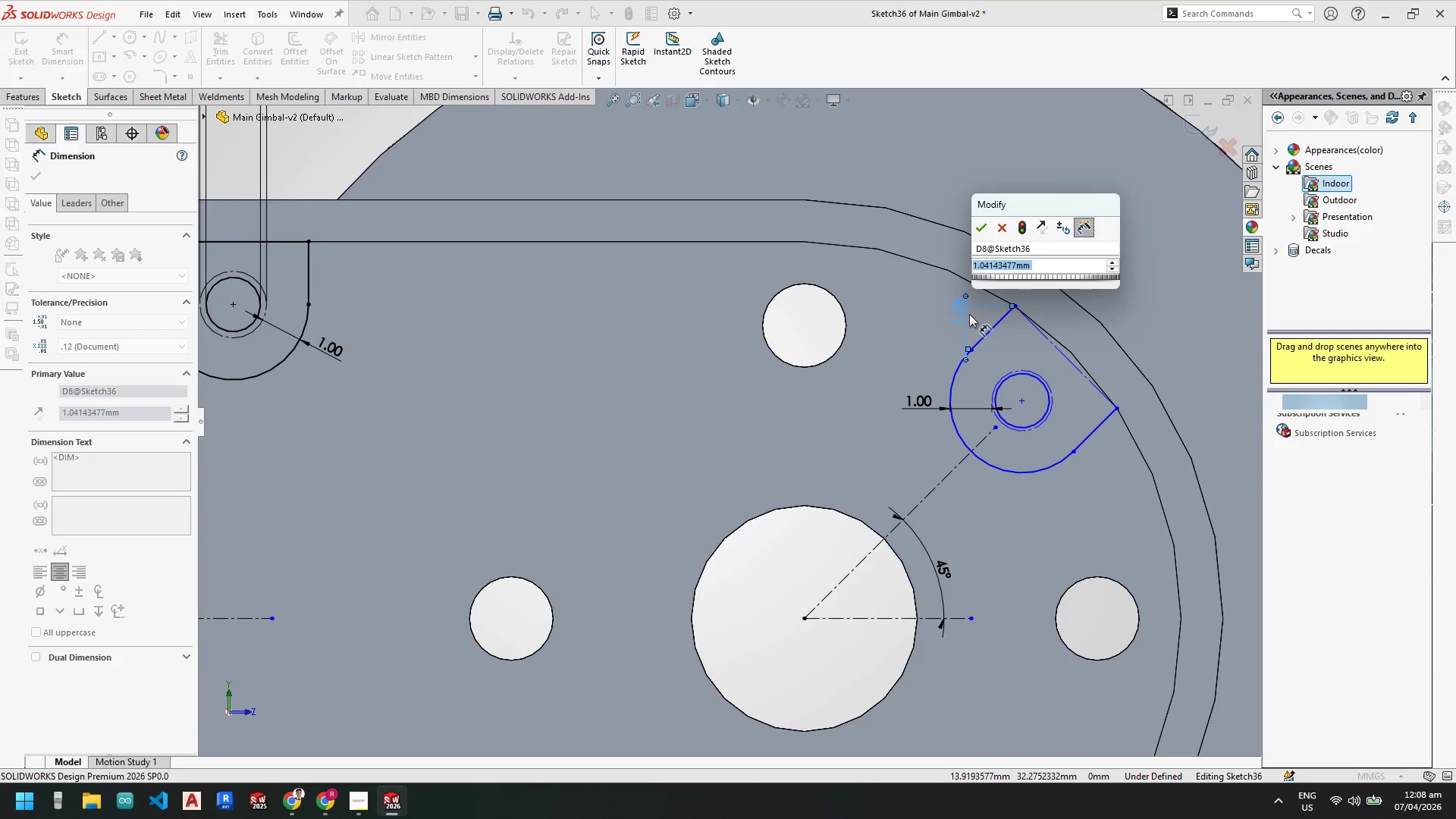 
key(Control+Z)
 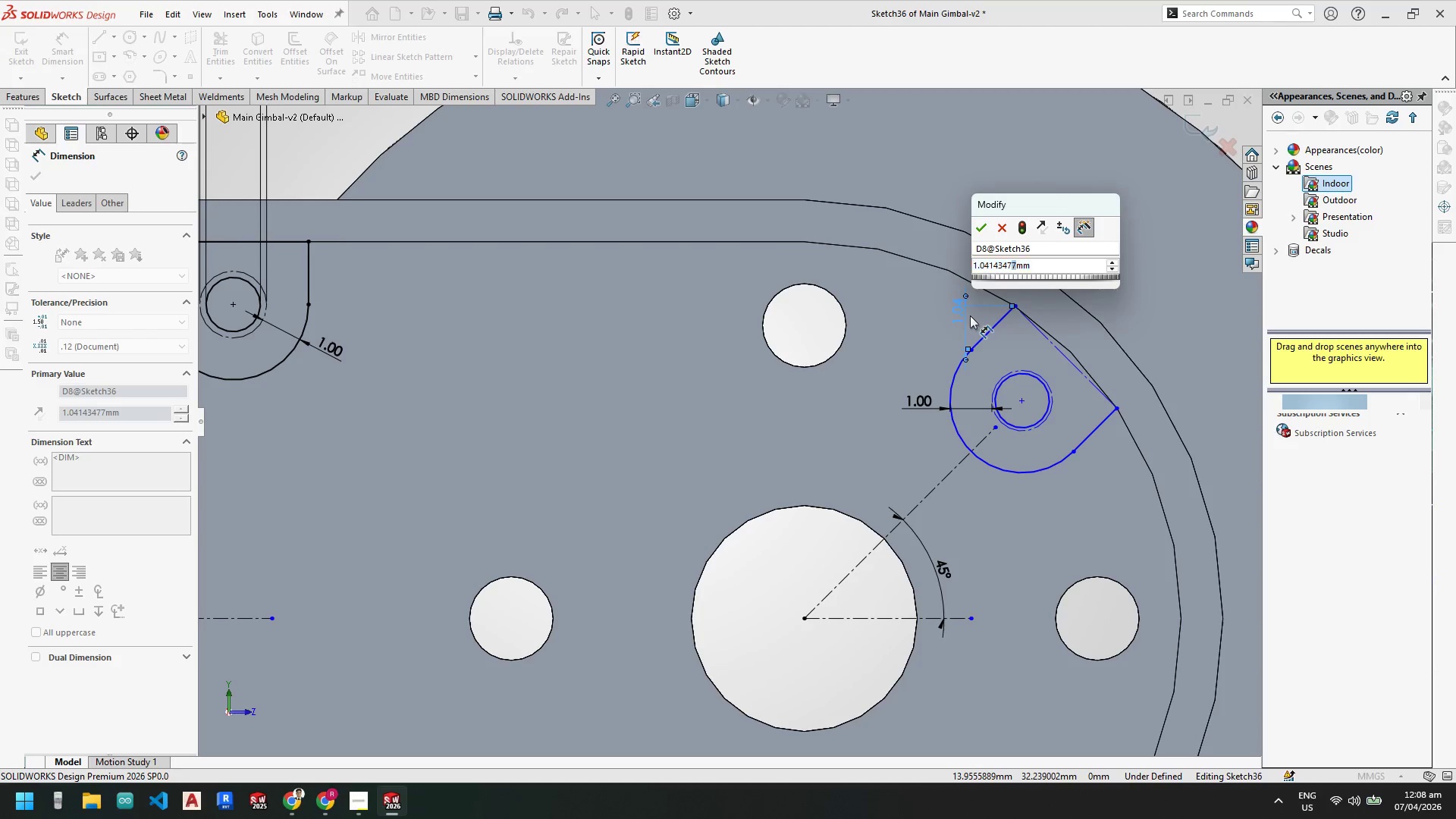 
key(Control+Escape)
 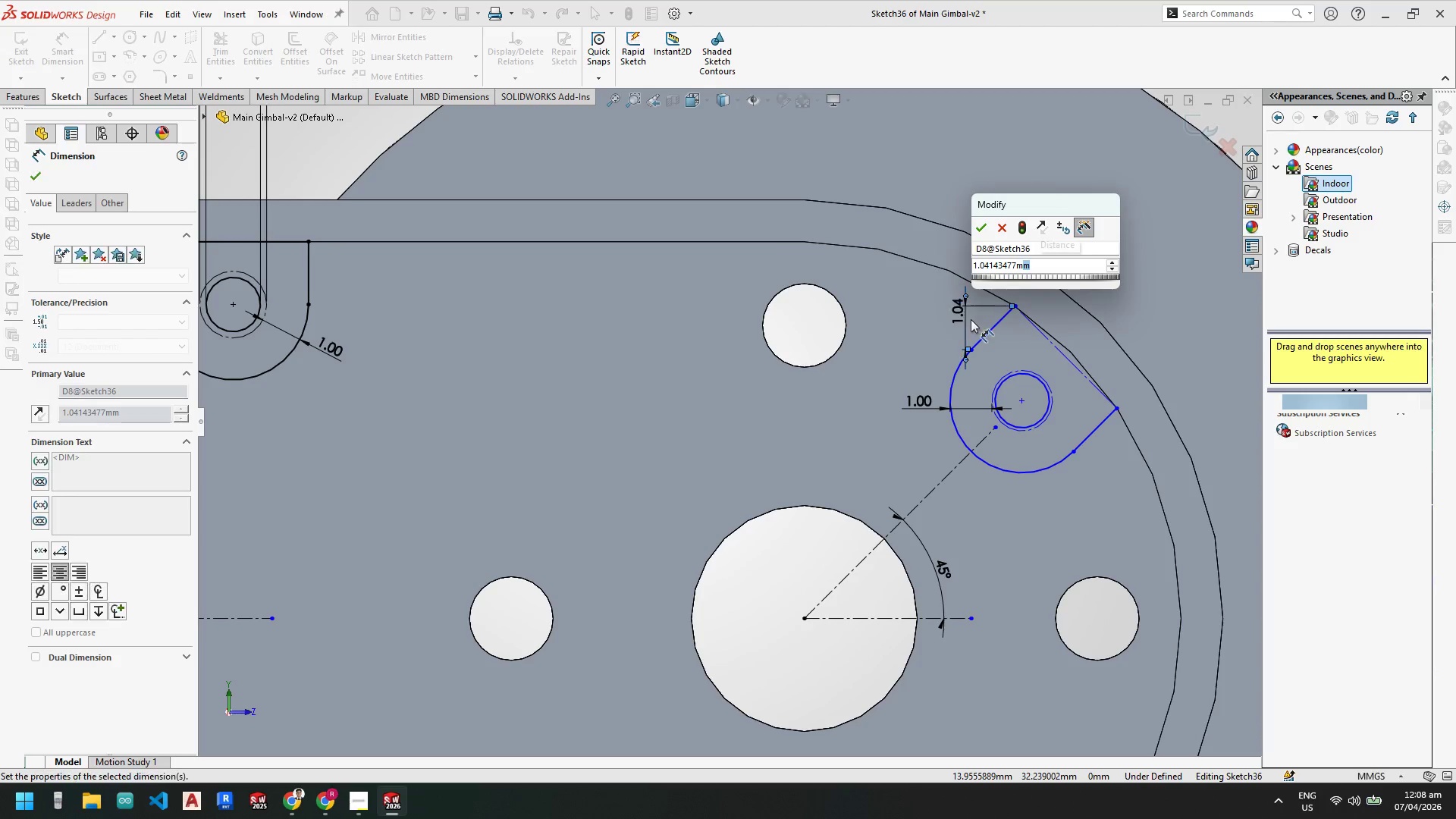 
key(Escape)
 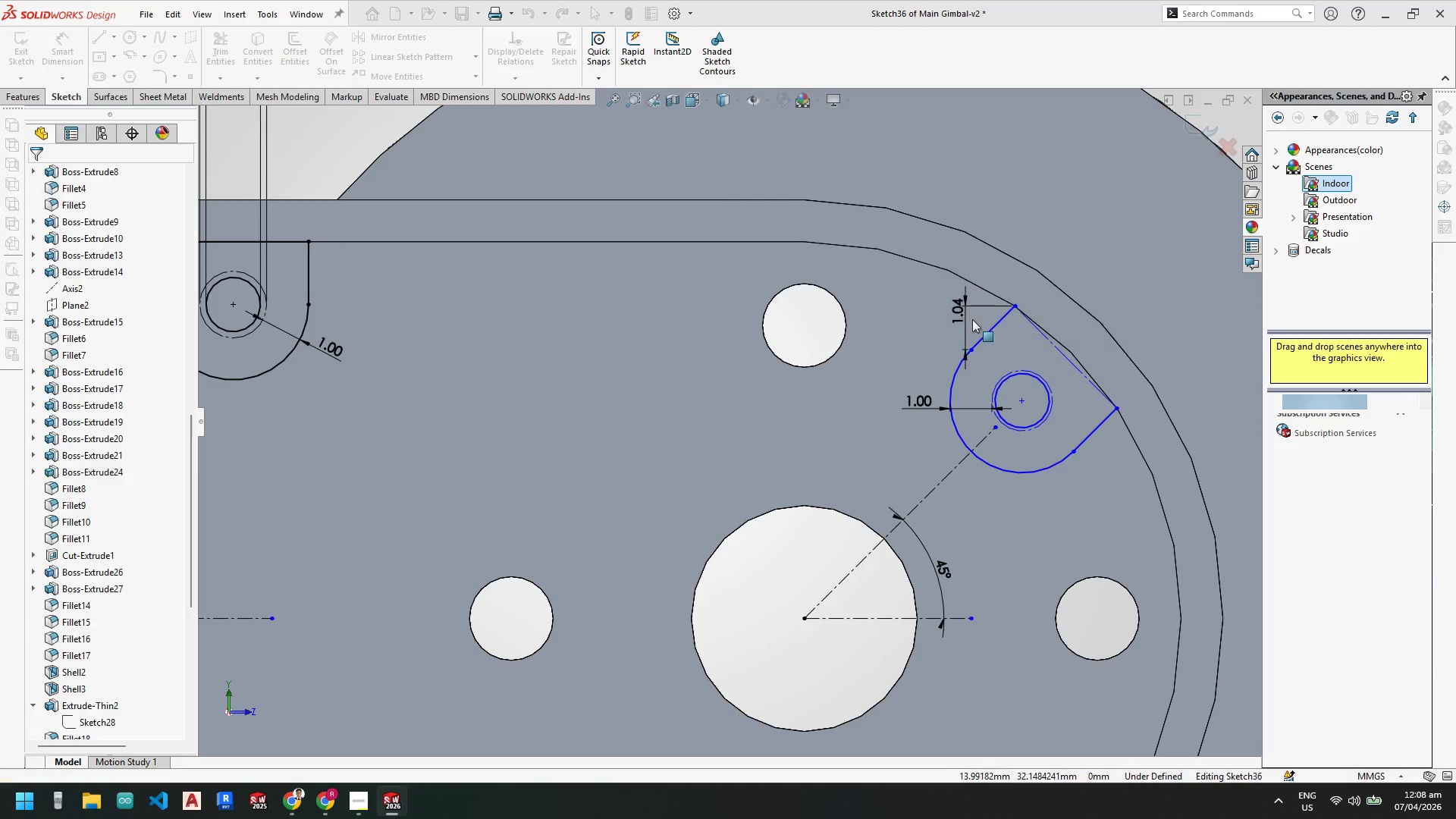 
key(Escape)
 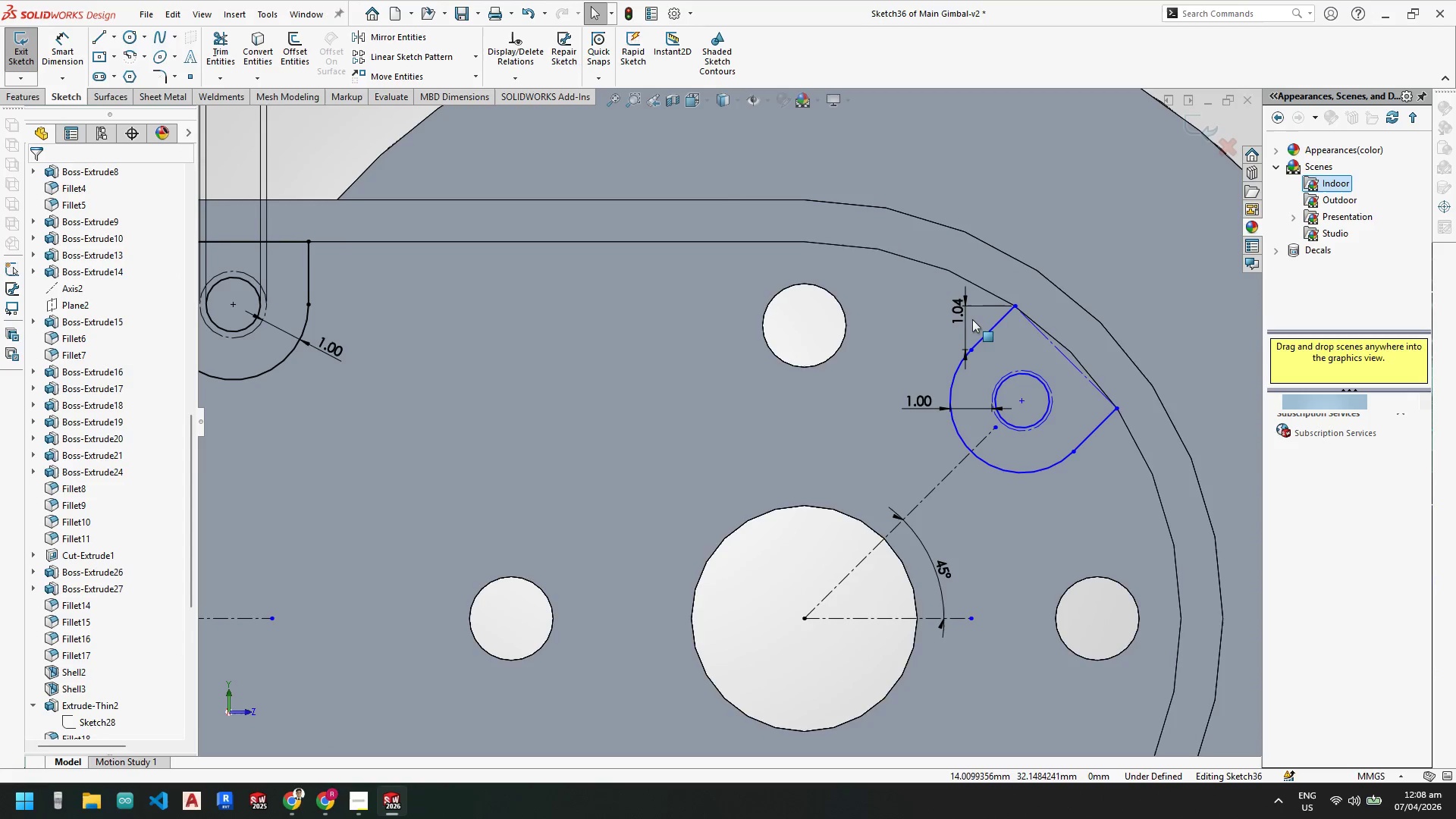 
key(Control+ControlLeft)
 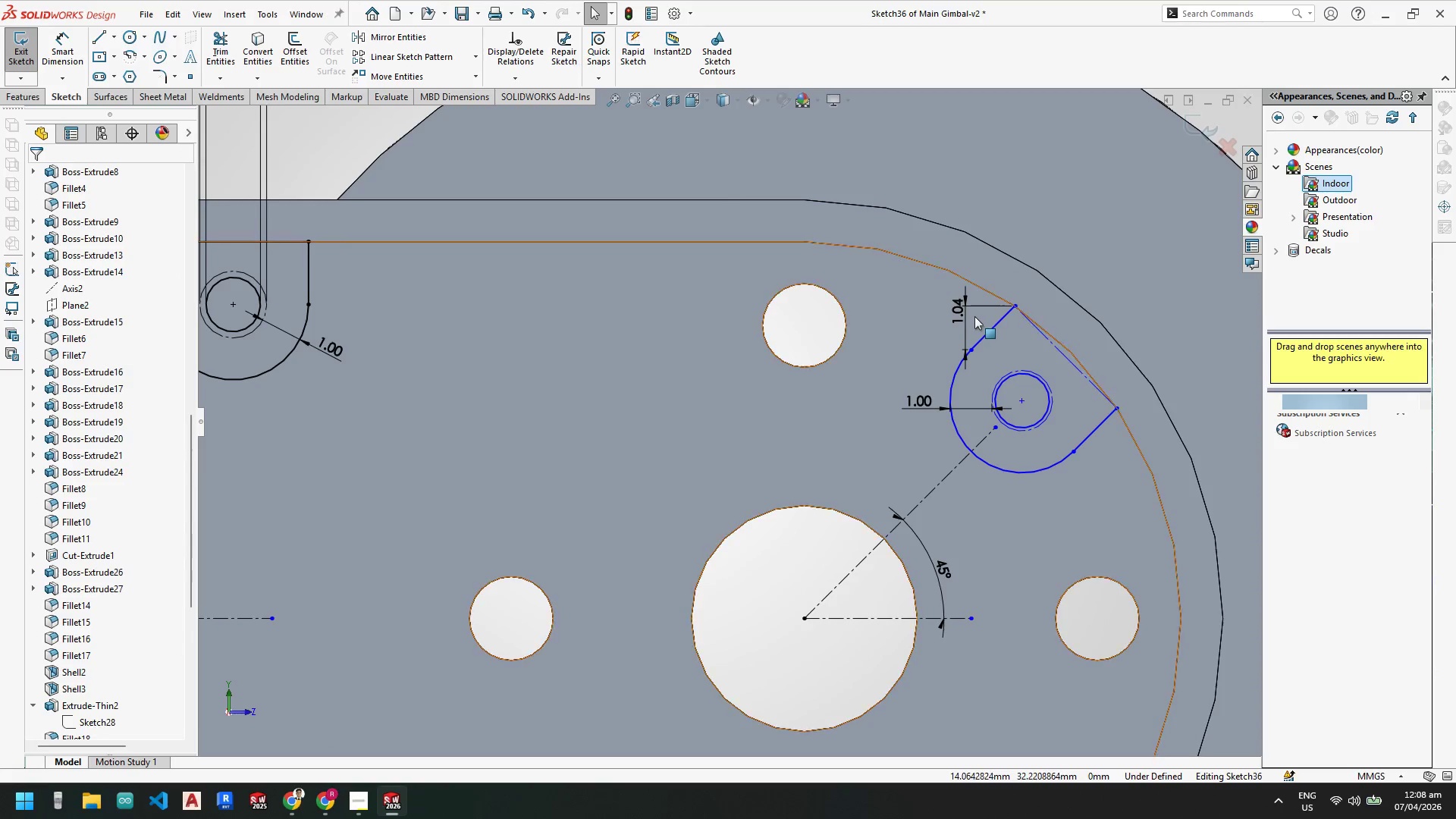 
key(Control+Z)
 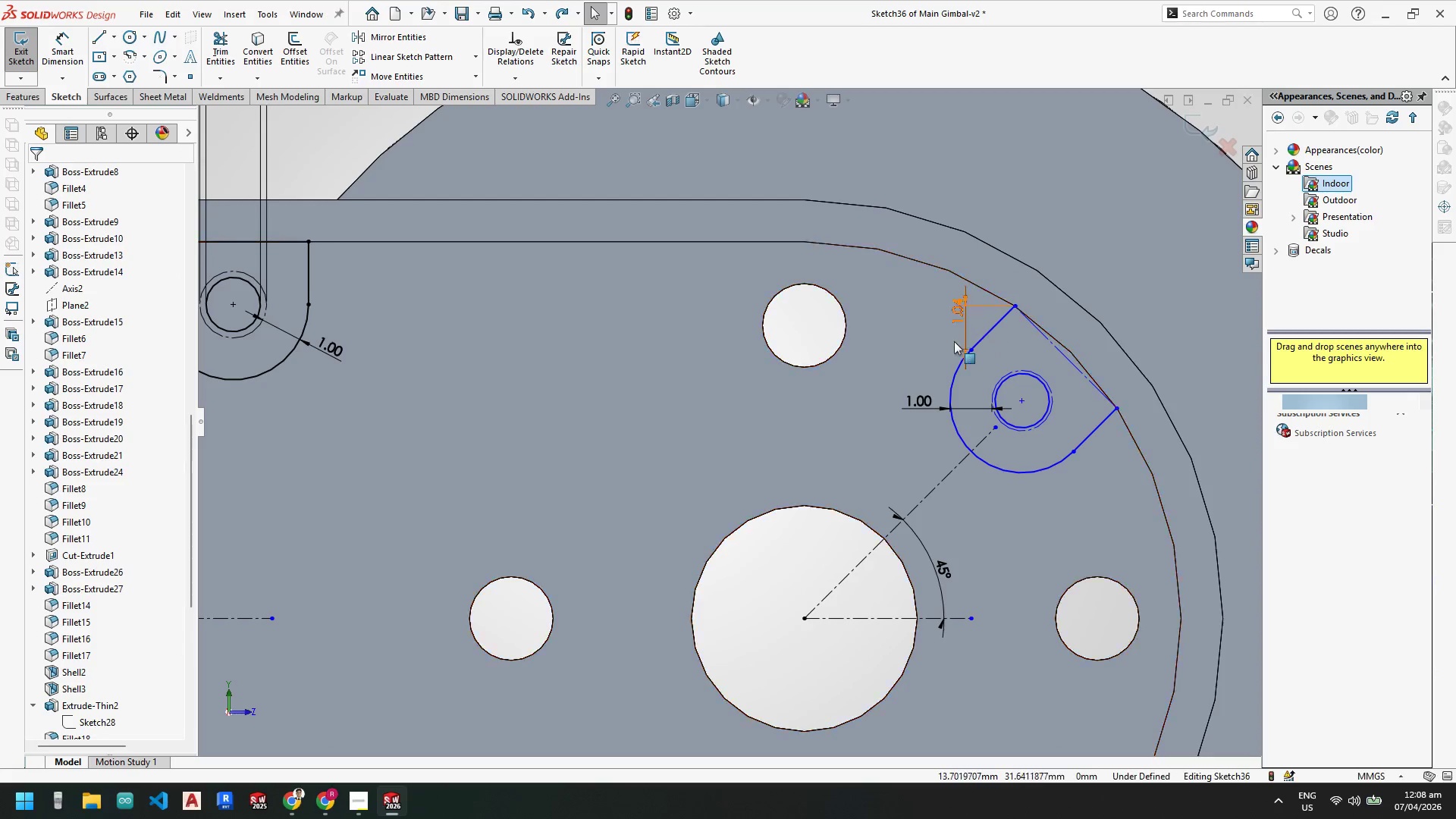 
key(Control+ControlLeft)
 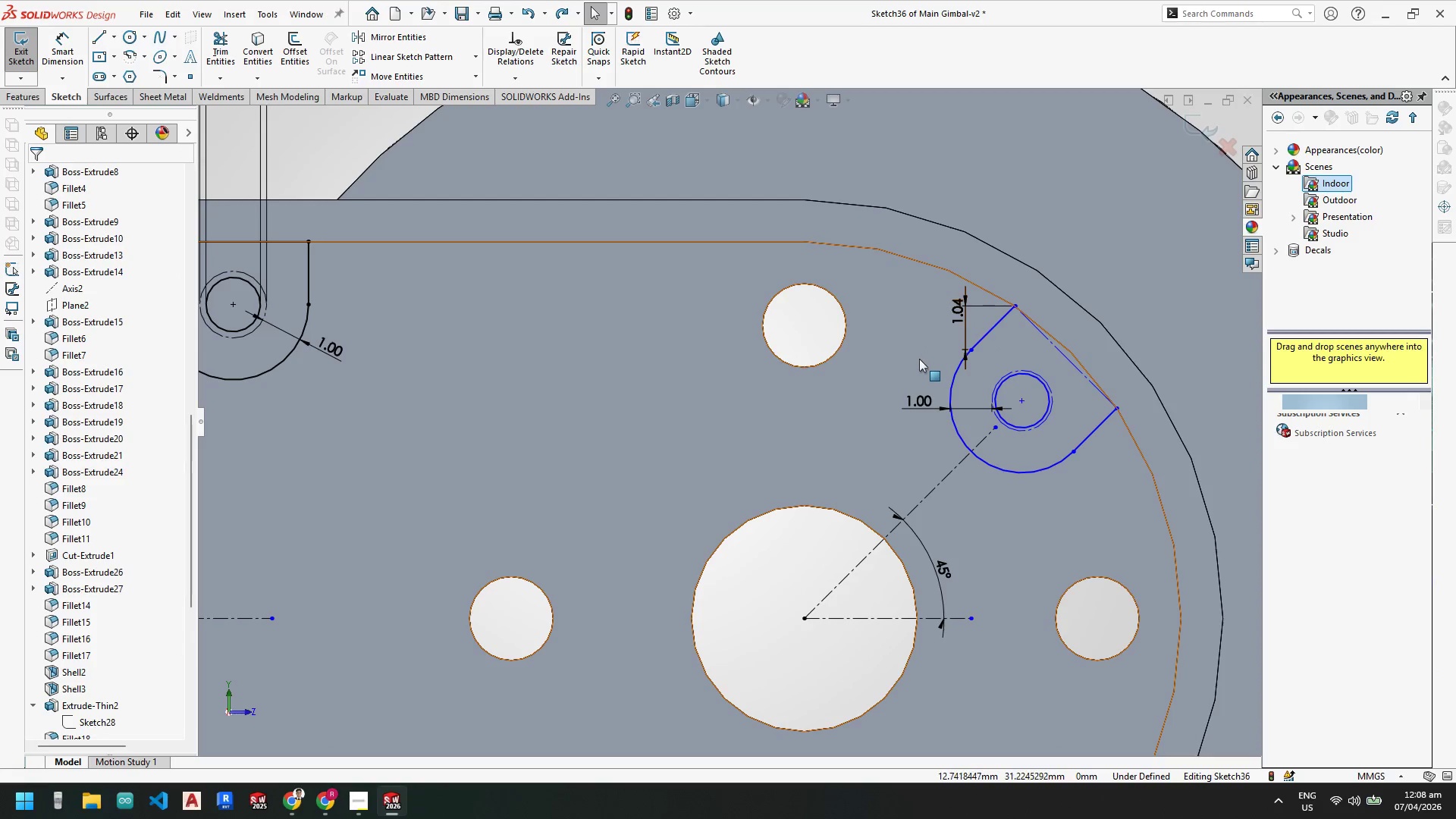 
key(Control+Z)
 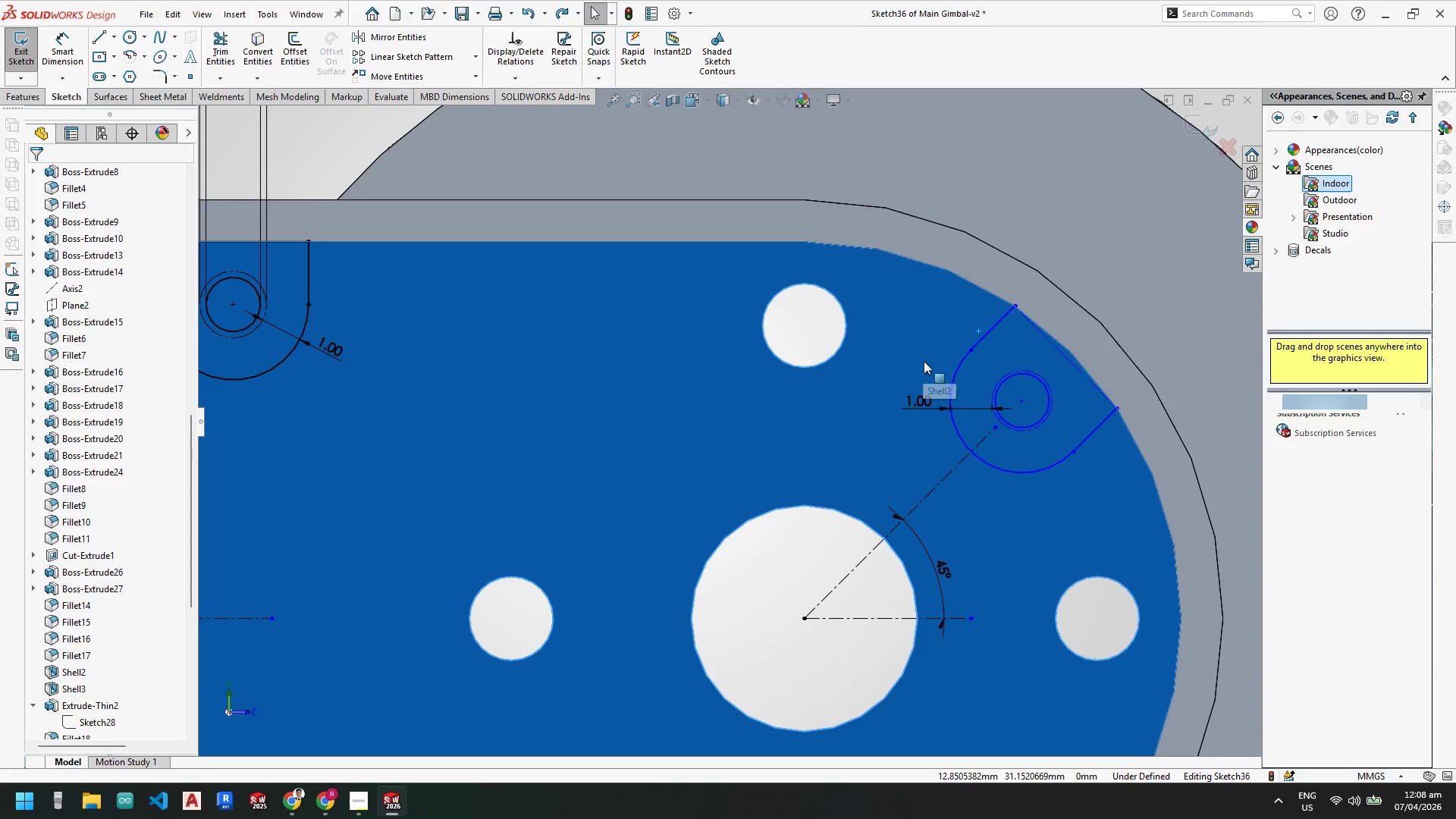 
key(Escape)
 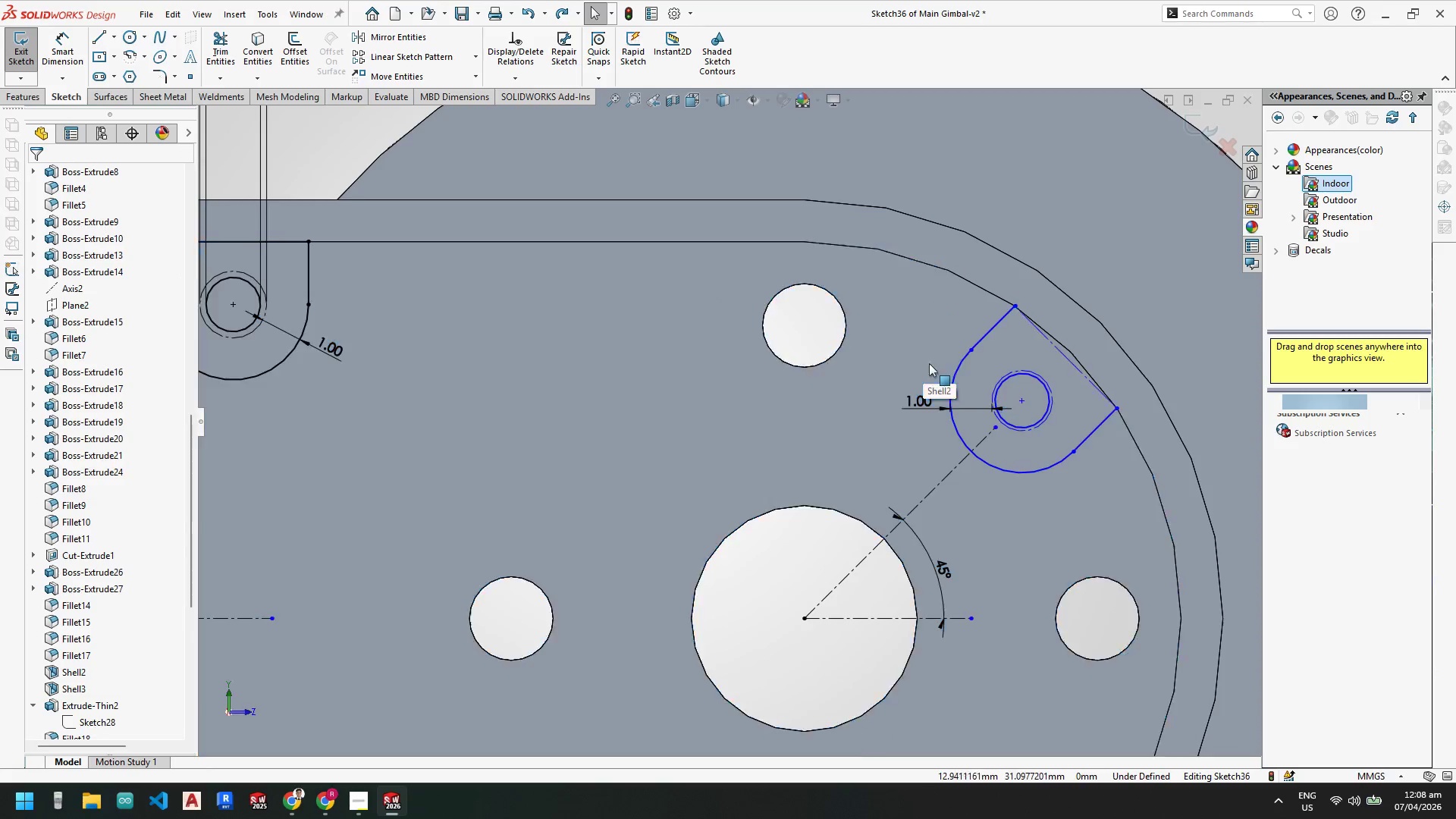 
key(Escape)
 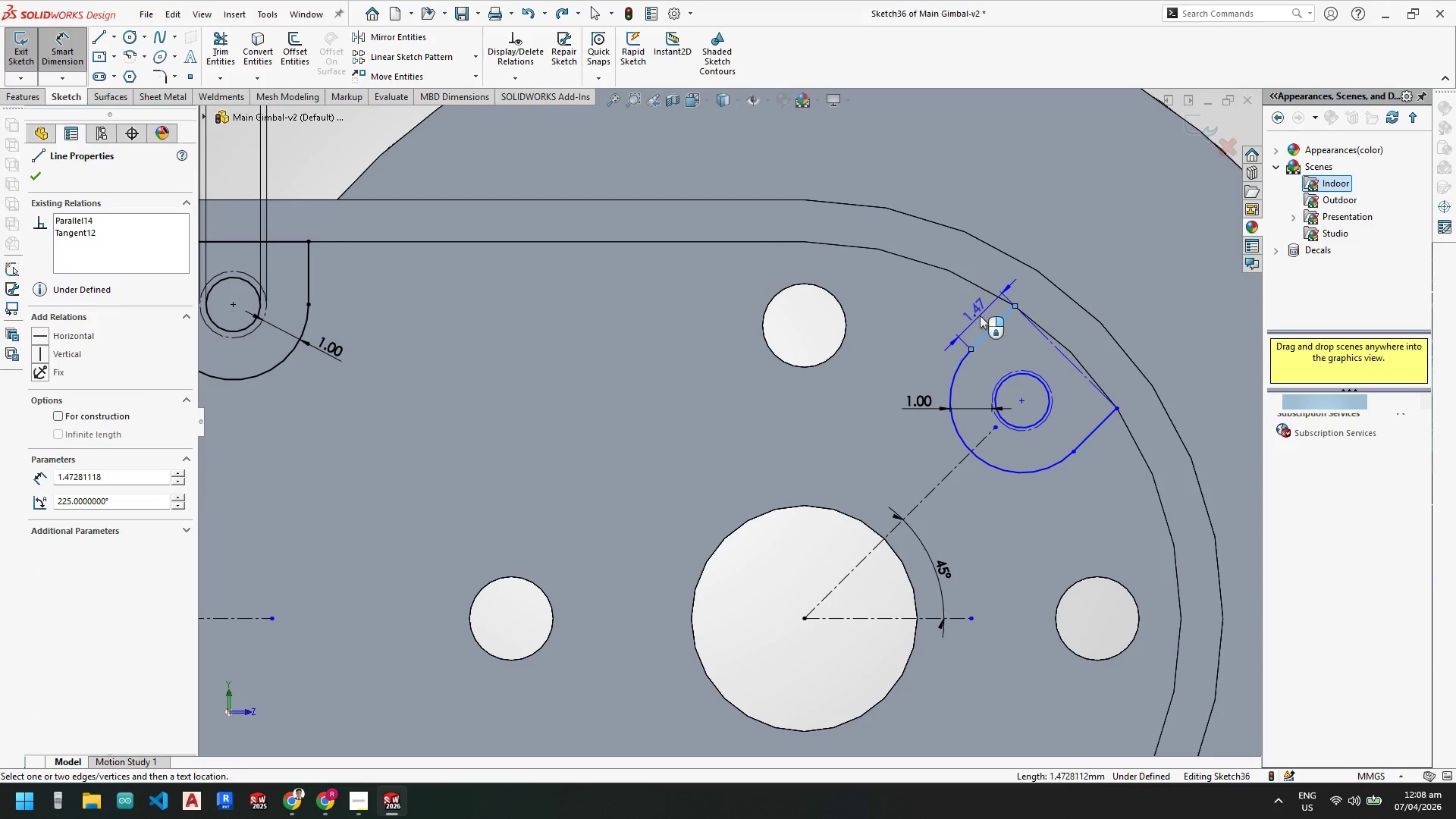 
left_click([980, 312])
 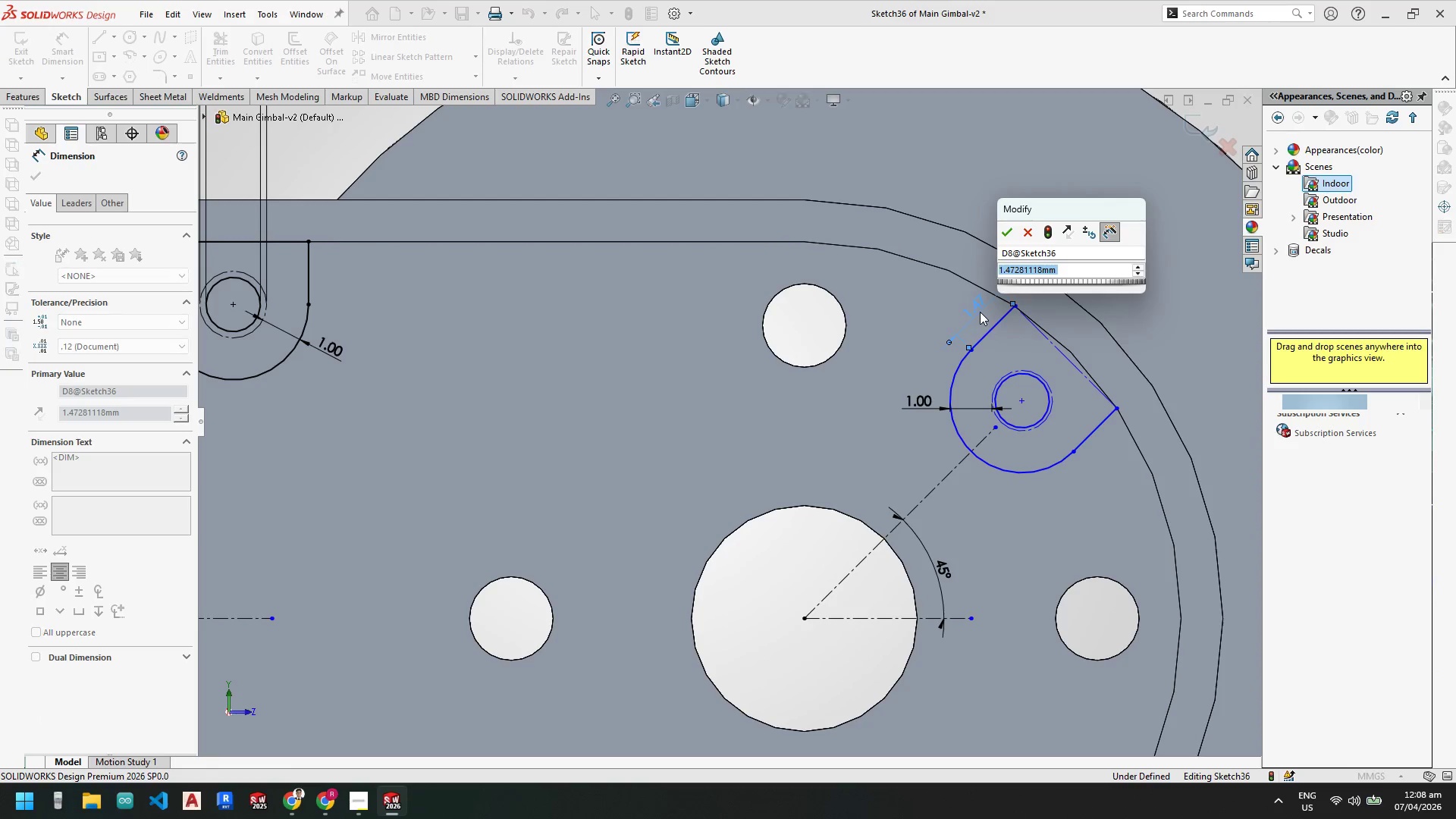 
key(Numpad1)
 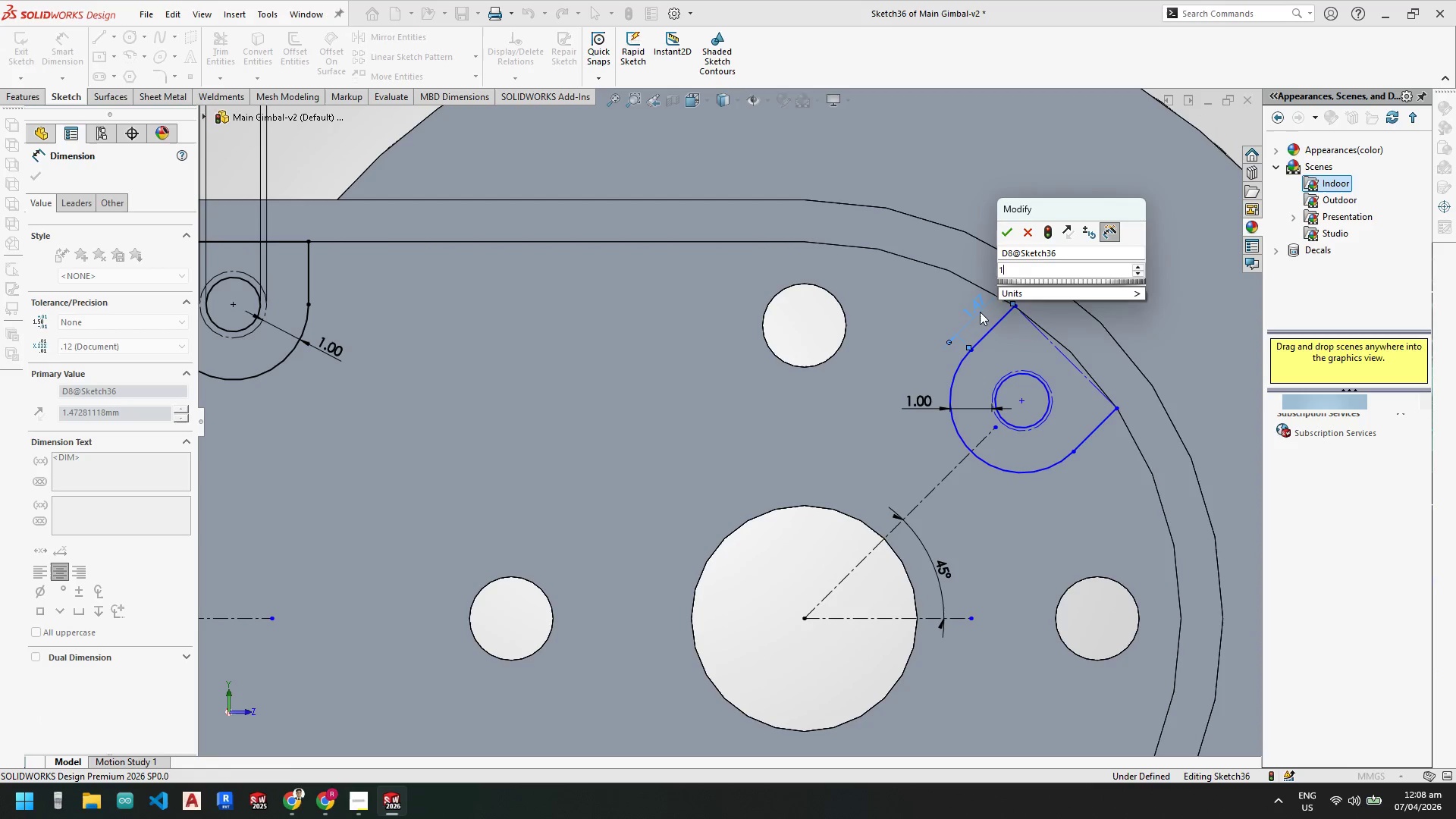 
key(NumpadDecimal)
 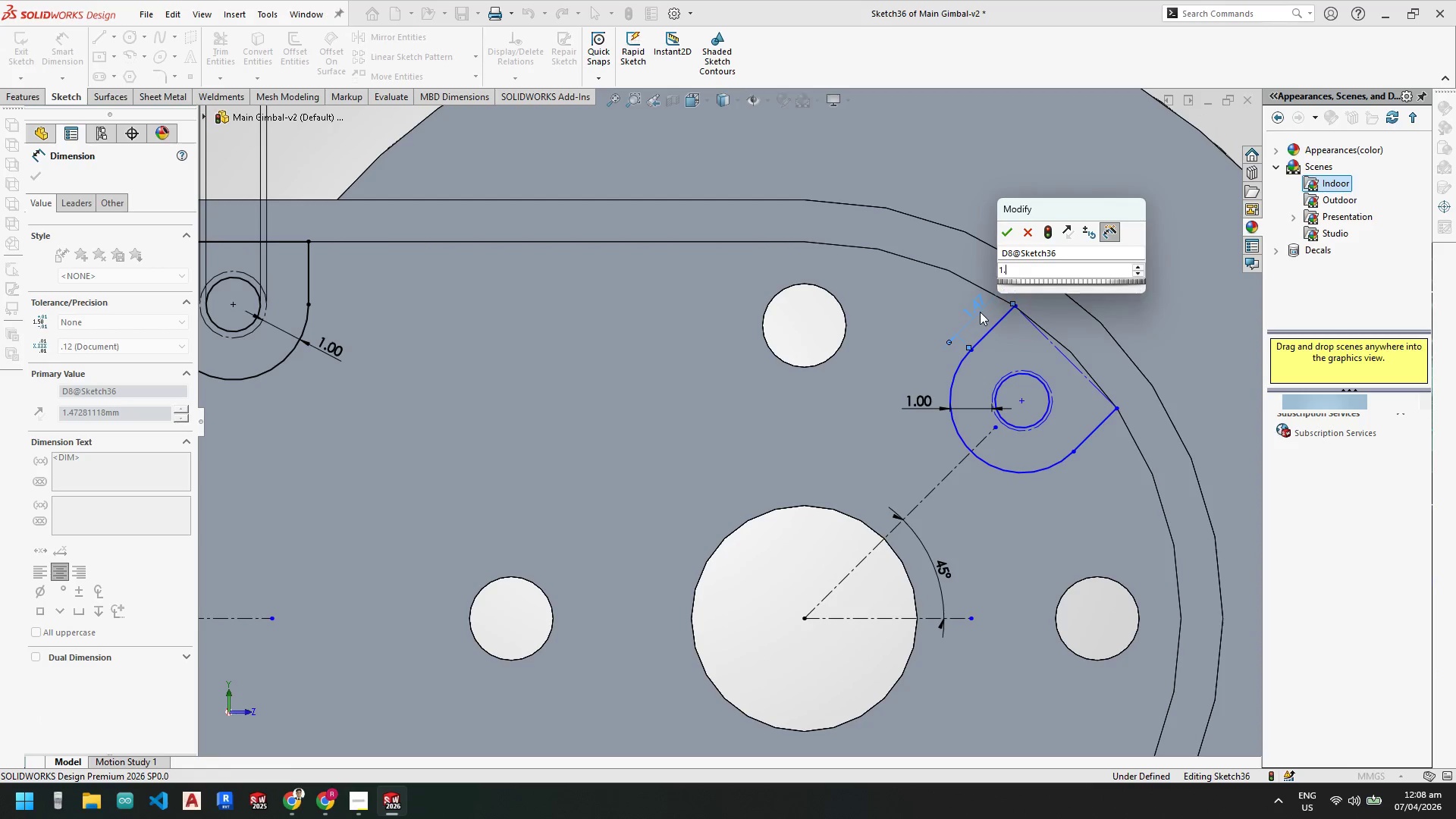 
key(Numpad6)
 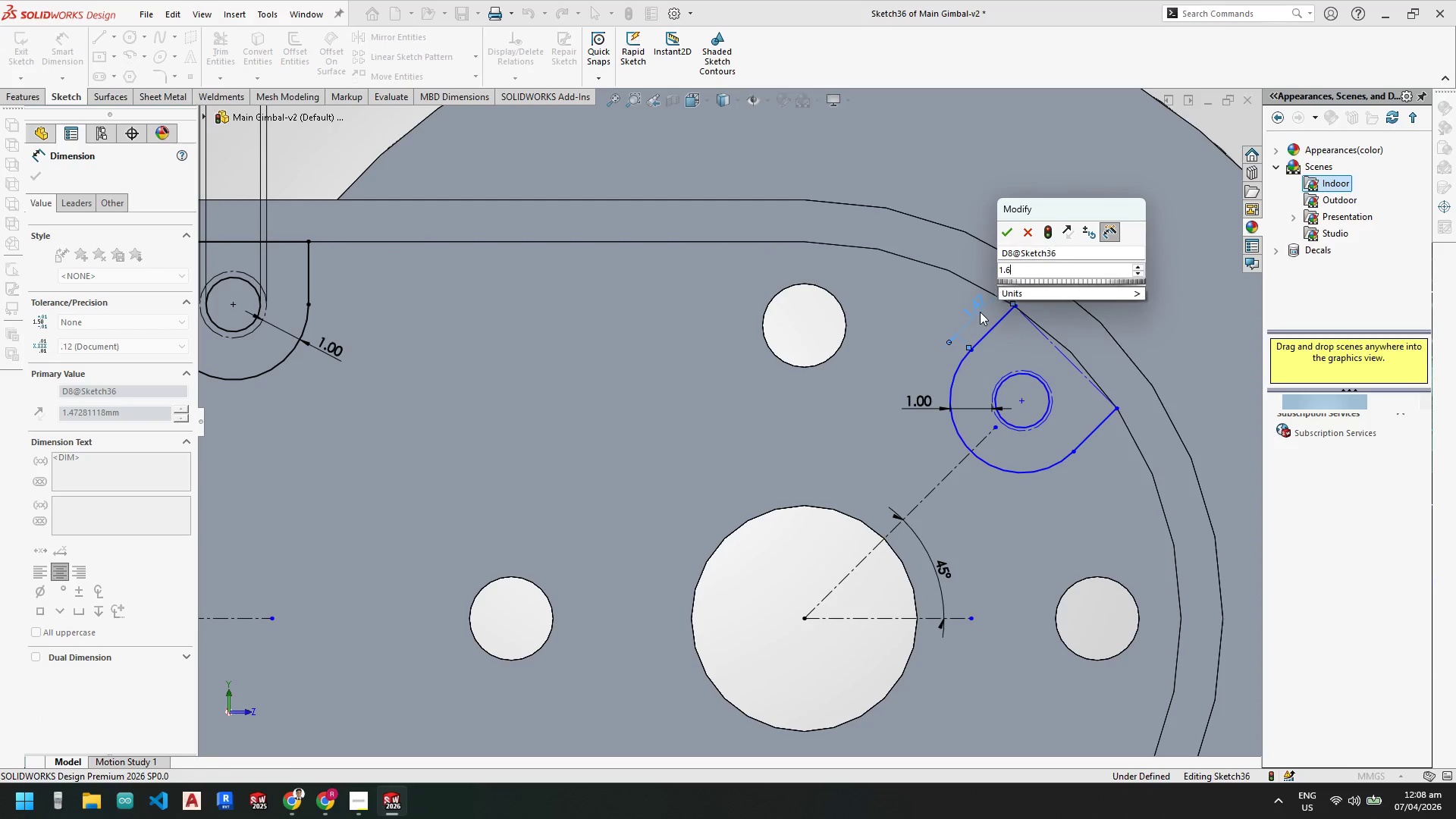 
key(NumpadEnter)
 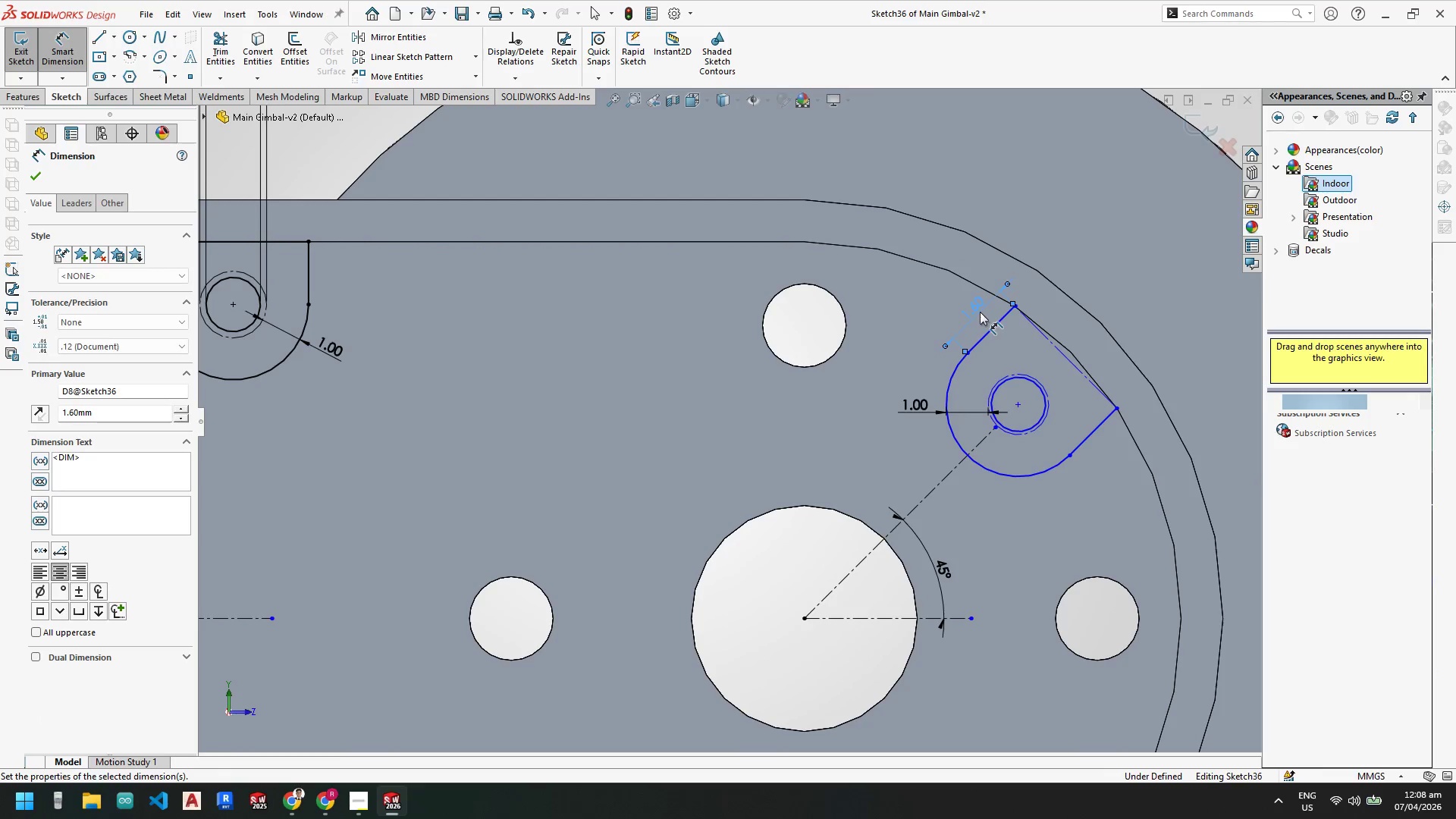 
key(Escape)
 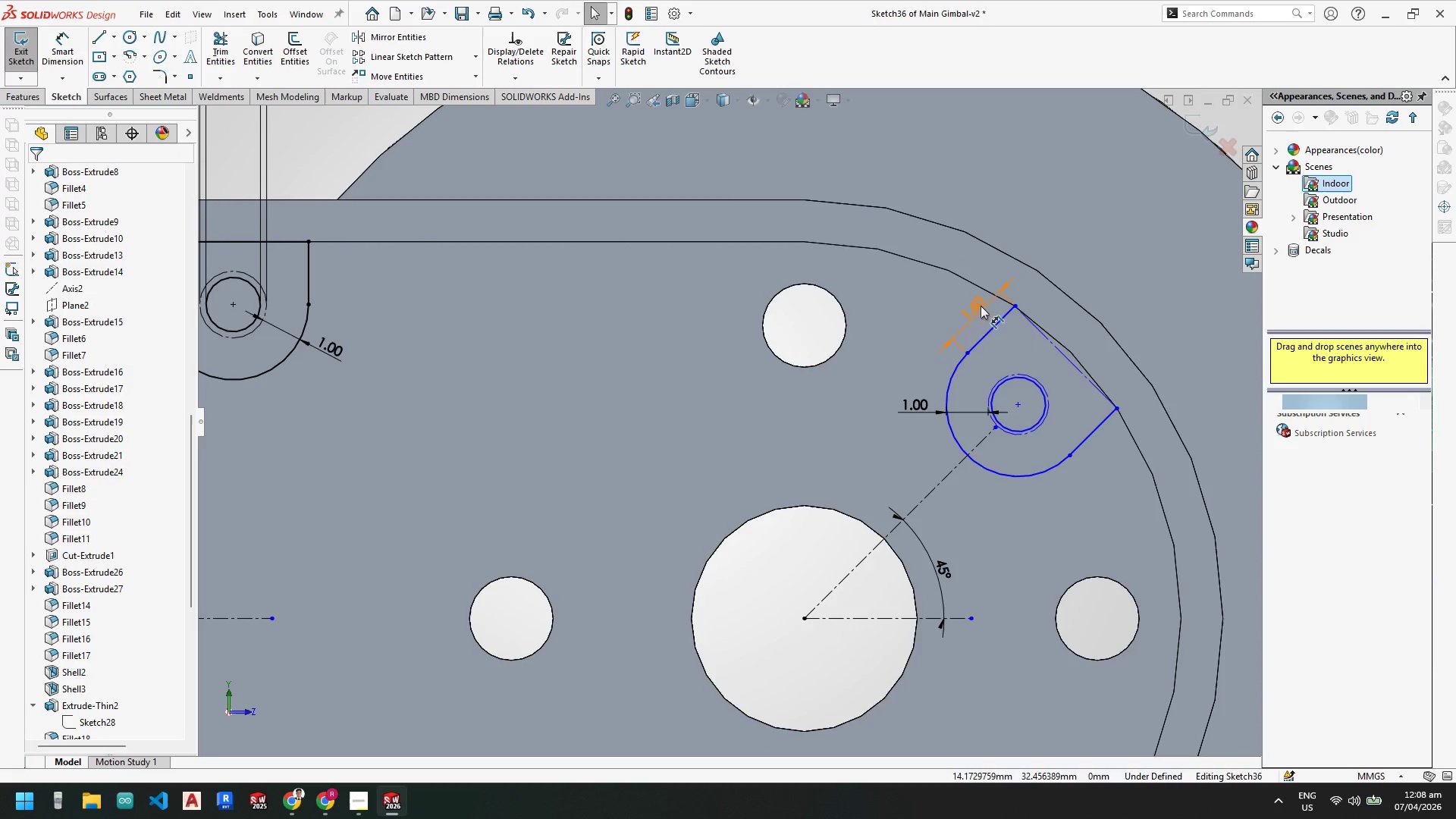 
key(Escape)
 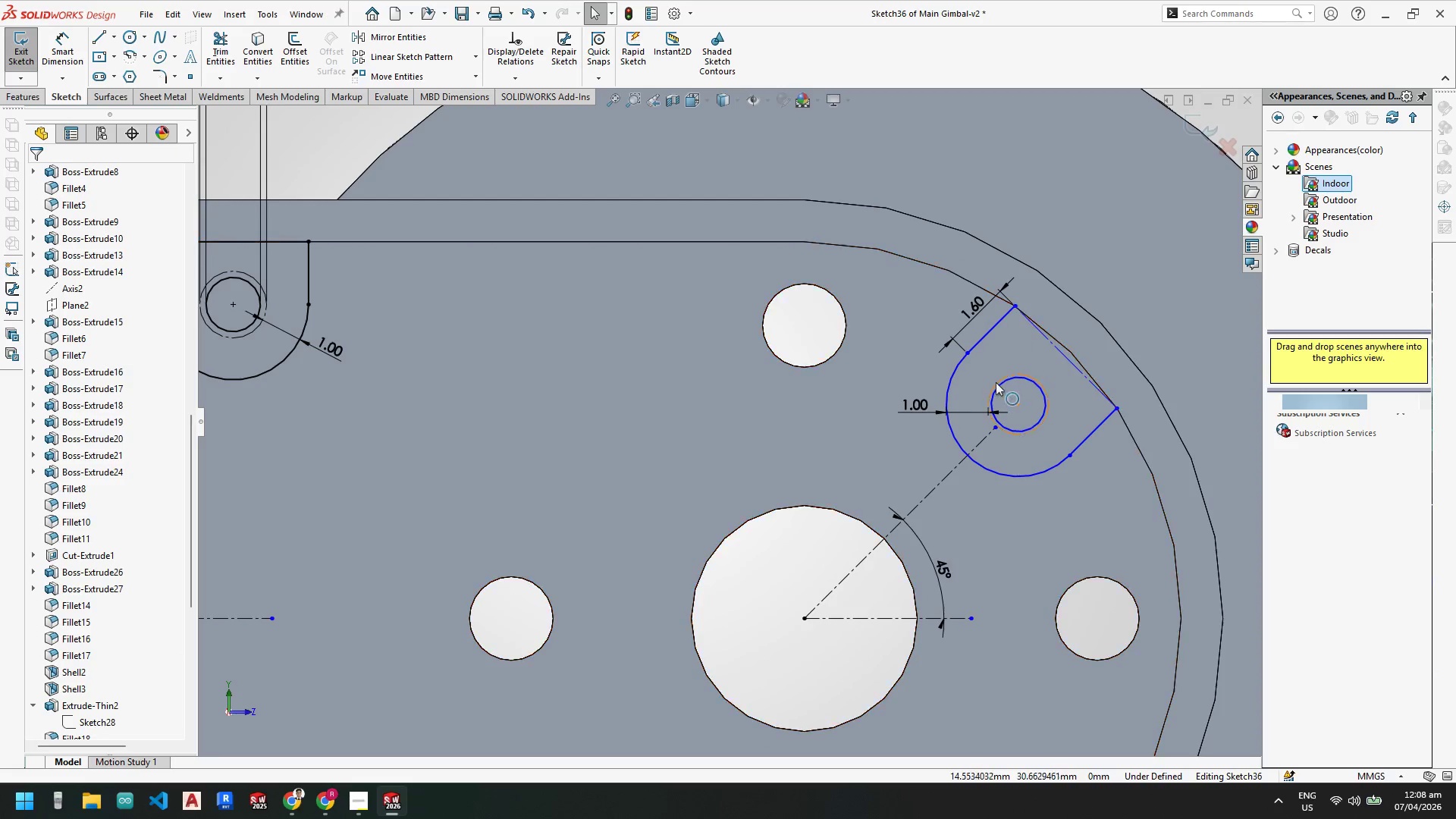 
key(Escape)
 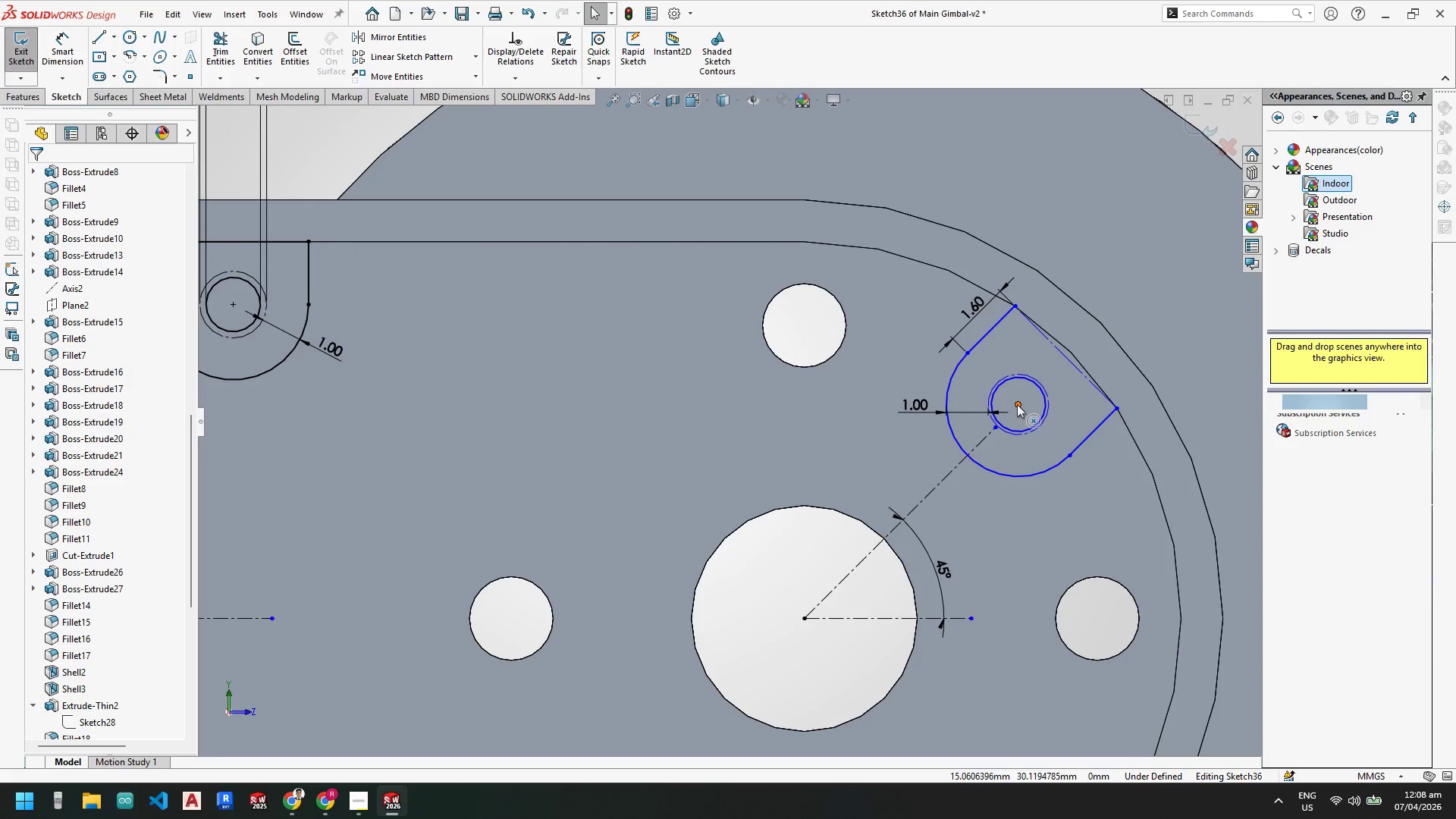 
left_click_drag(start_coordinate=[1019, 404], to_coordinate=[1028, 369])
 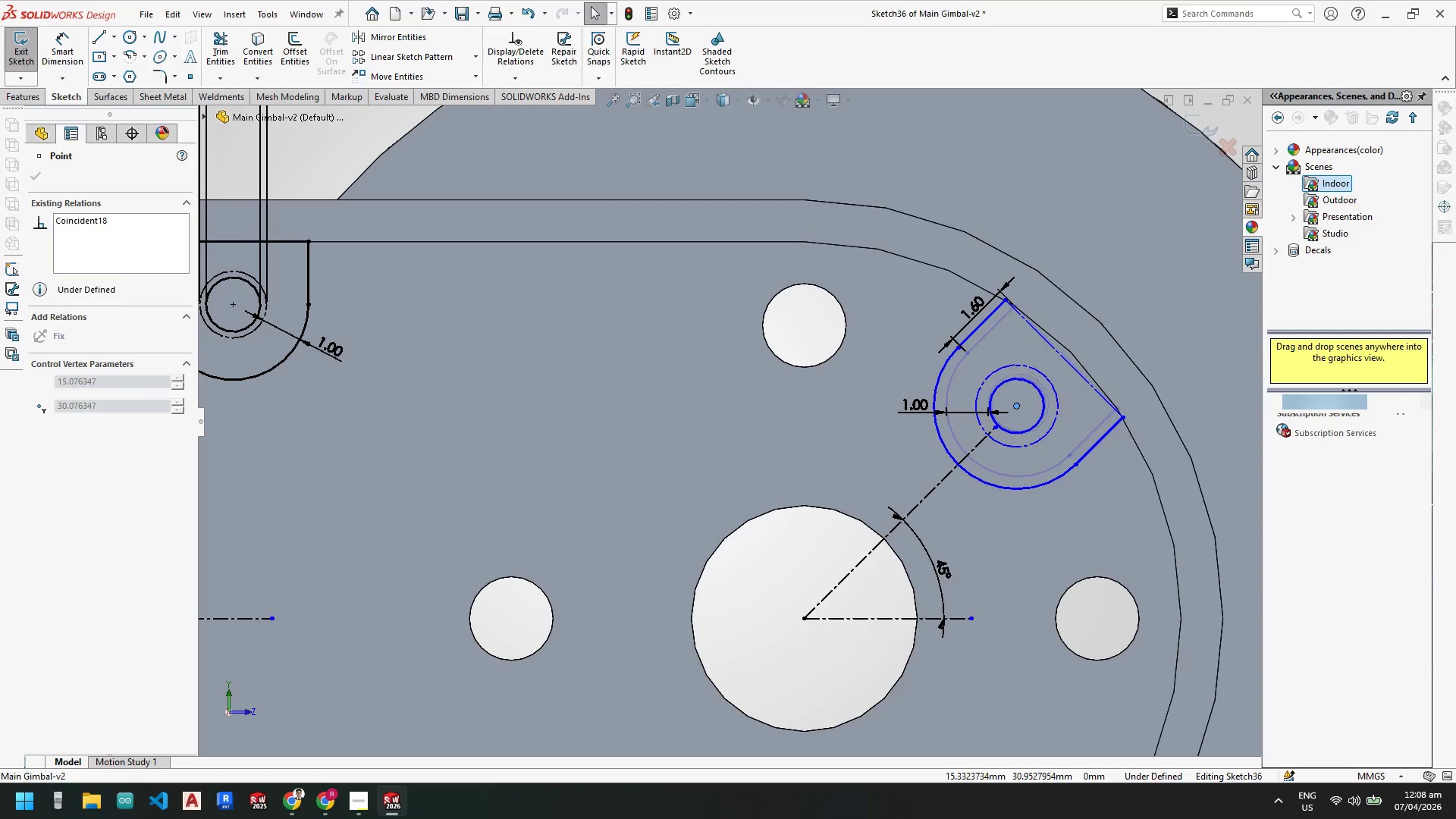 
key(Escape)
 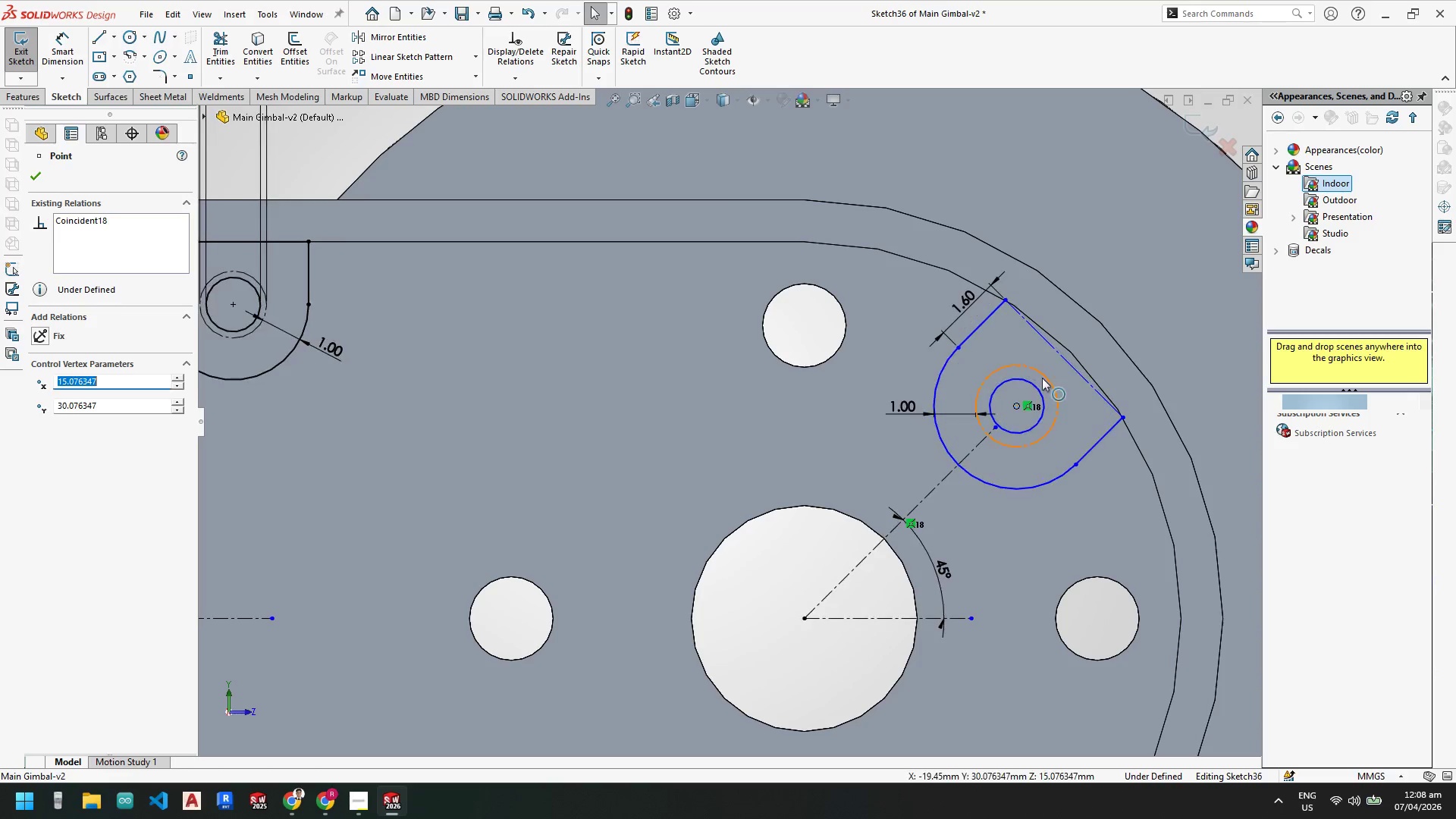 
key(Escape)
 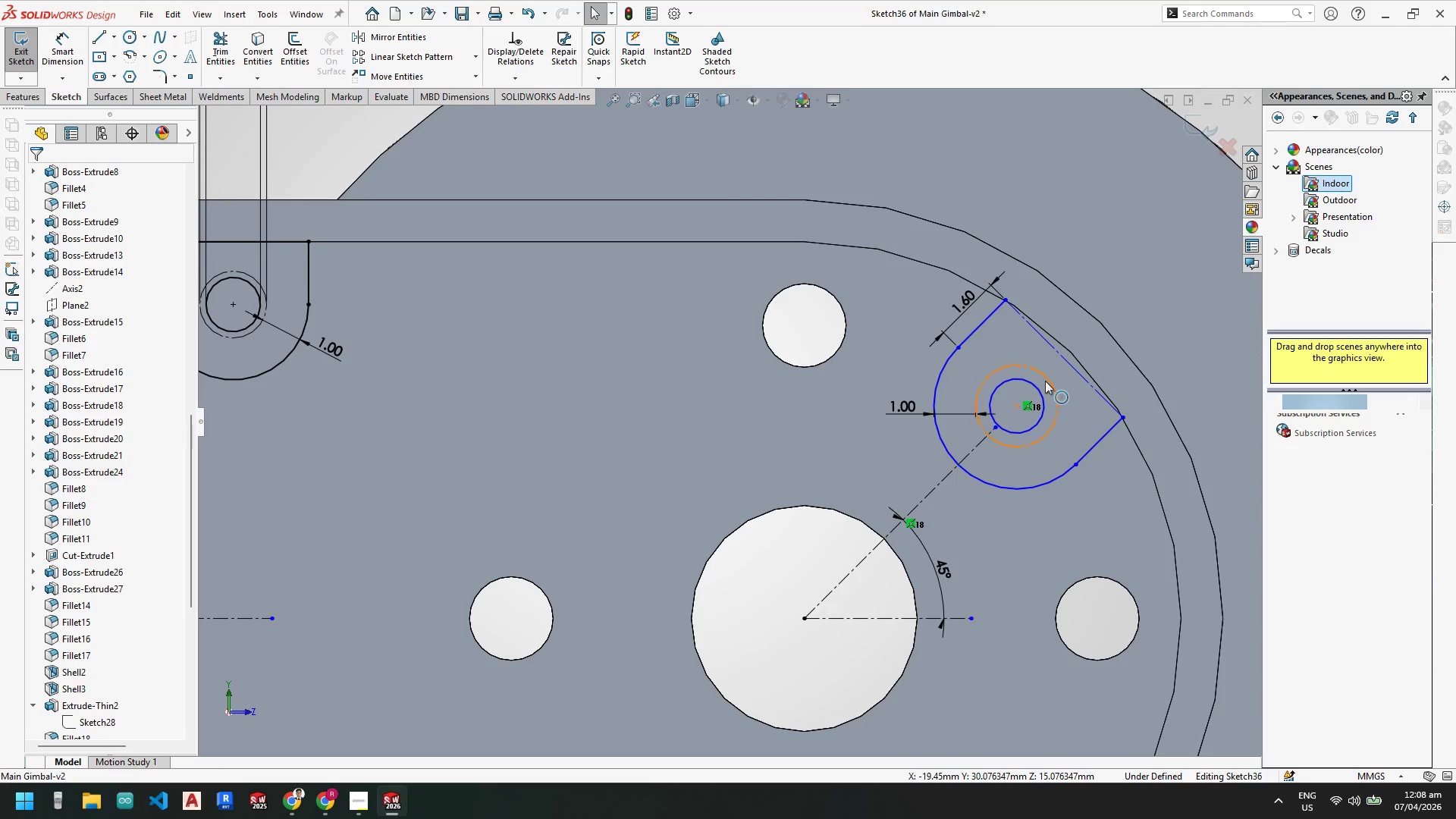 
key(Escape)
 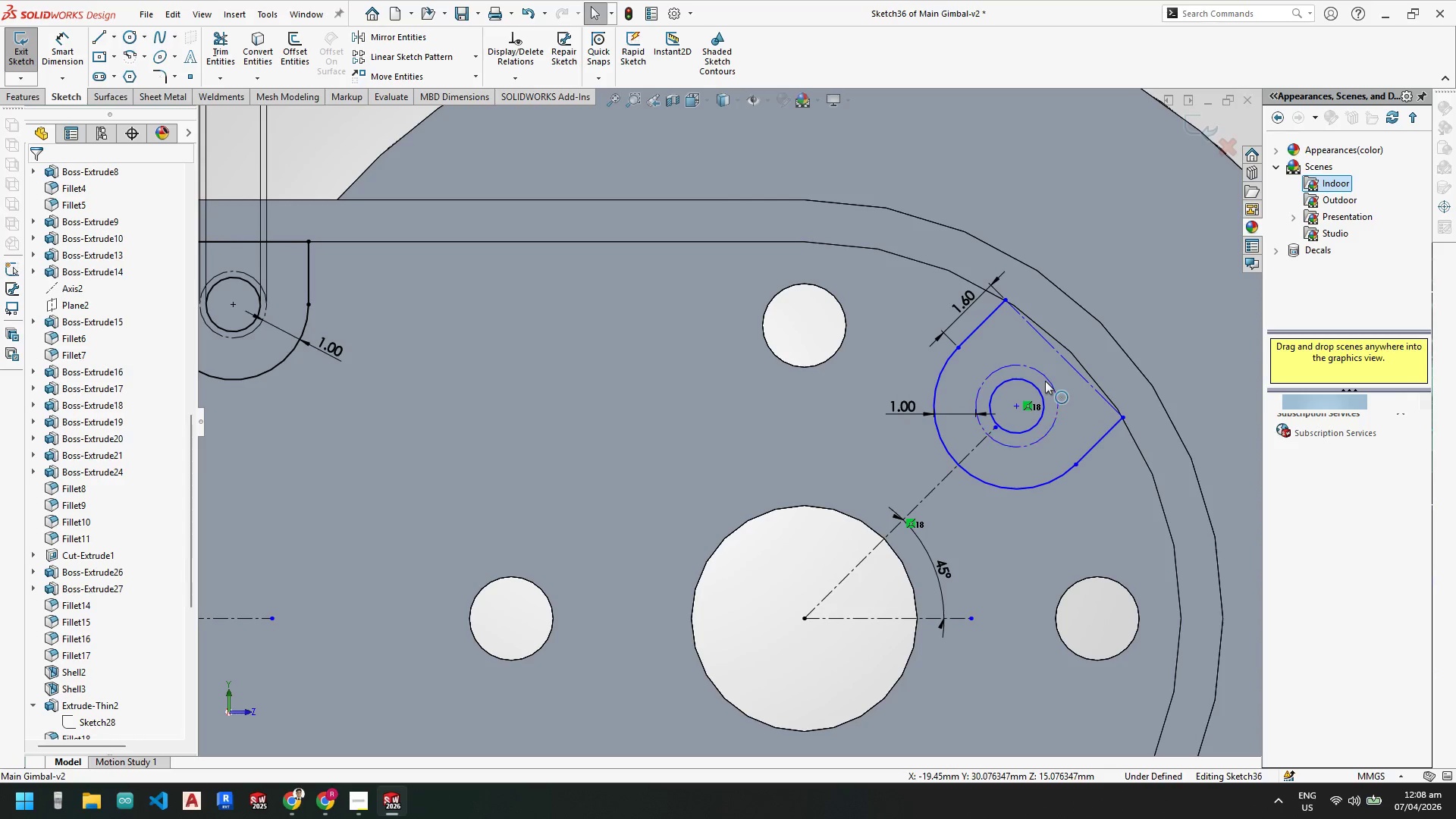 
left_click([1045, 381])
 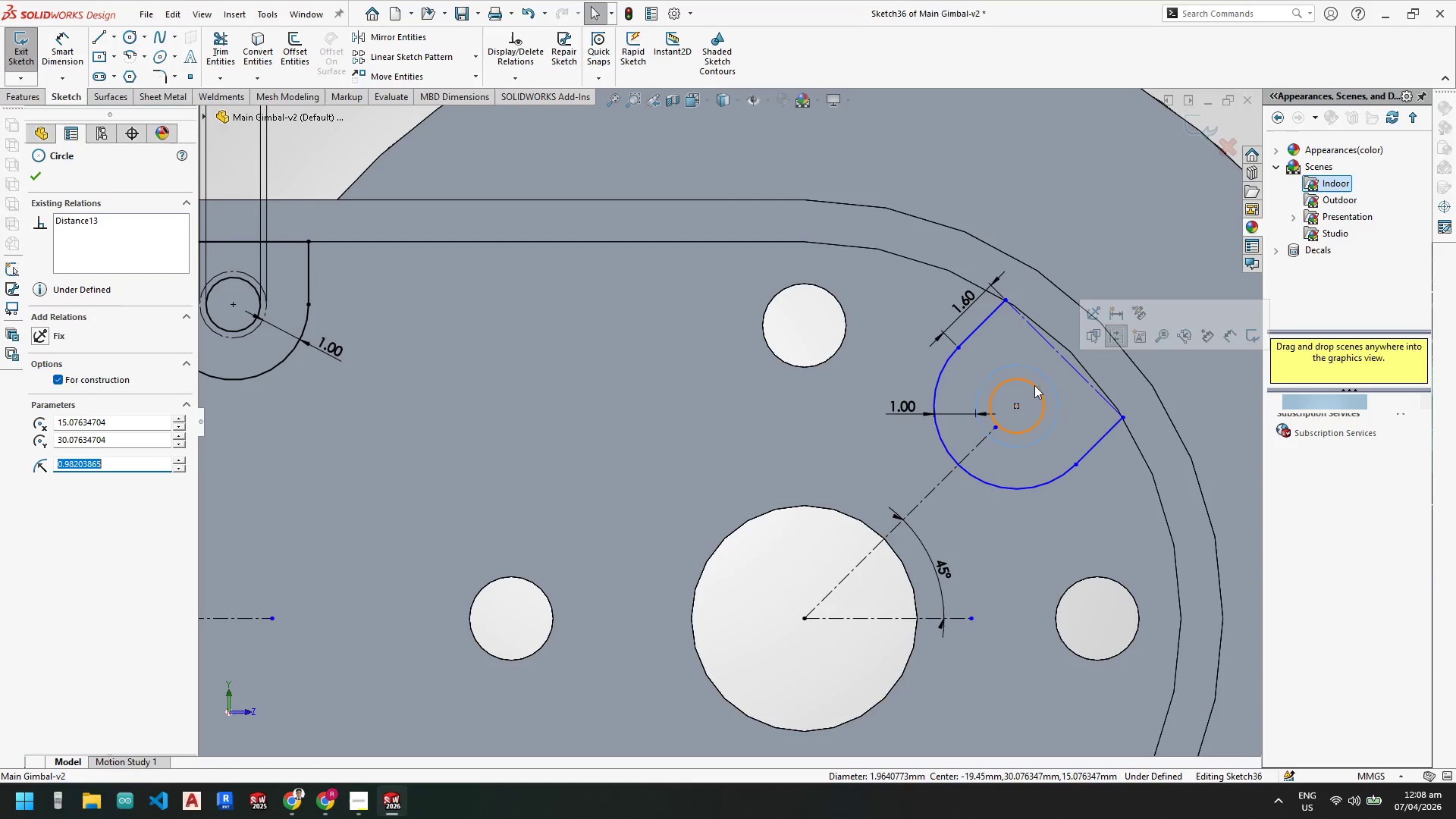 
hold_key(key=ControlLeft, duration=1.11)
 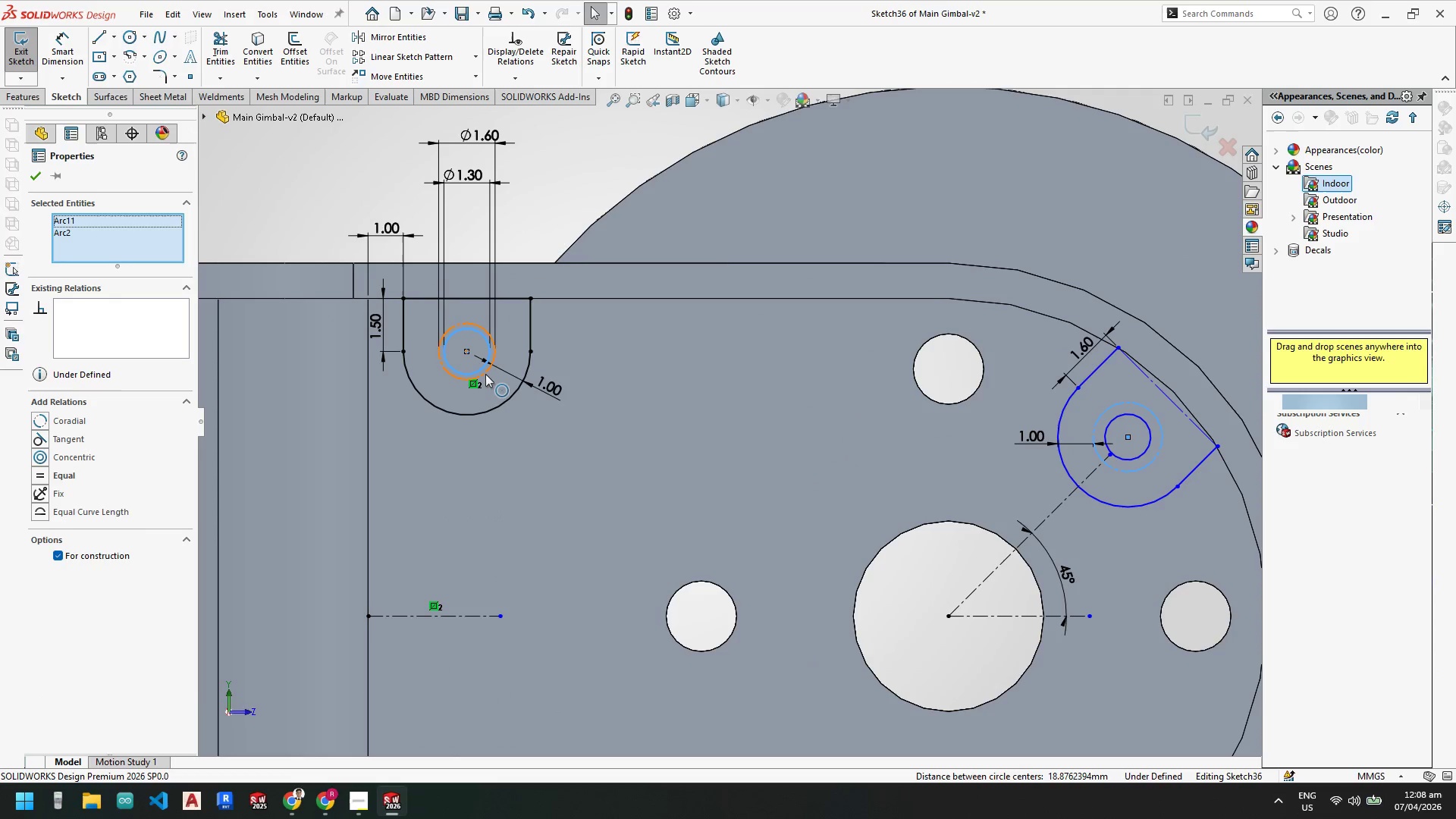 
scroll: coordinate [556, 390], scroll_direction: up, amount: 1.0
 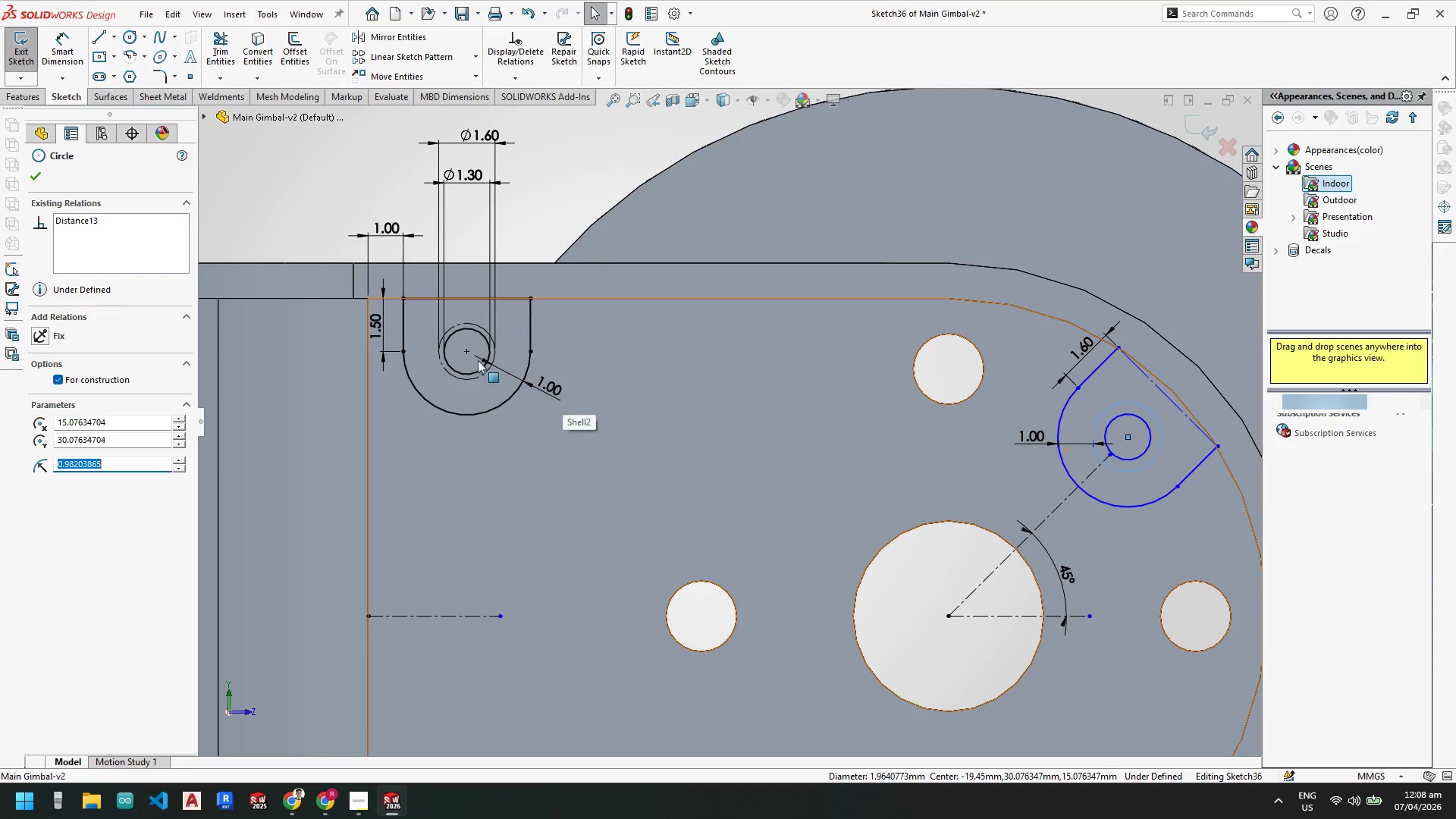 
left_click([482, 374])
 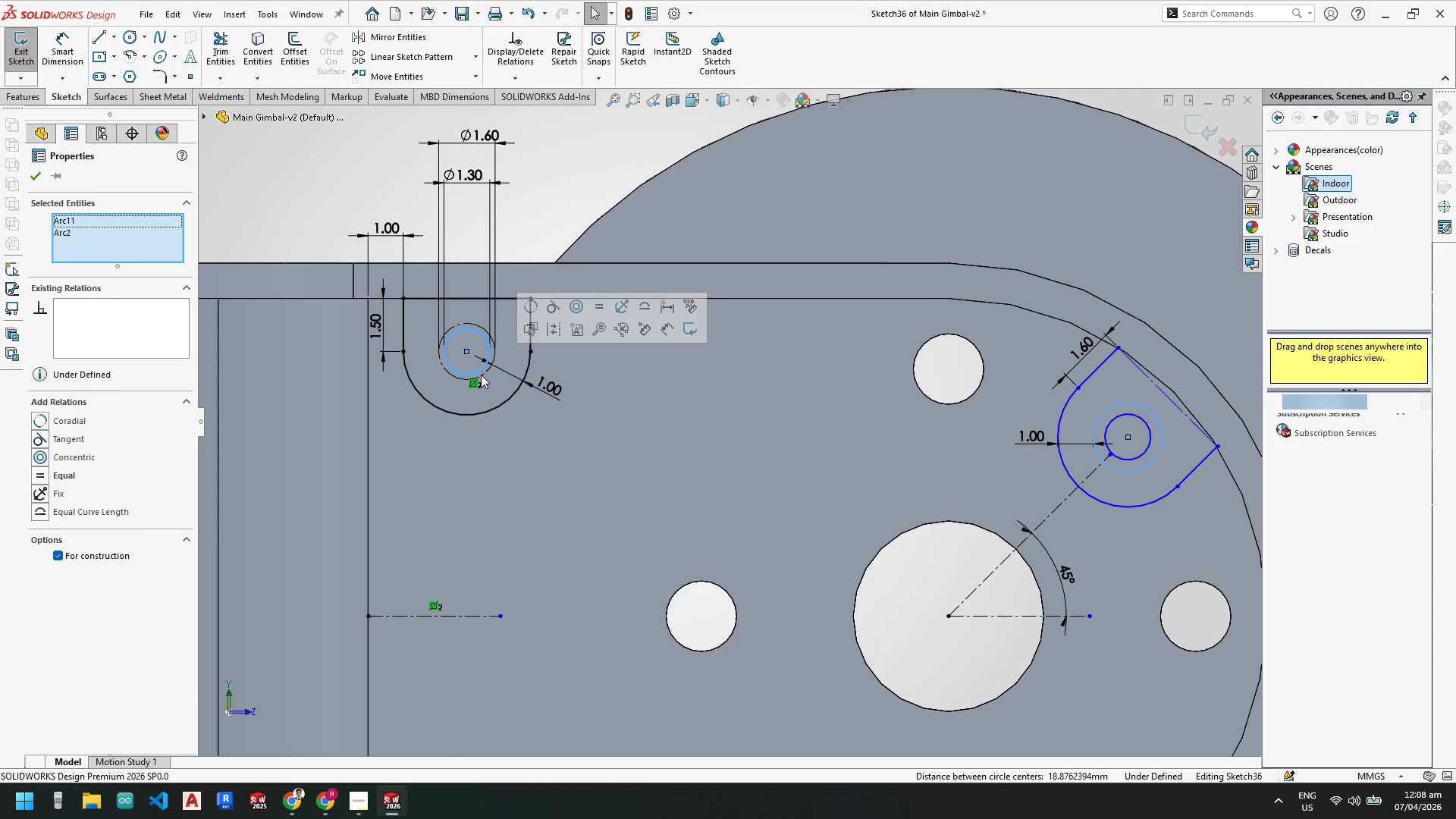 
key(Escape)
 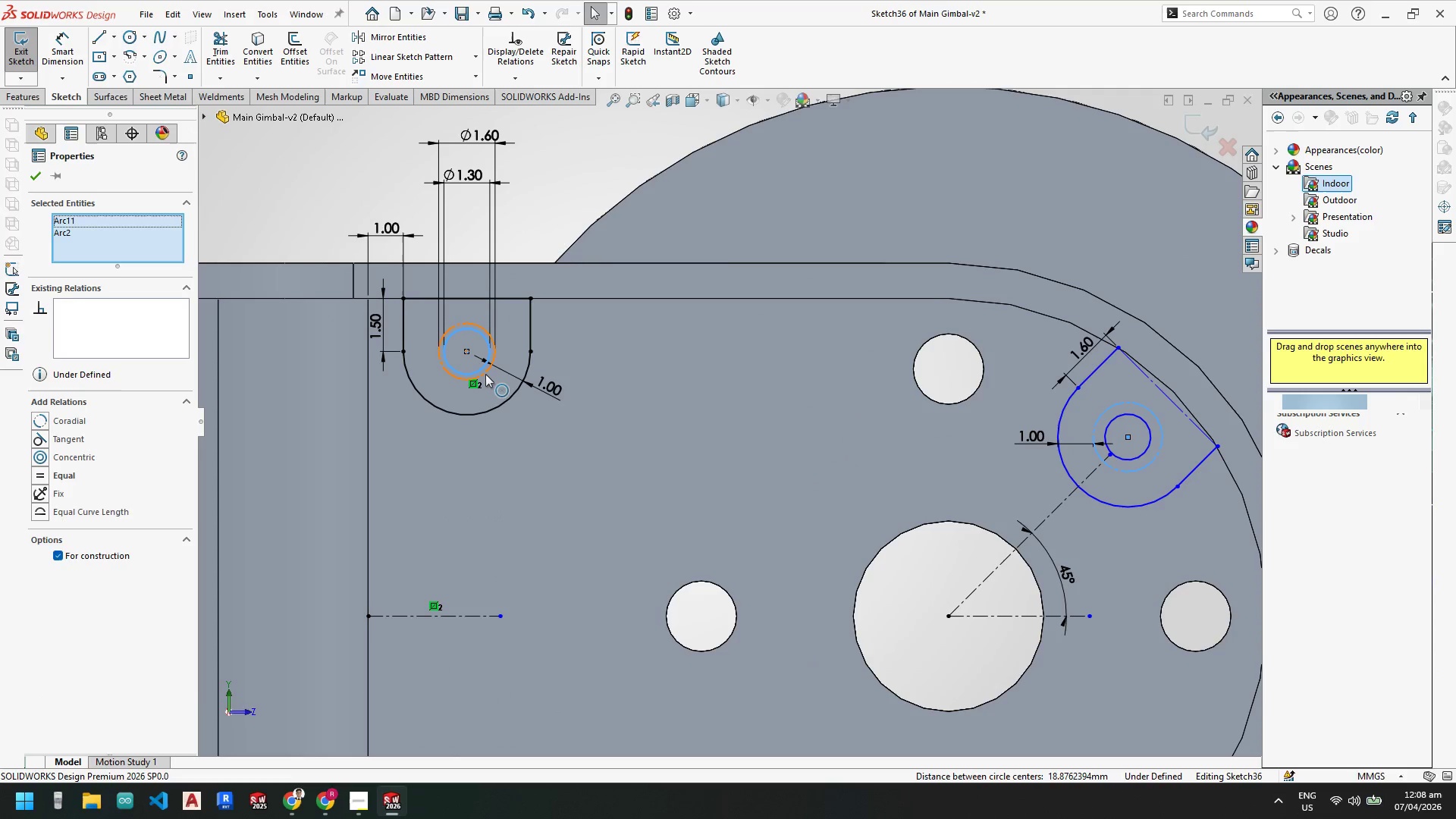 
left_click([485, 374])
 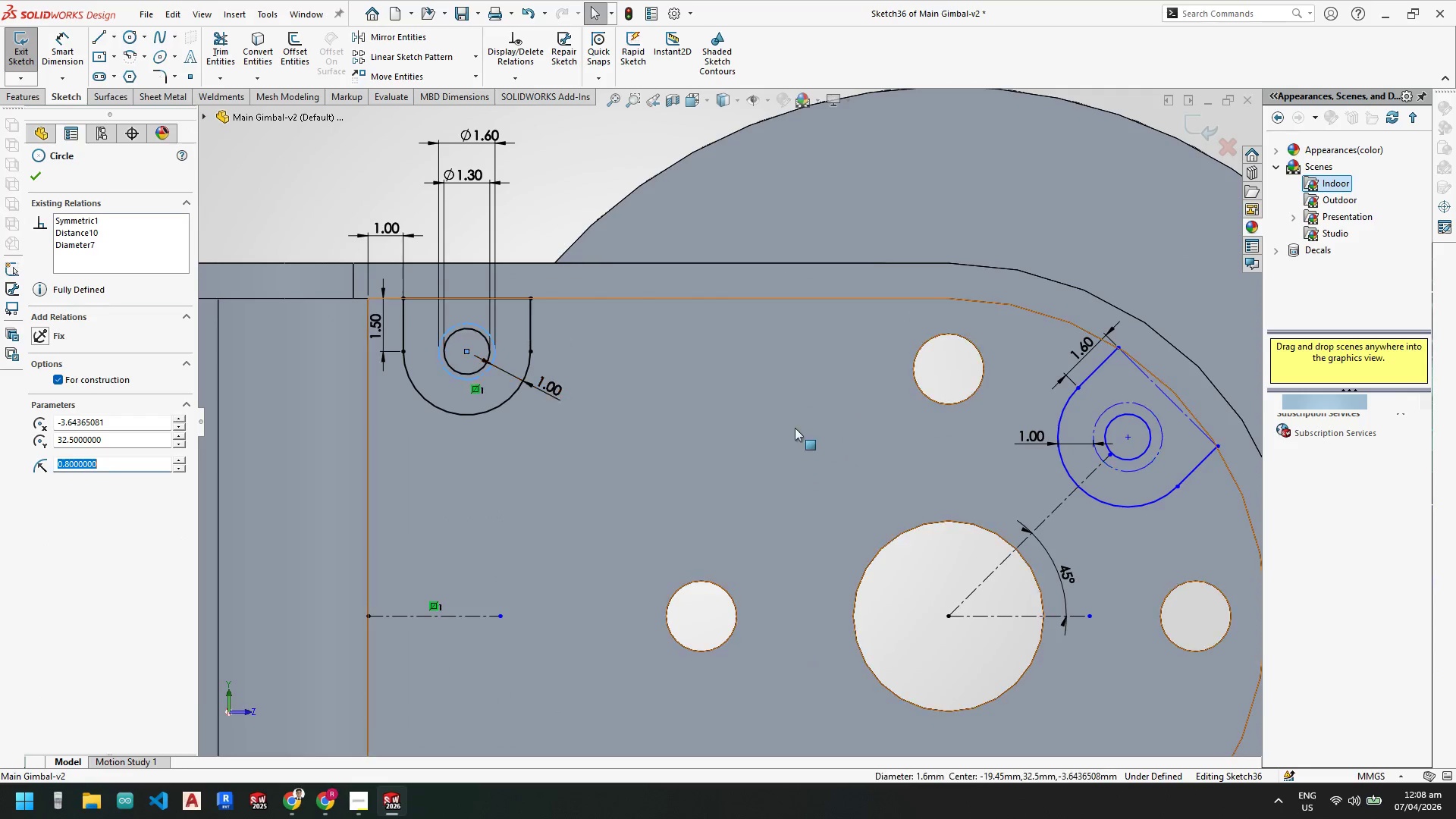 
hold_key(key=ControlLeft, duration=1.23)
left_click([1162, 435])
 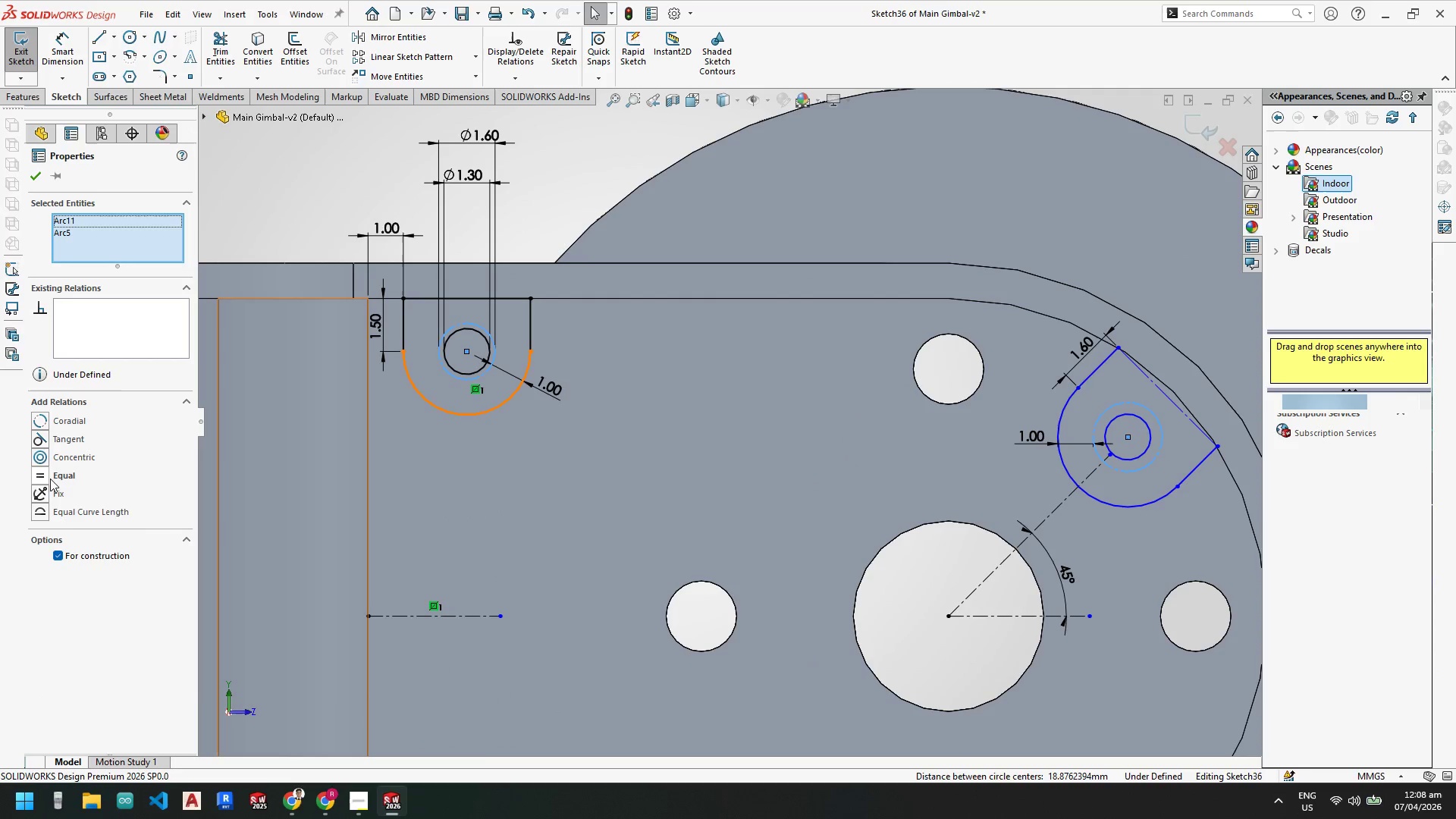 
left_click([46, 476])
 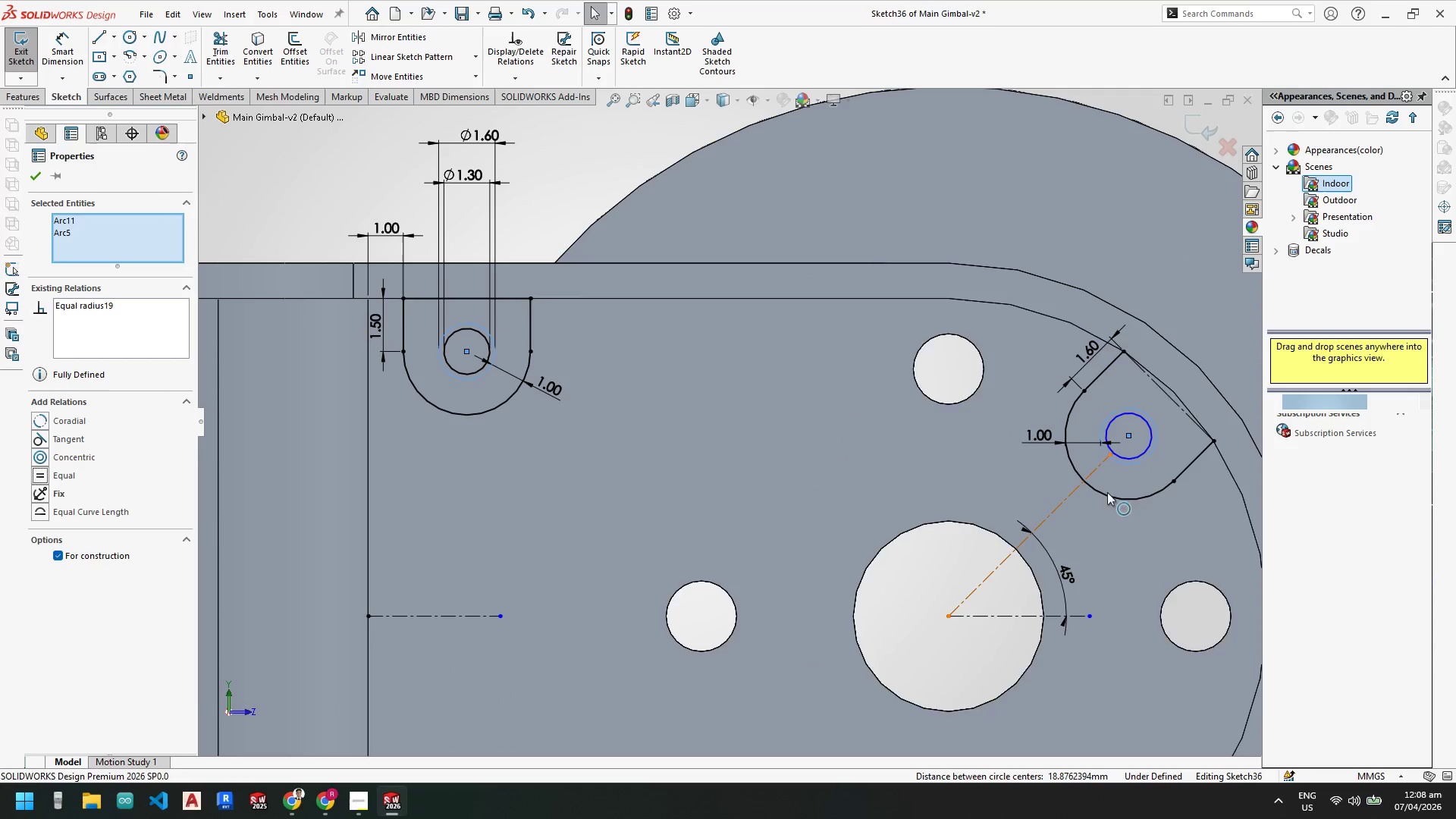 
key(Escape)
 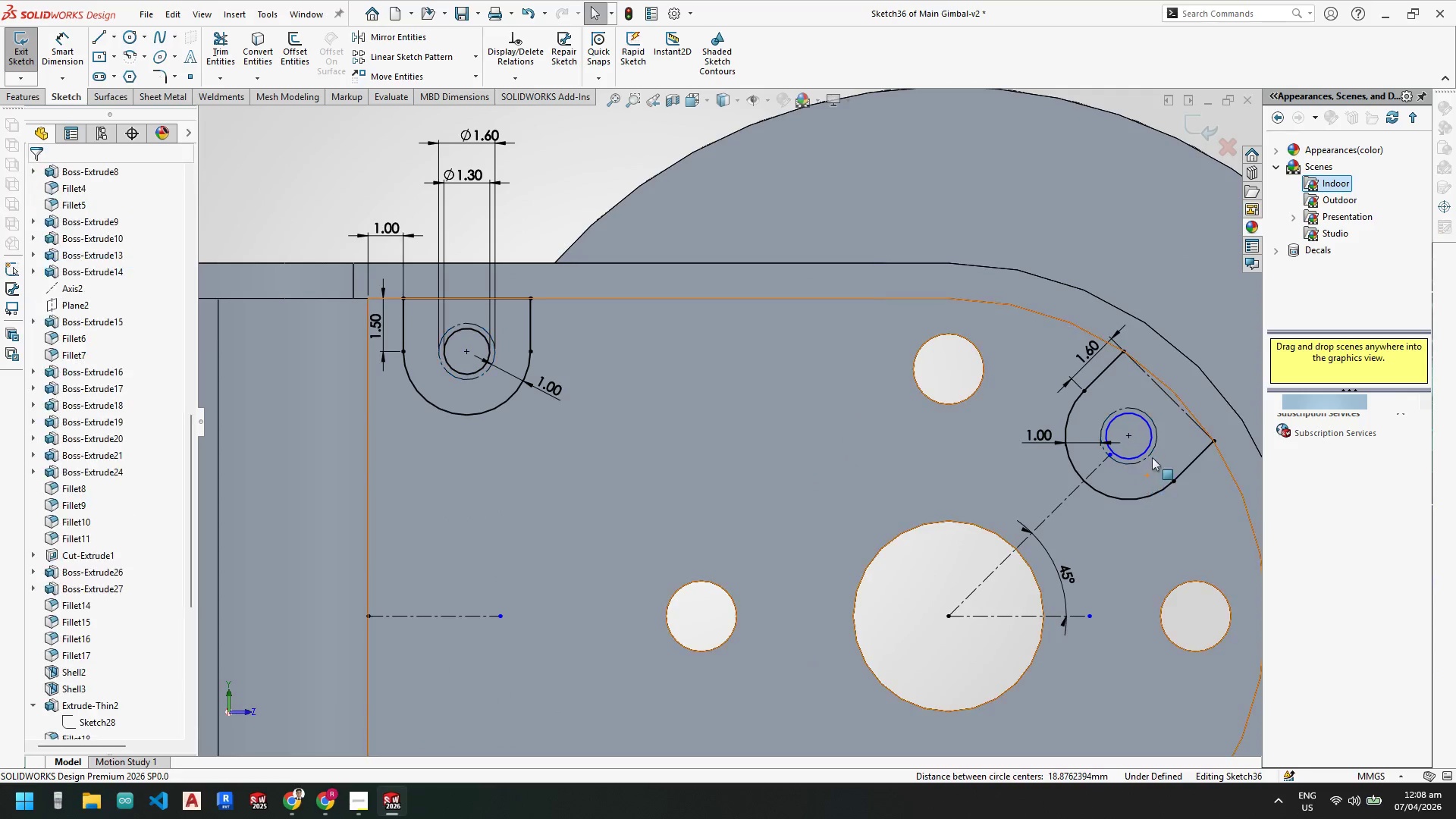 
key(Escape)
 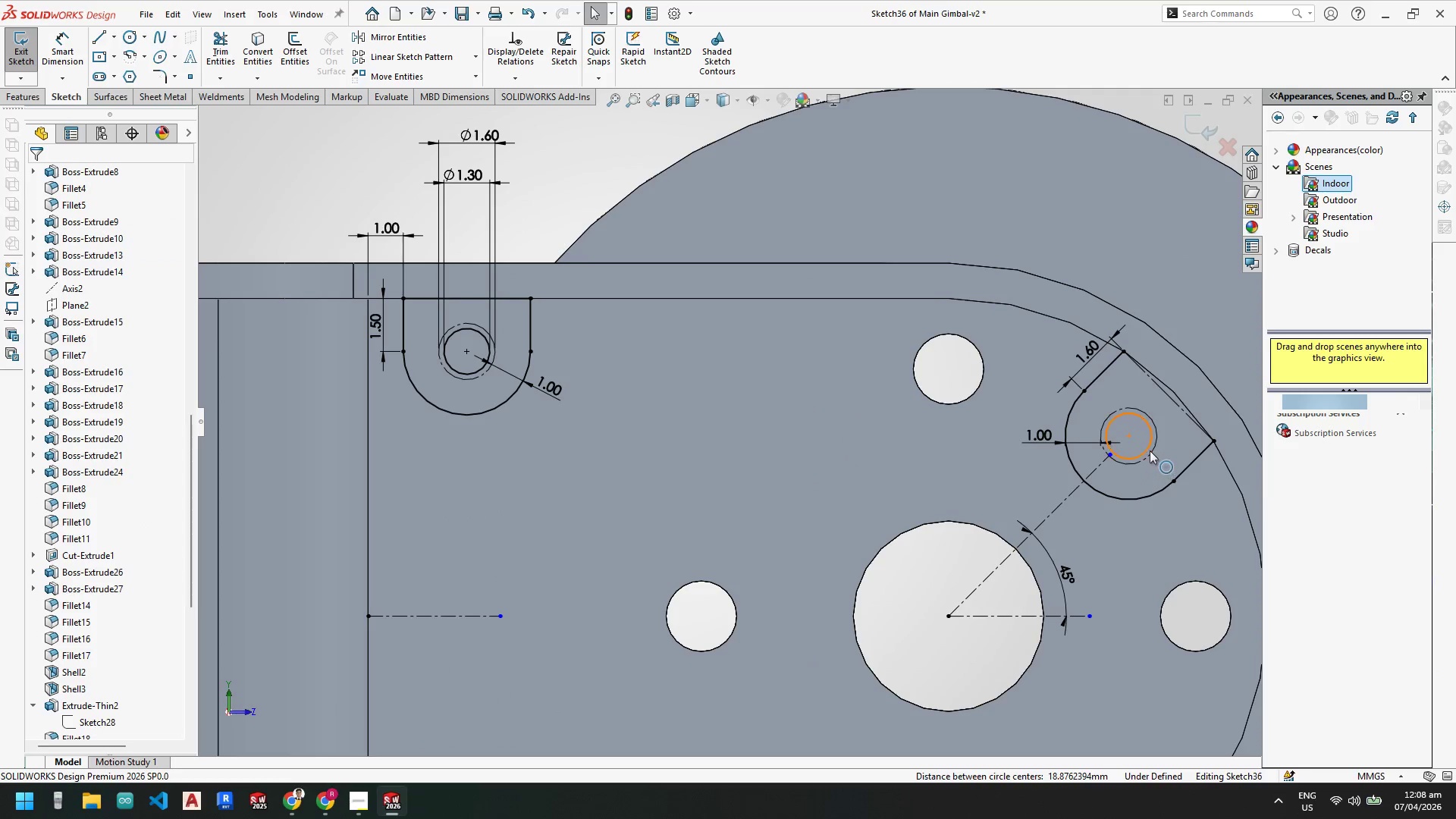 
key(Escape)
 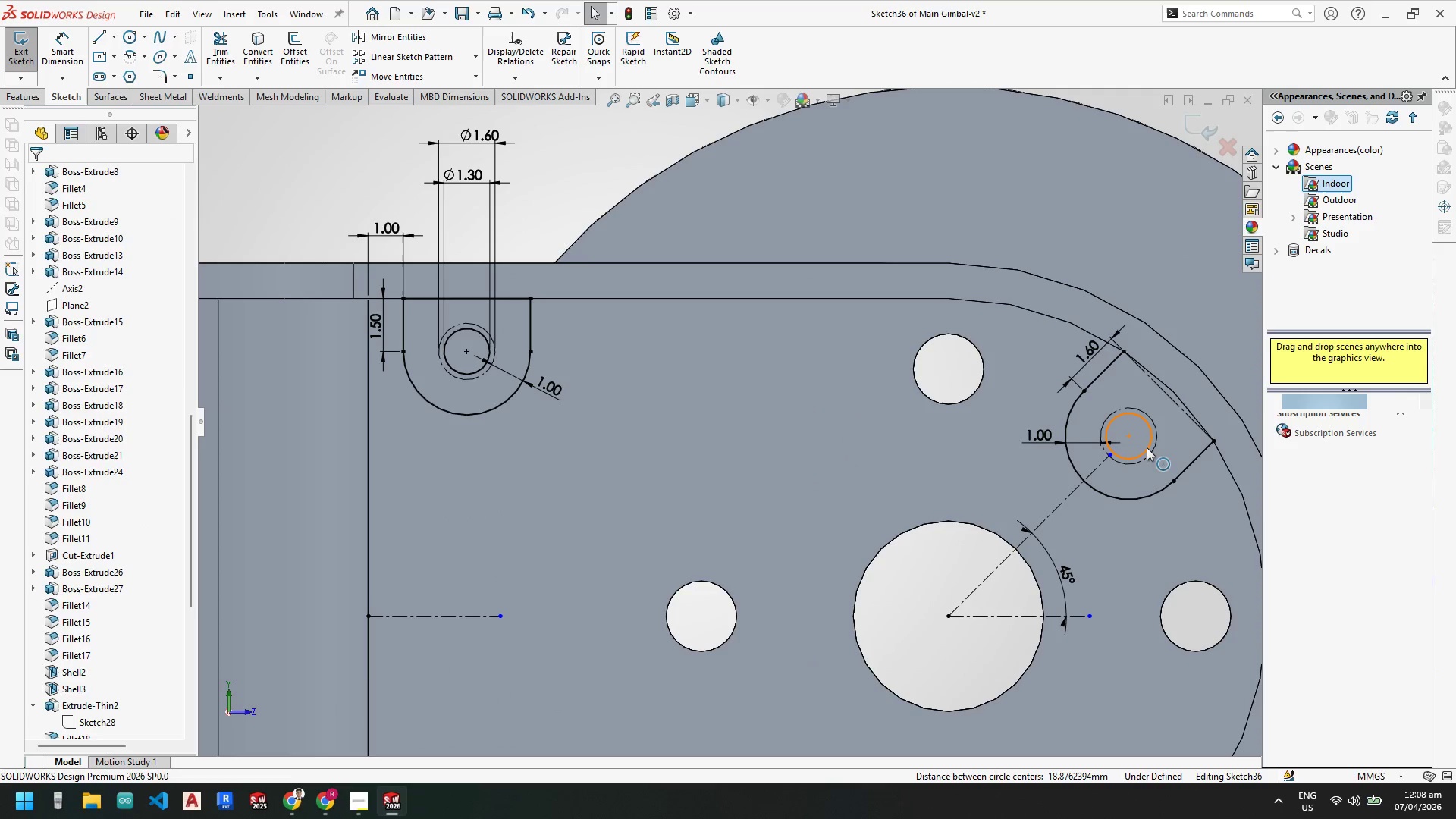 
left_click([1147, 447])
 